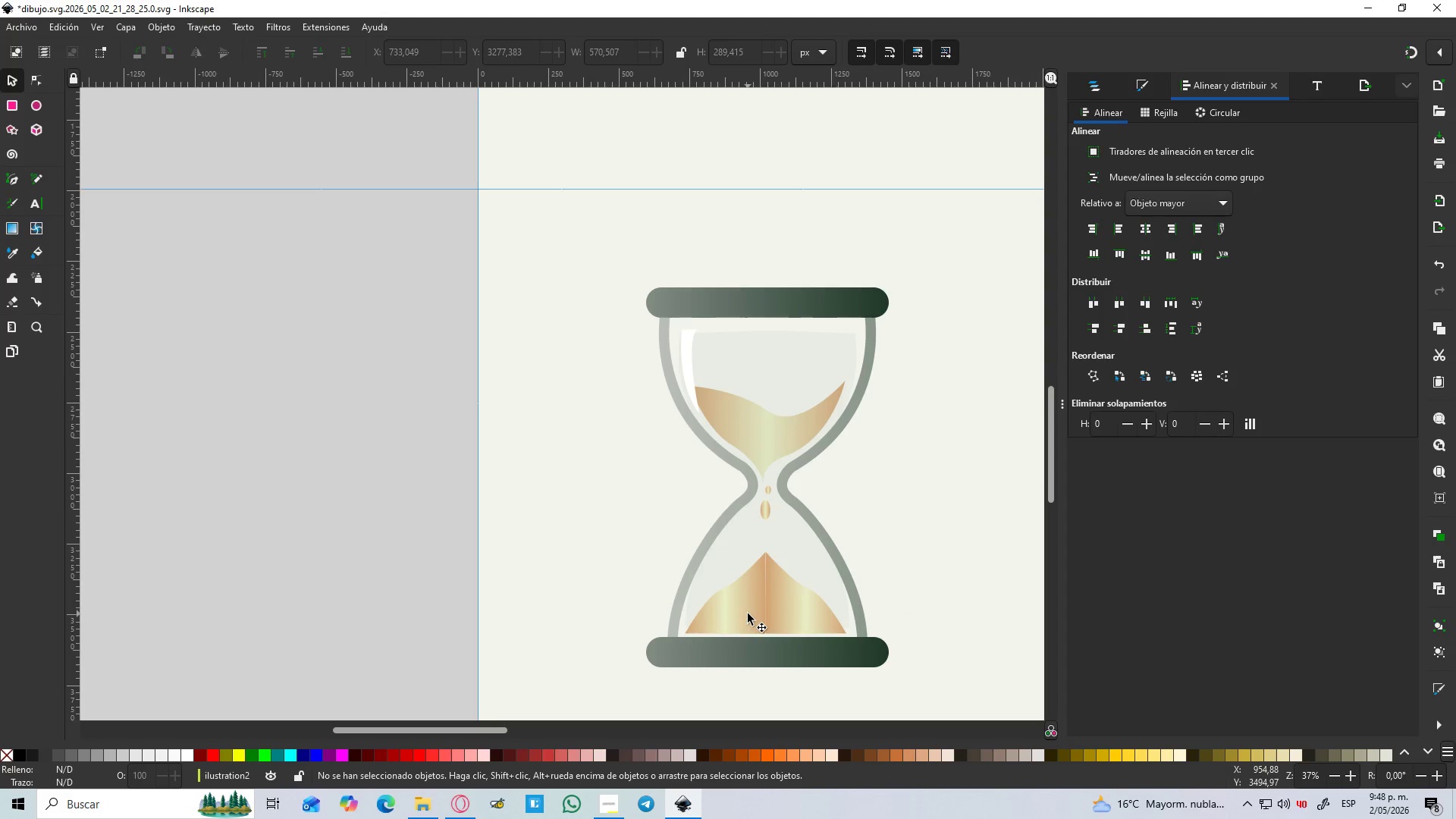 
hold_key(key=ControlLeft, duration=0.89)
scroll: coordinate [762, 592], scroll_direction: up, amount: 5.0
 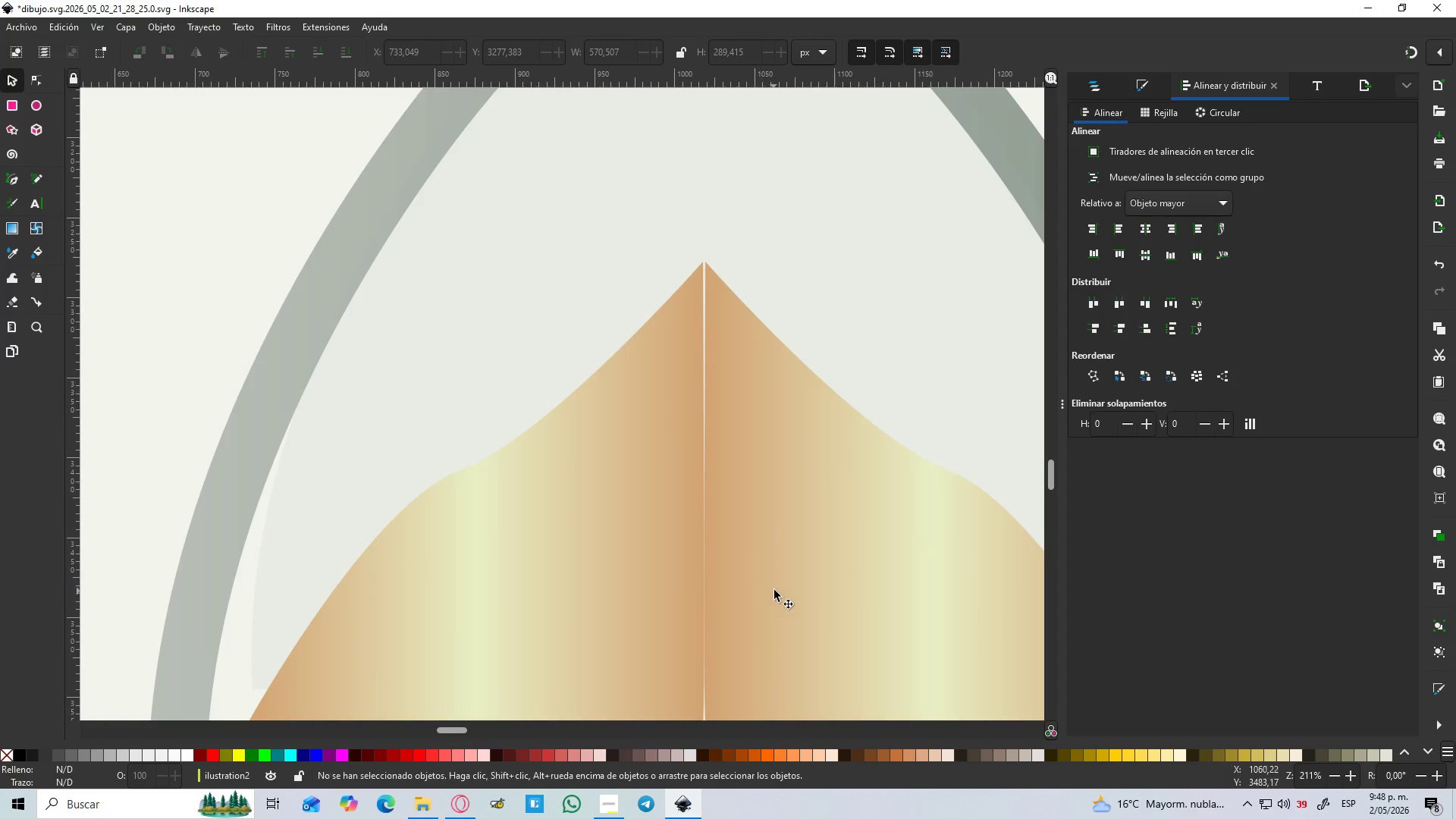 
left_click_drag(start_coordinate=[774, 590], to_coordinate=[767, 590])
 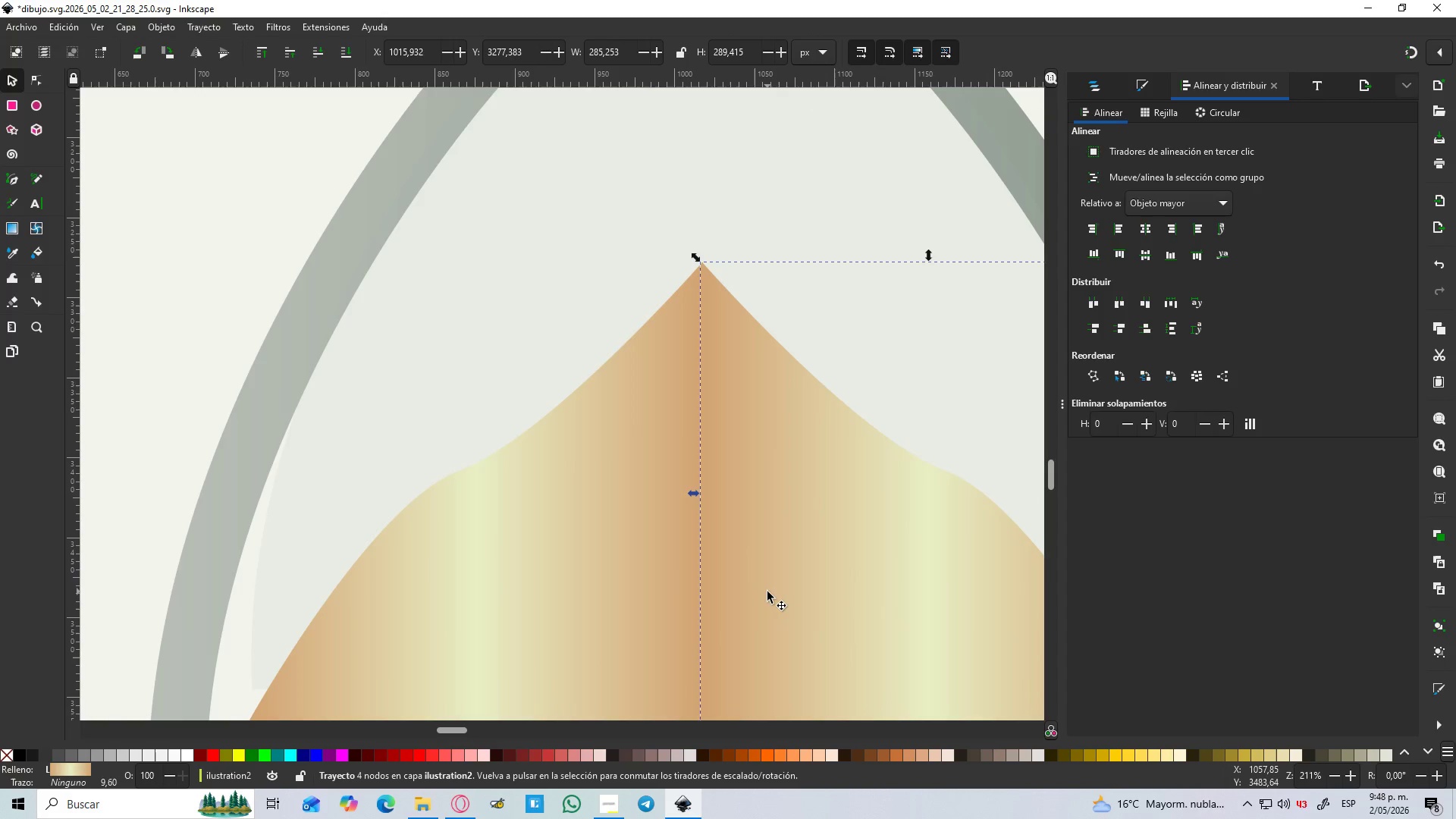 
hold_key(key=ControlLeft, duration=0.31)
 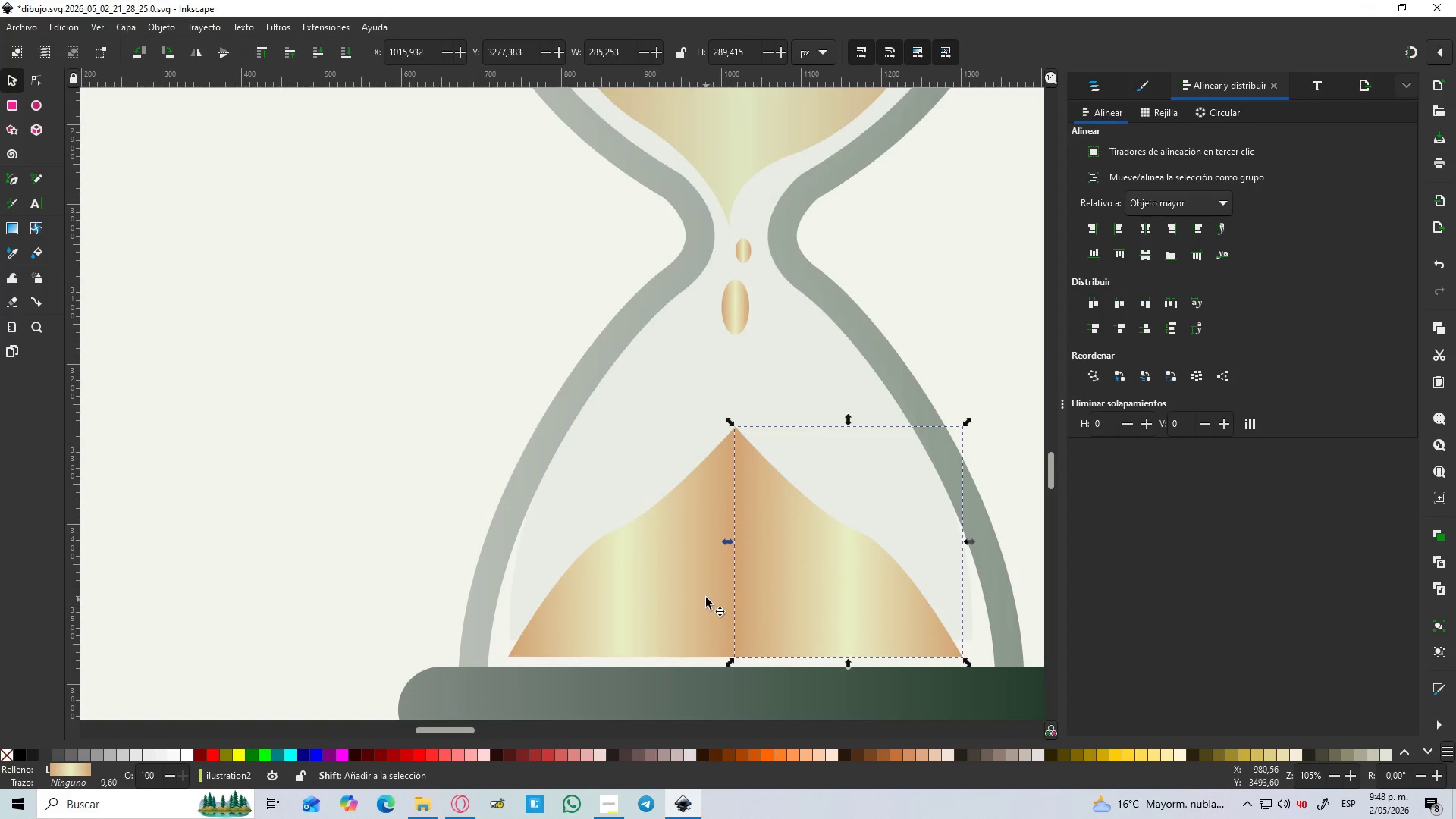 
hold_key(key=ShiftLeft, duration=0.64)
 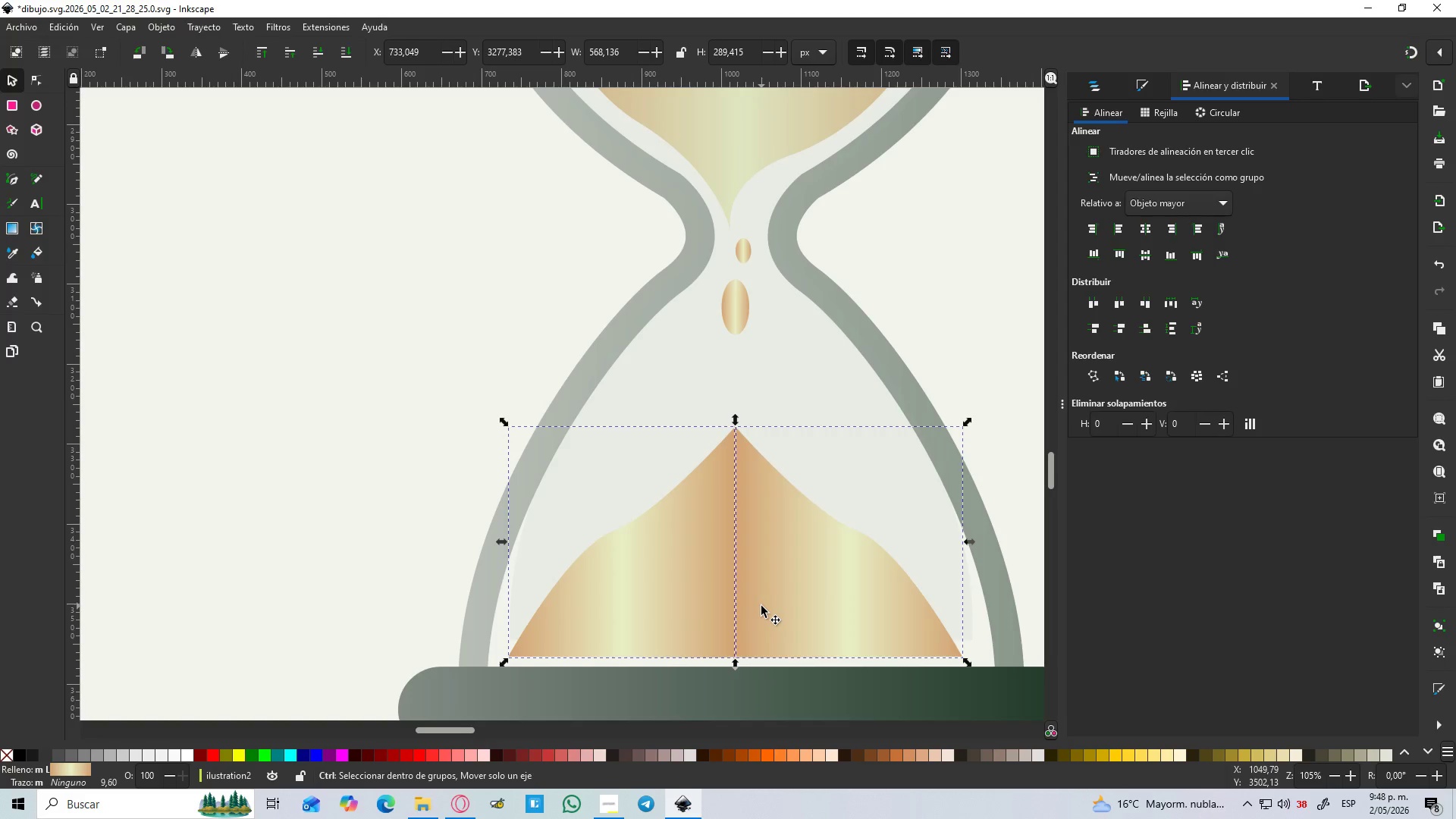 
scroll: coordinate [767, 592], scroll_direction: down, amount: 2.0
 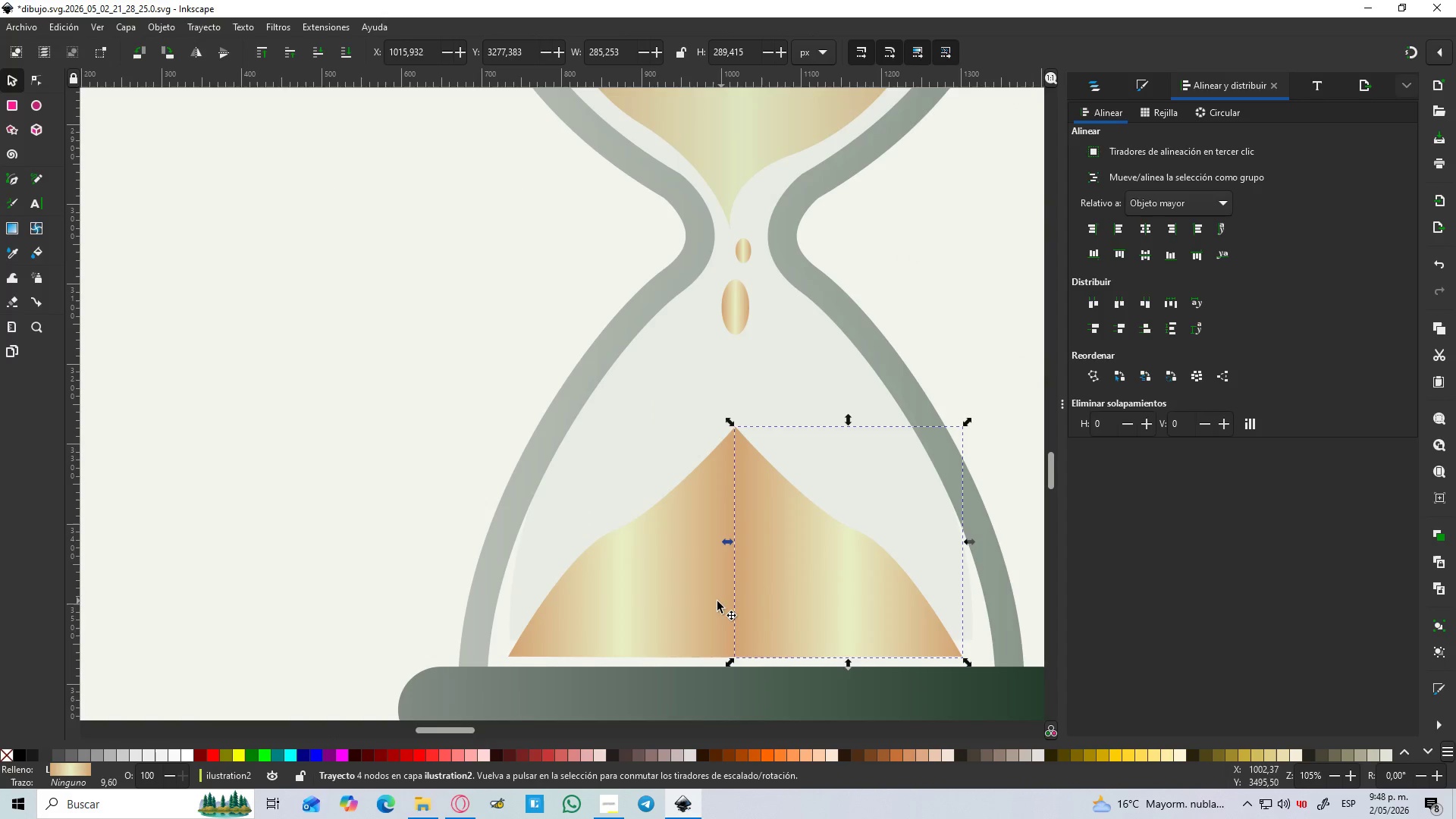 
left_click([706, 599])
 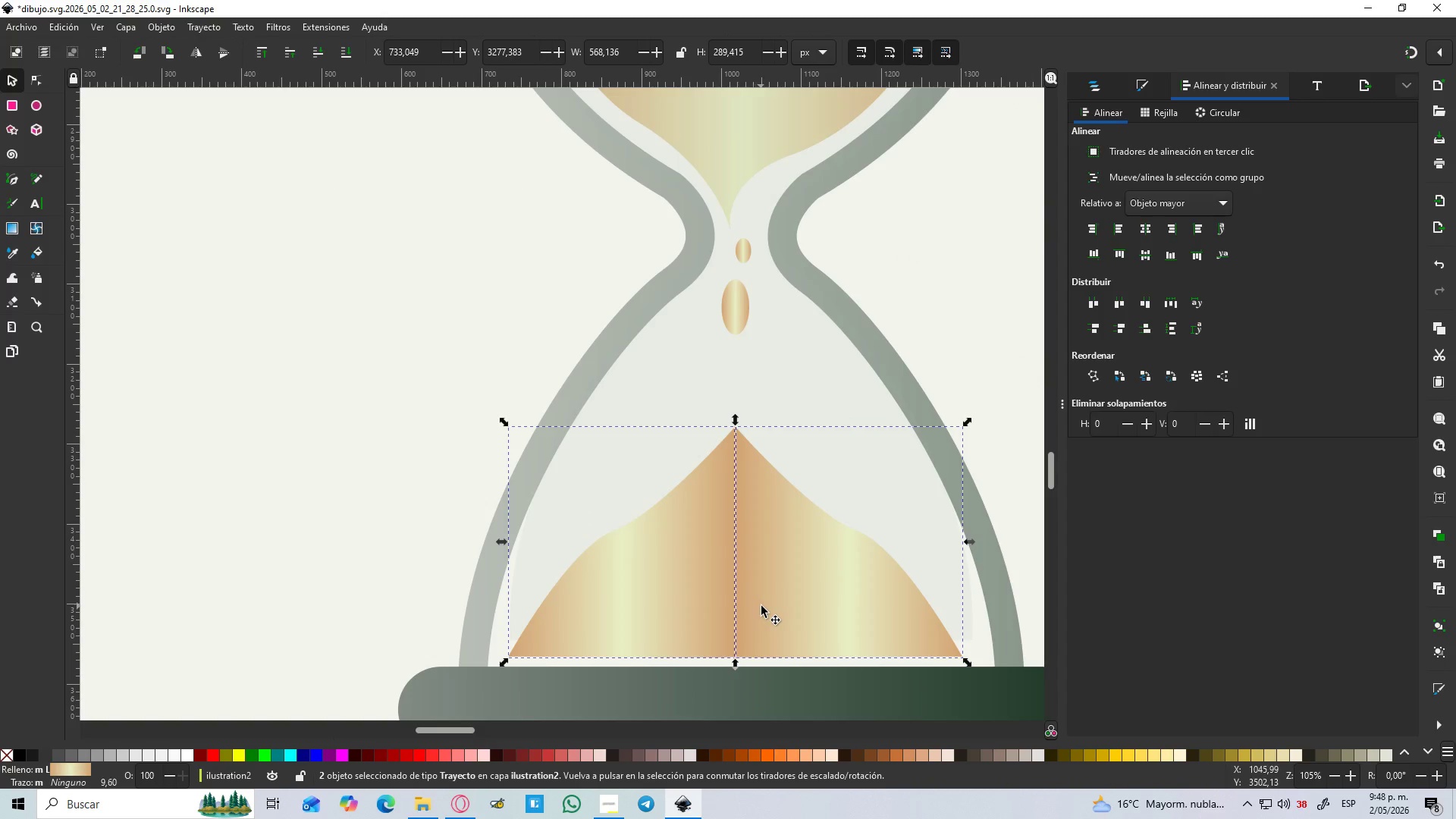 
key(Control+NumpadAdd)
 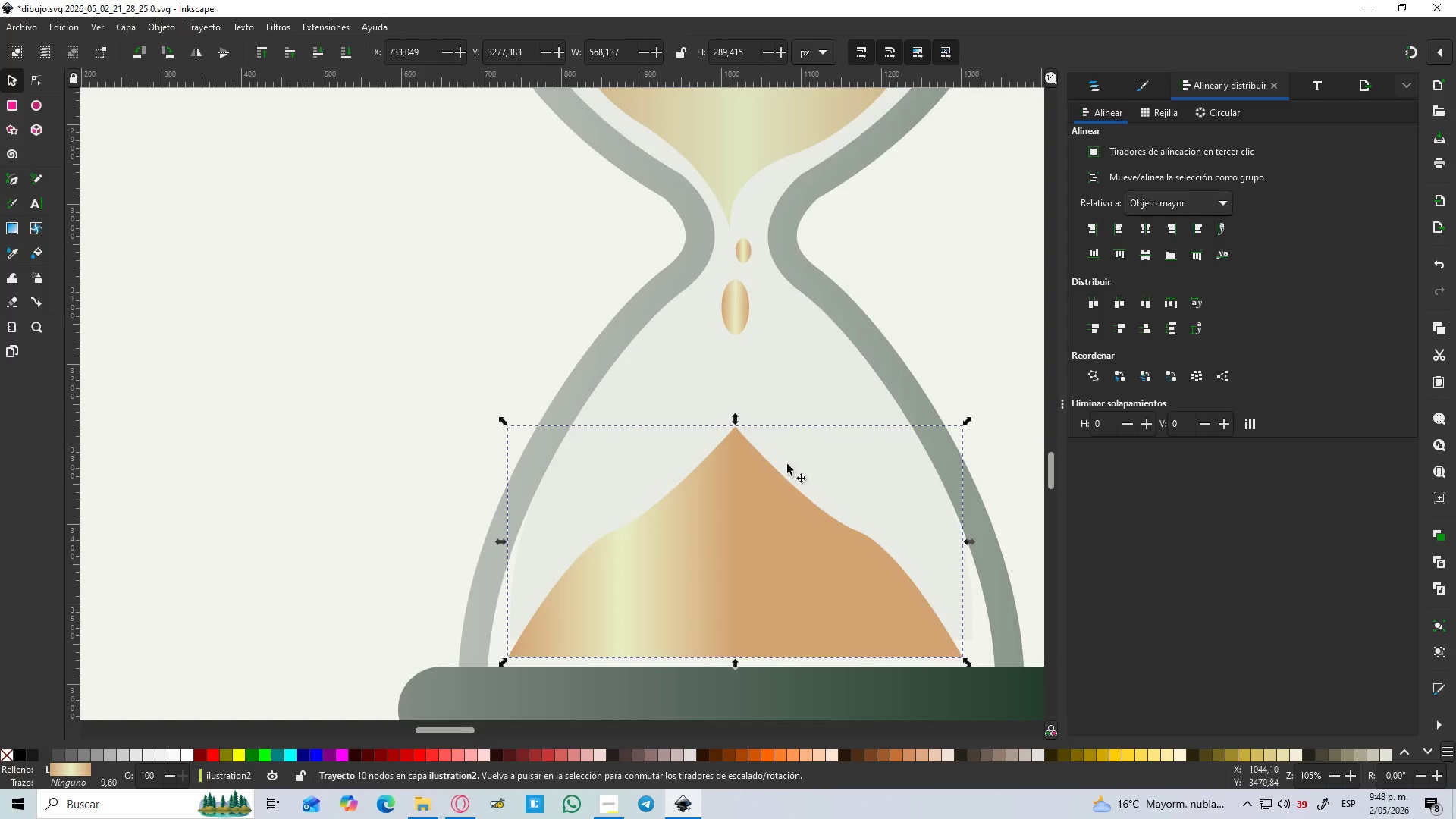 
hold_key(key=ControlLeft, duration=1.19)
scroll: coordinate [789, 415], scroll_direction: down, amount: 3.0
 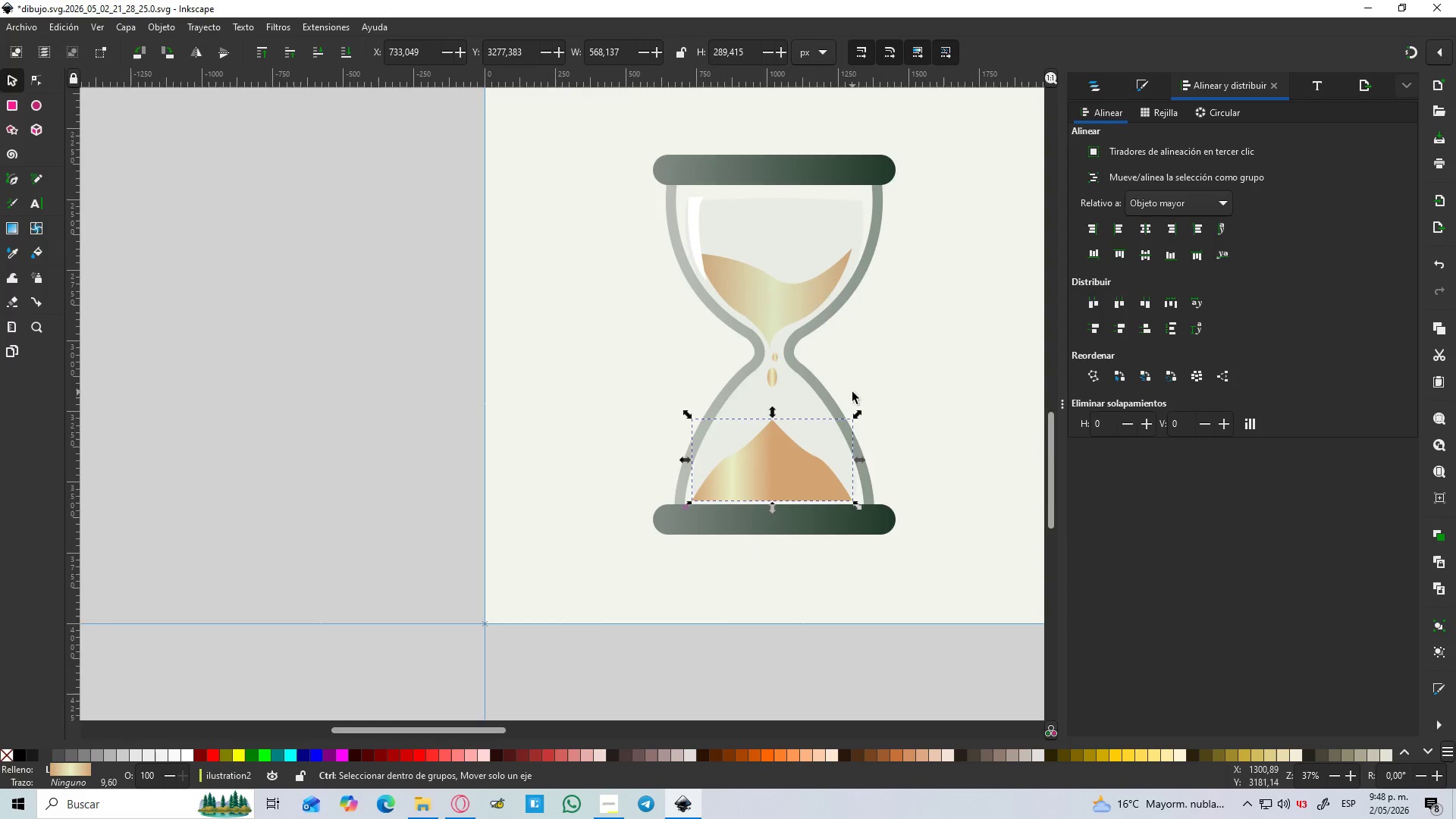 
scroll: coordinate [852, 392], scroll_direction: up, amount: 1.0
 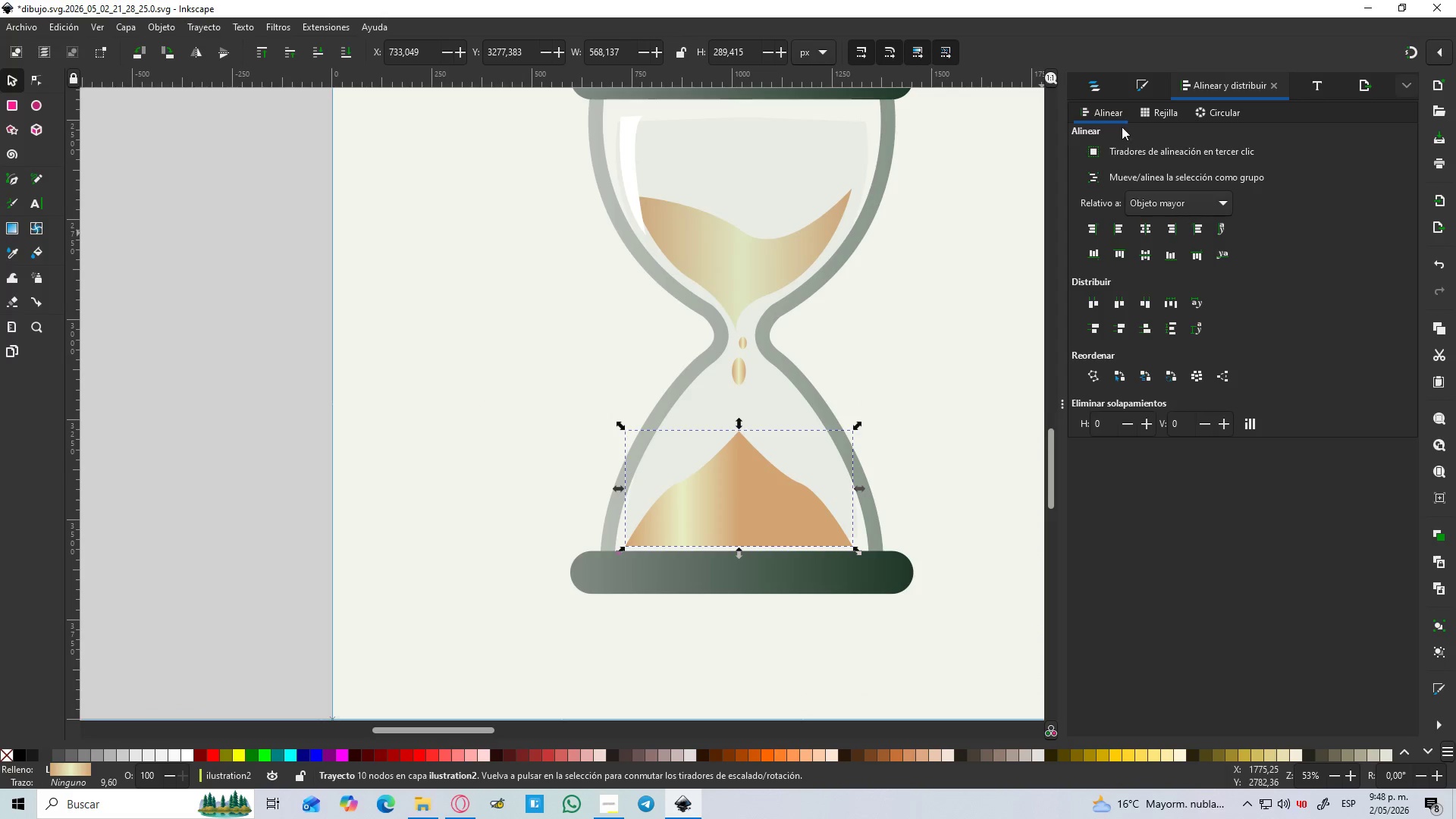 
left_click([1130, 83])
 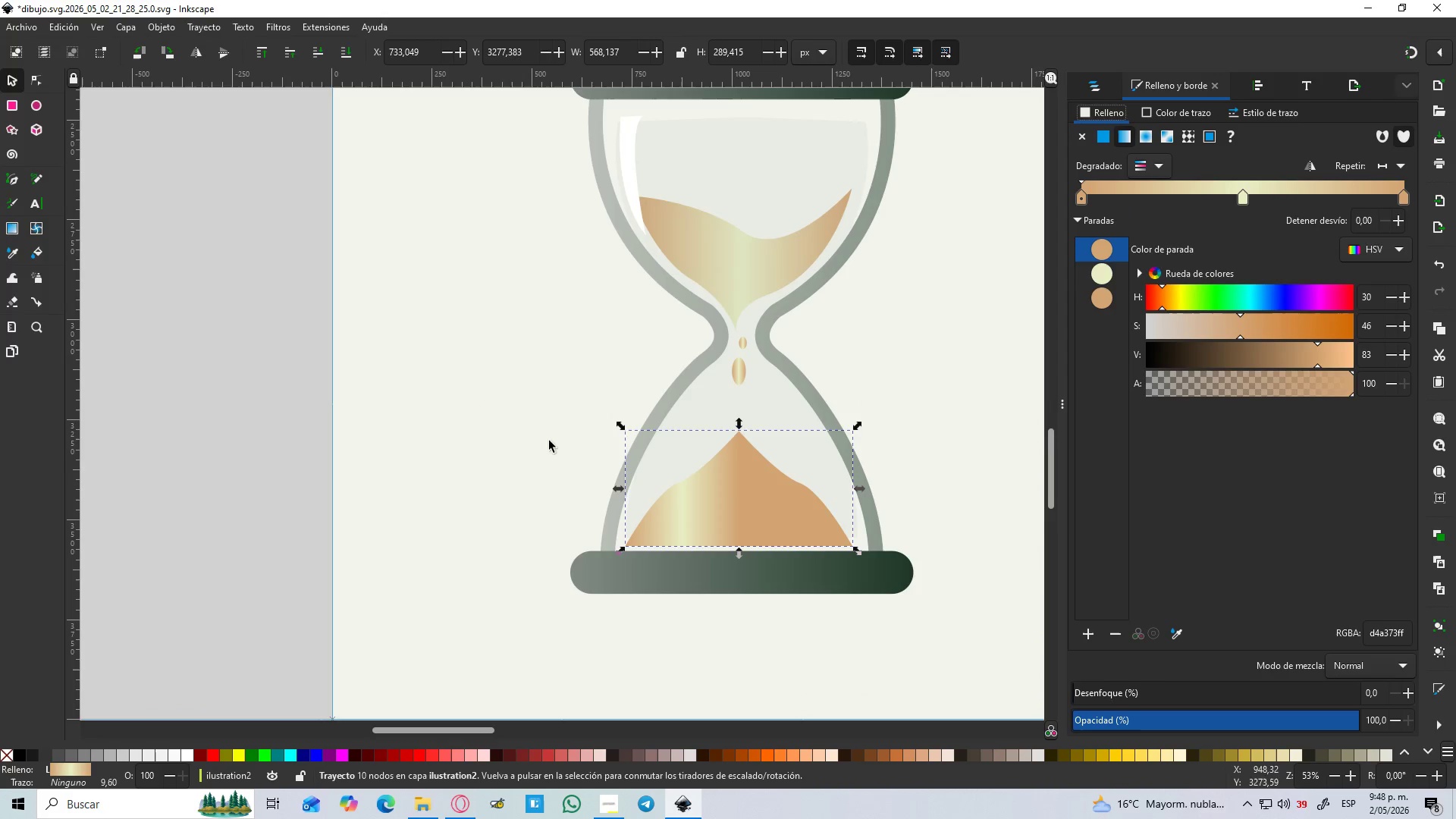 
left_click([8, 237])
 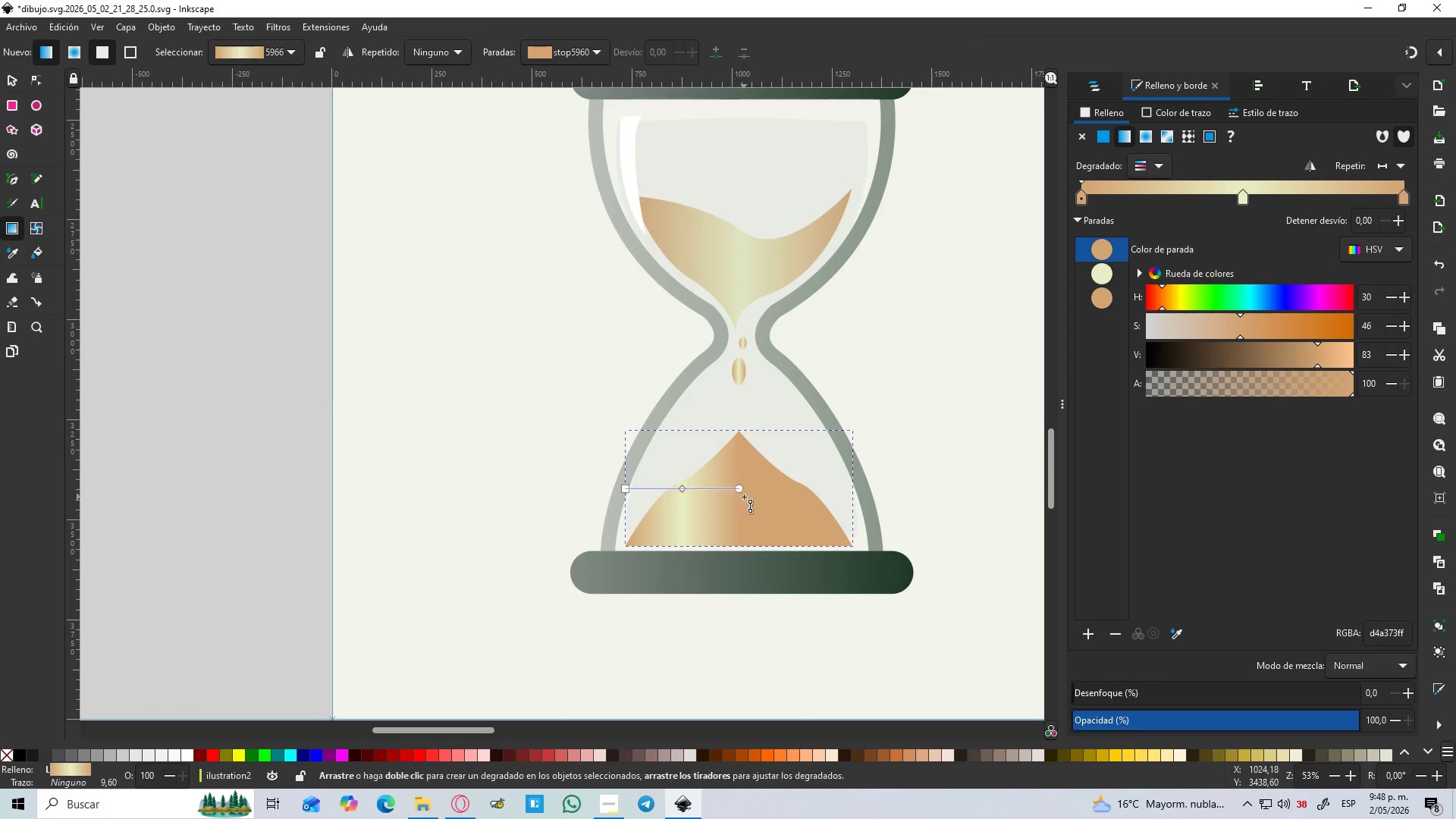 
left_click_drag(start_coordinate=[745, 496], to_coordinate=[747, 492])
 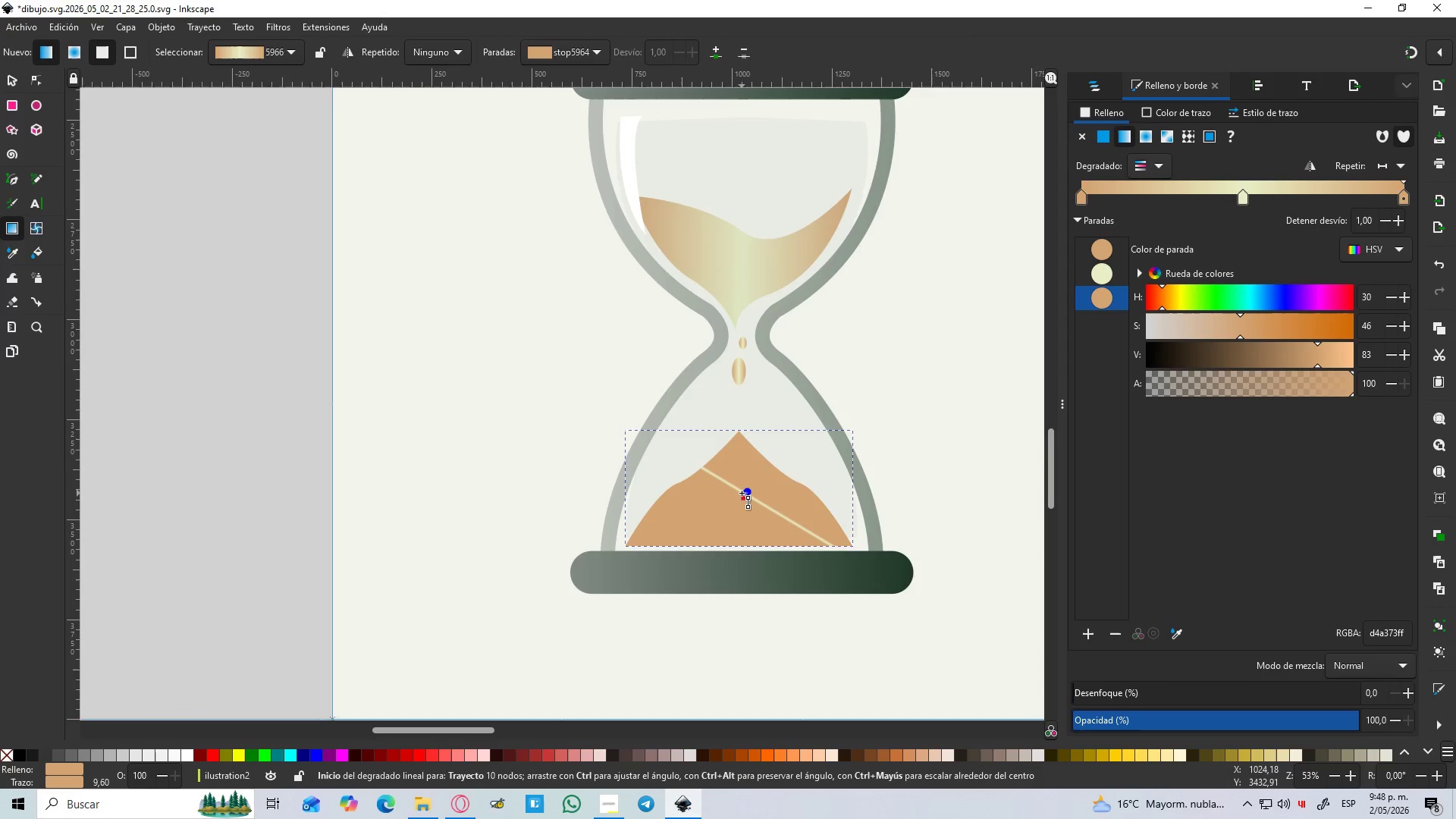 
key(Control+Z)
 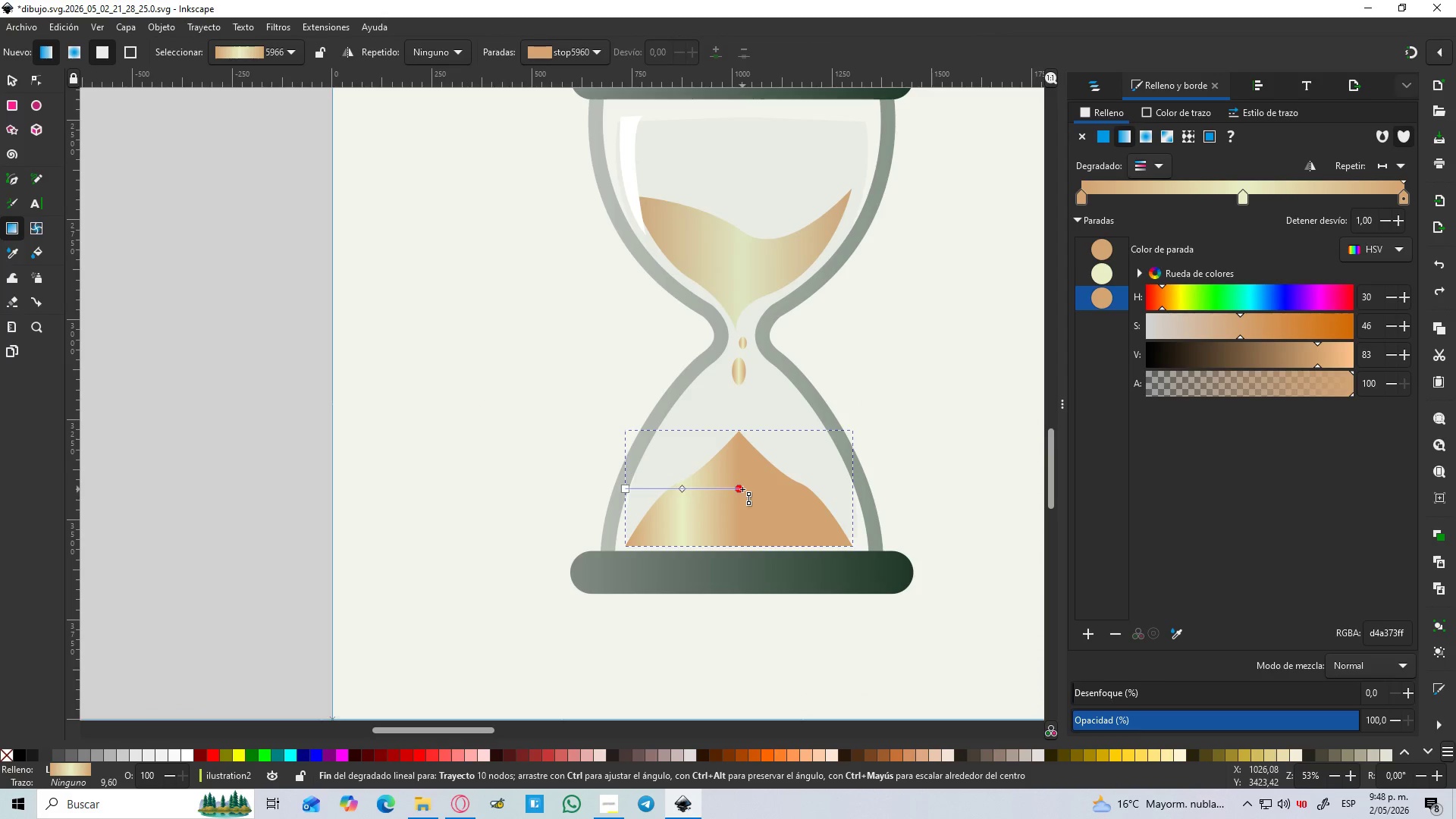 
left_click_drag(start_coordinate=[739, 490], to_coordinate=[846, 491])
 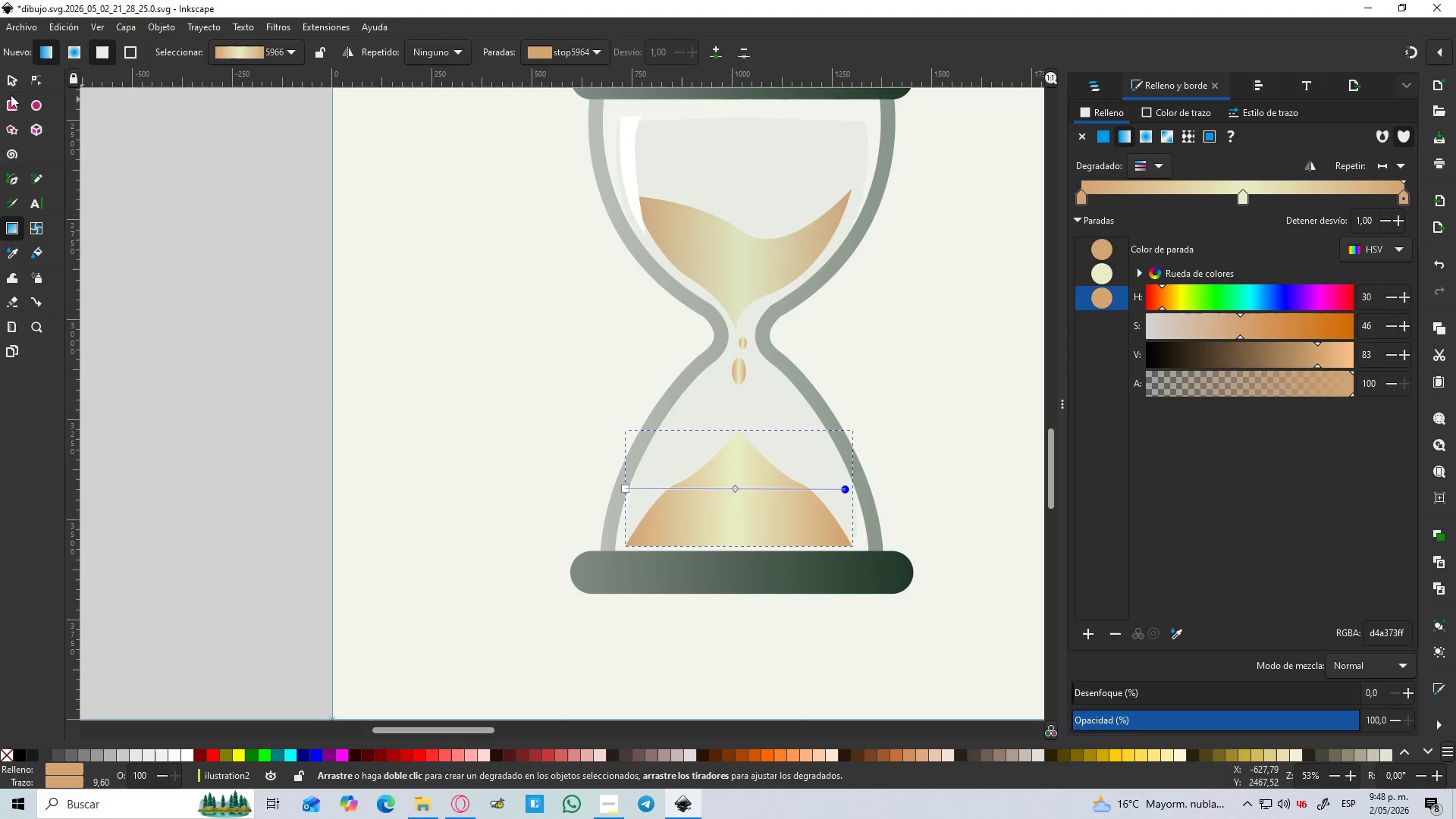 
left_click([12, 100])
 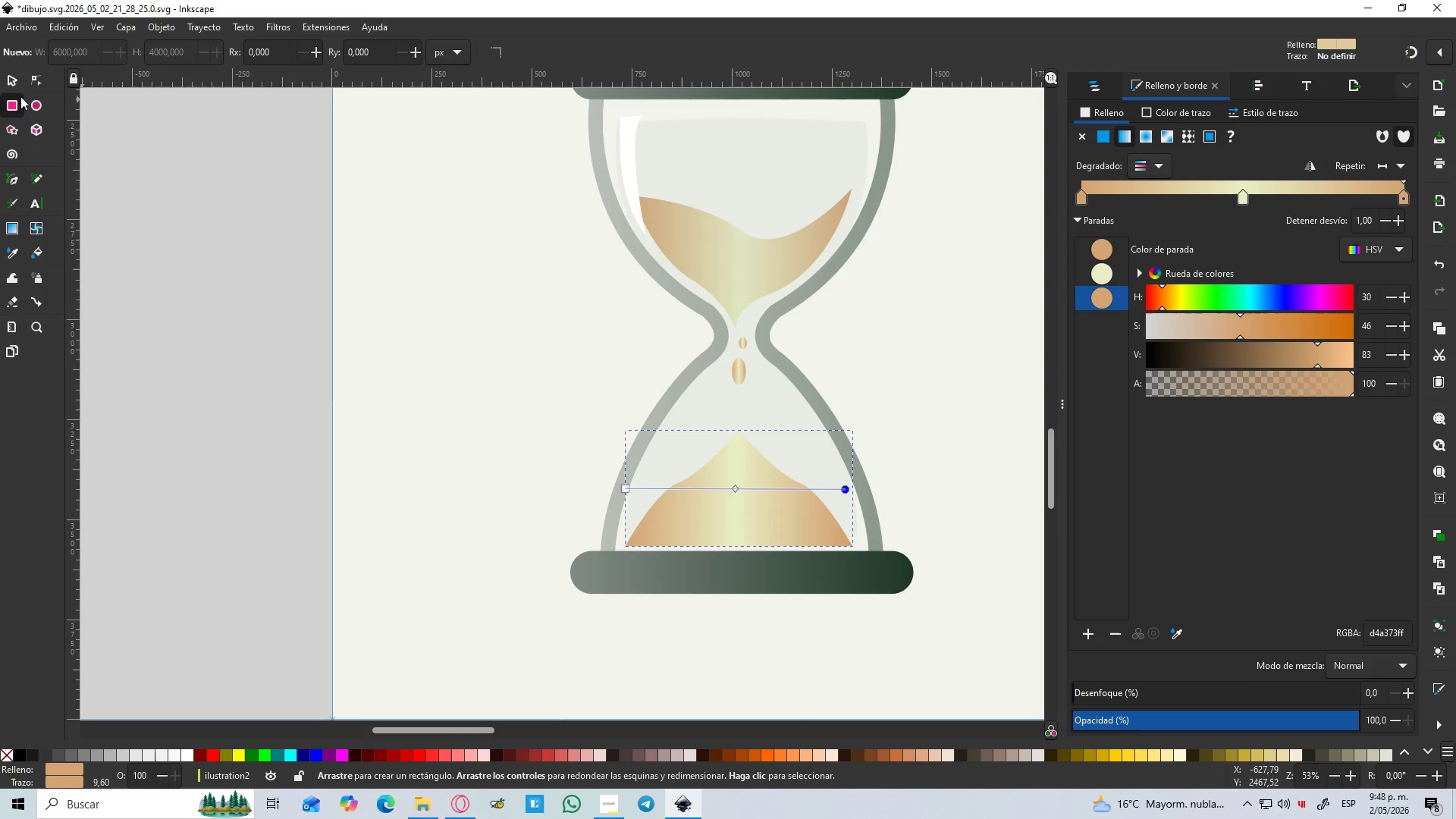 
left_click([9, 80])
 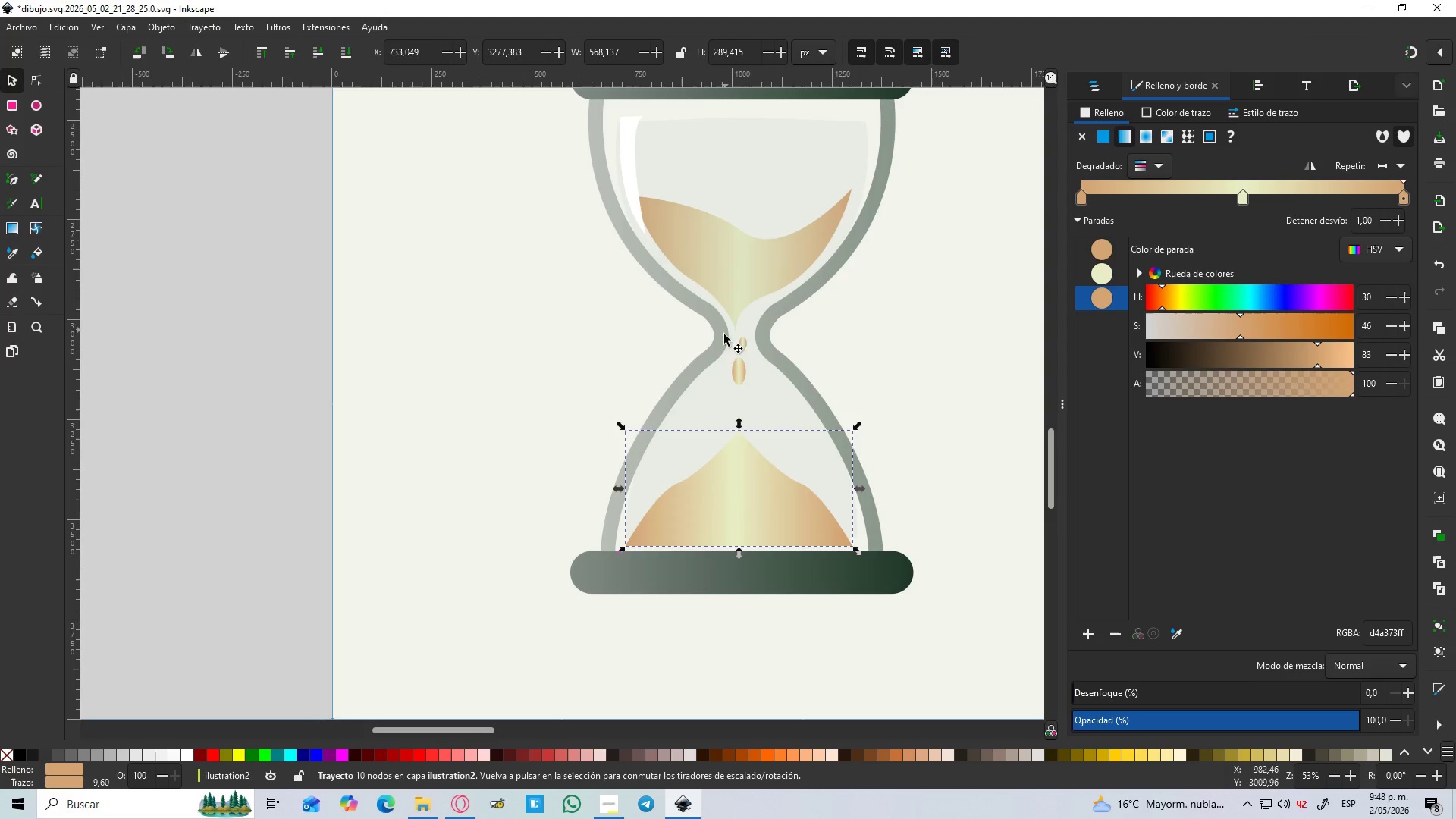 
hold_key(key=ShiftLeft, duration=1.53)
left_click([748, 346])
 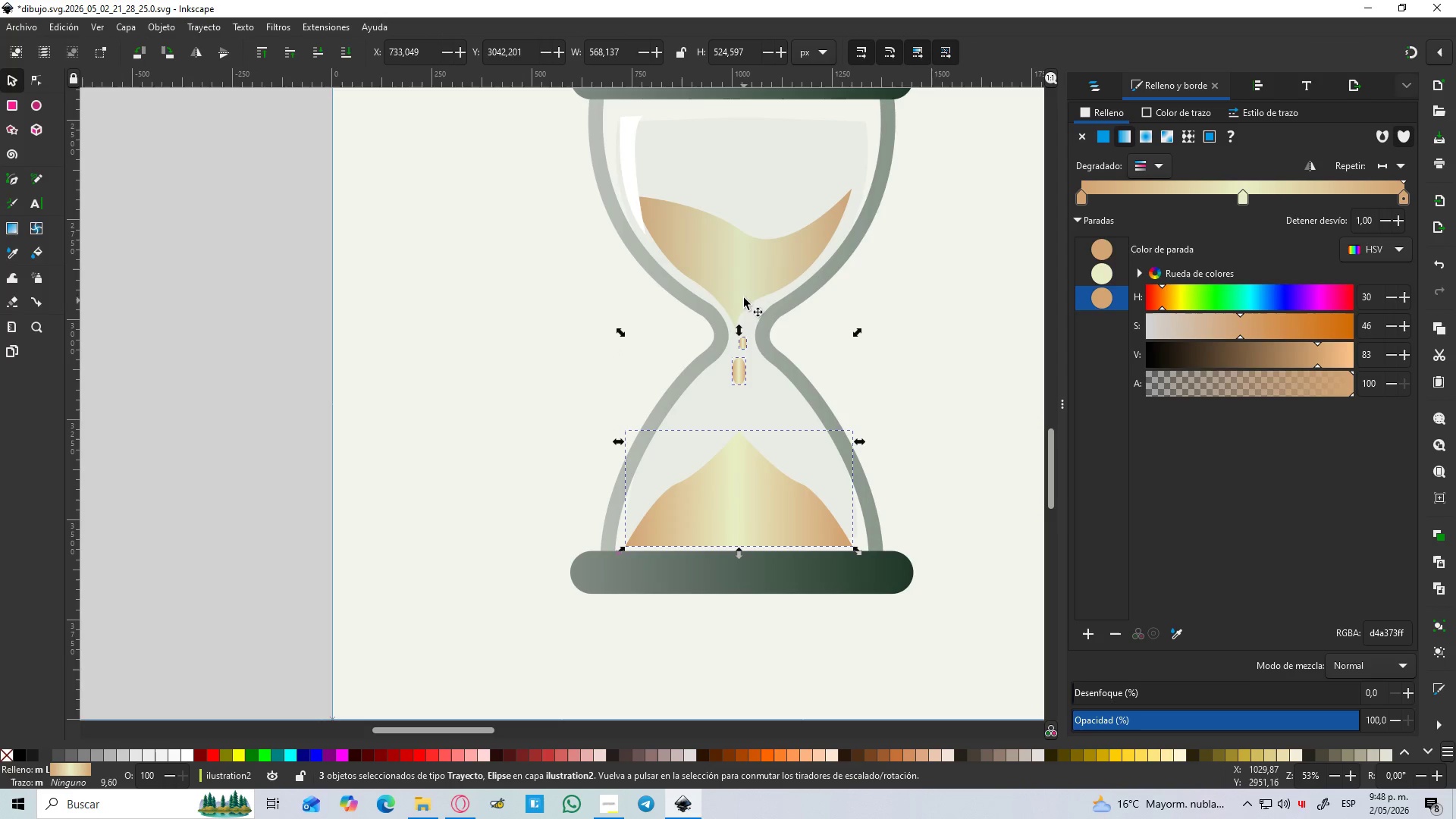 
hold_key(key=ShiftLeft, duration=0.73)
left_click([744, 278])
 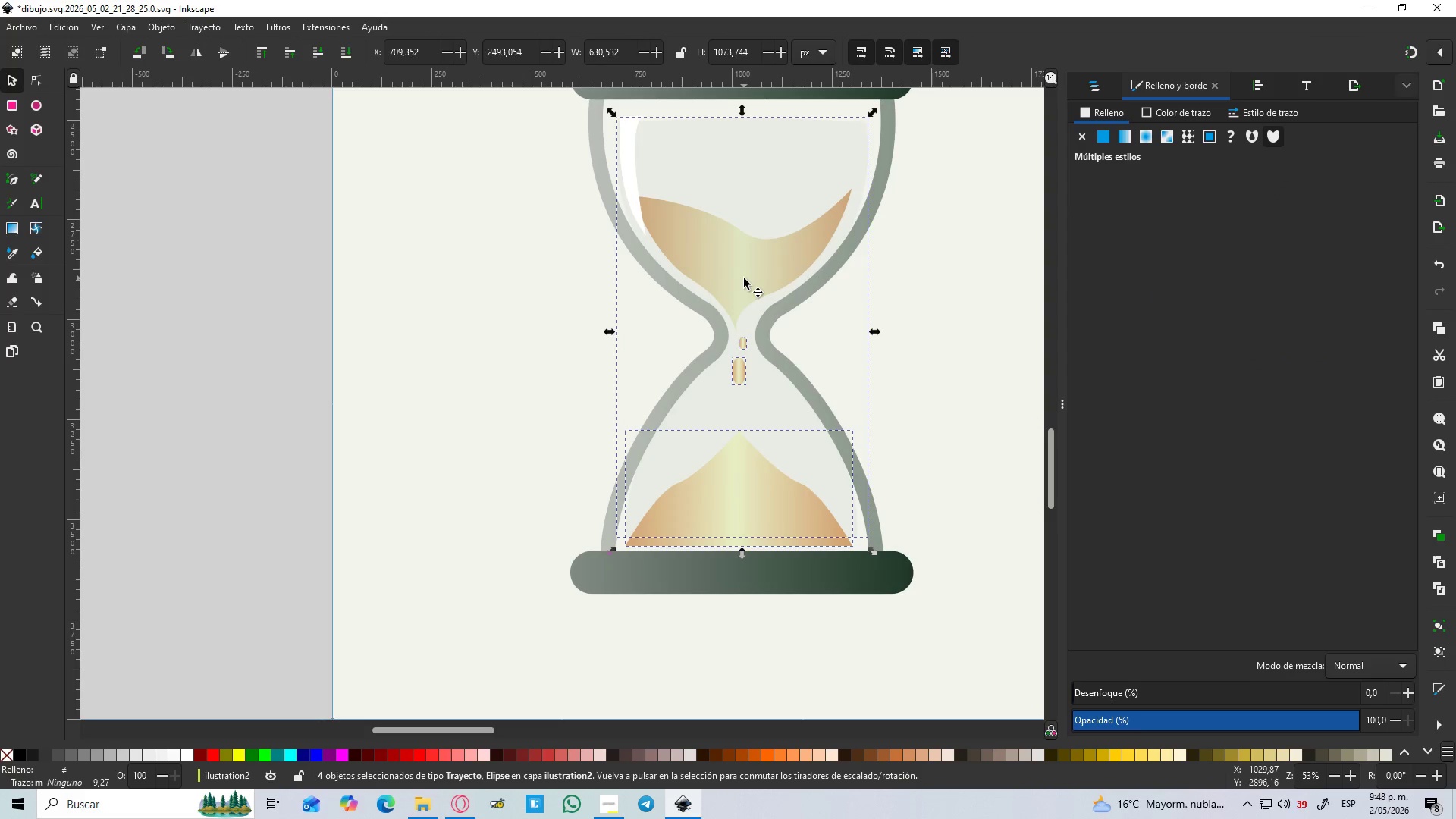 
key(Control+G)
 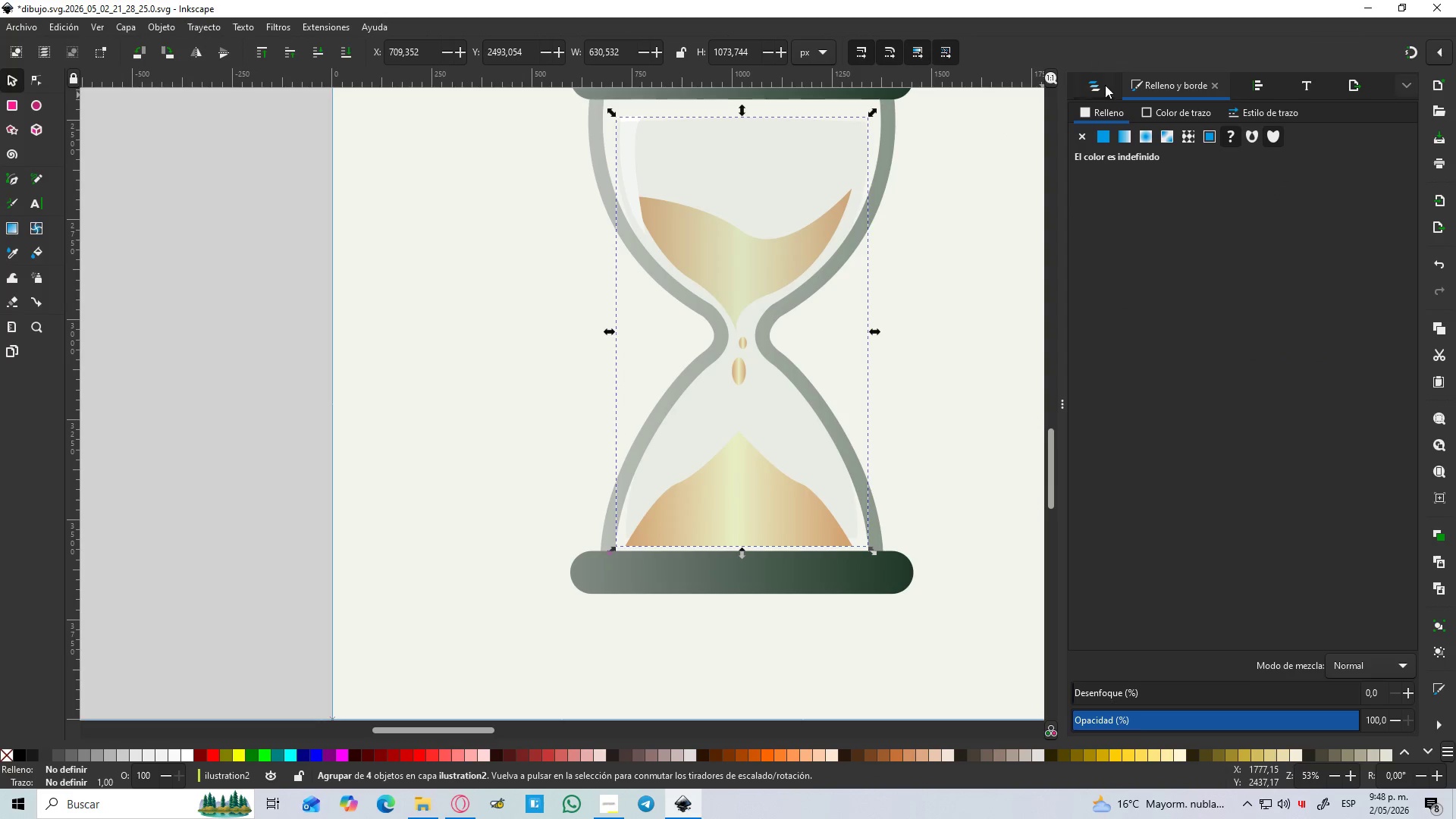 
left_click([1103, 79])
 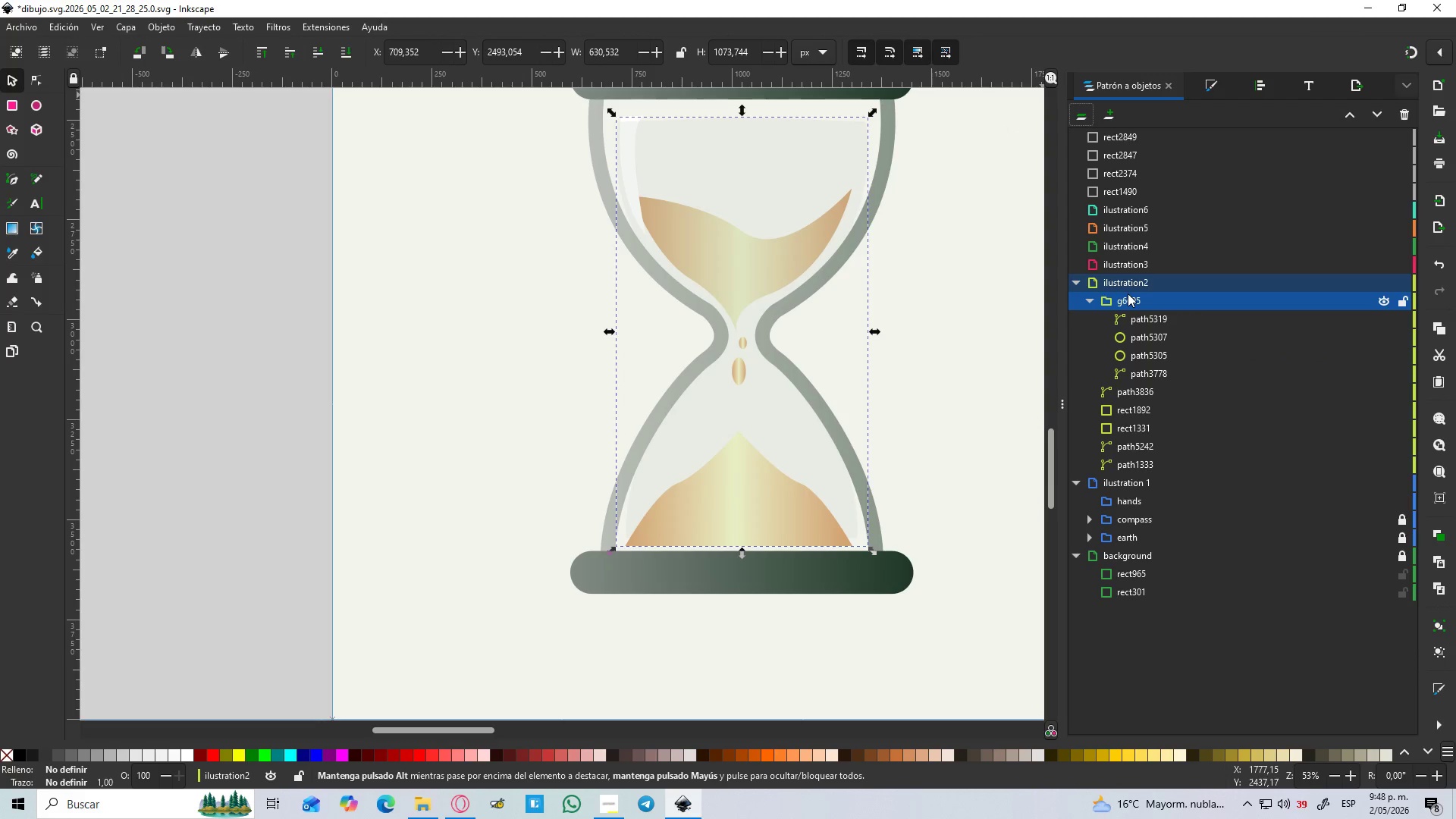 
double_click([1128, 299])
 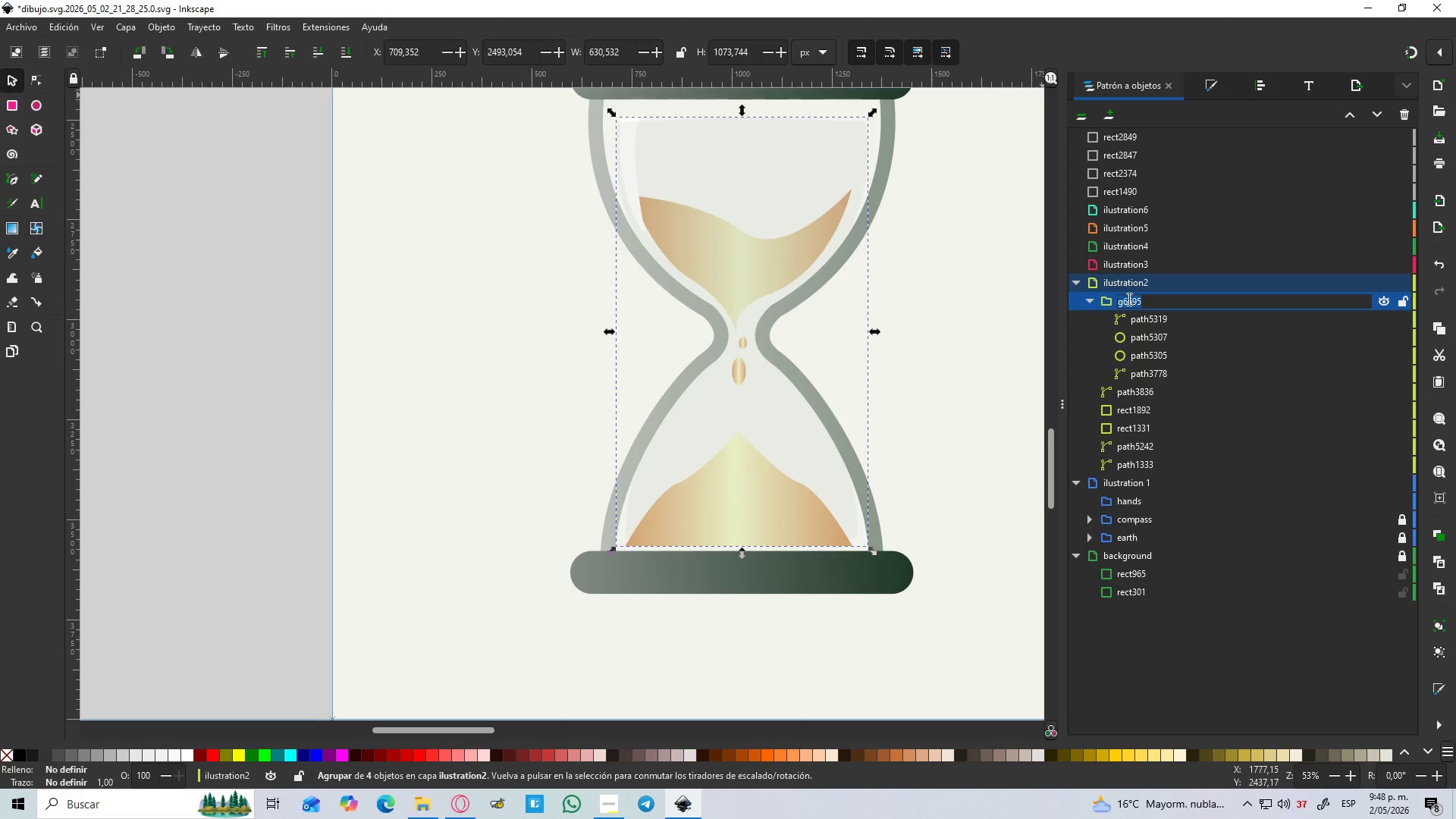 
type(sand)
 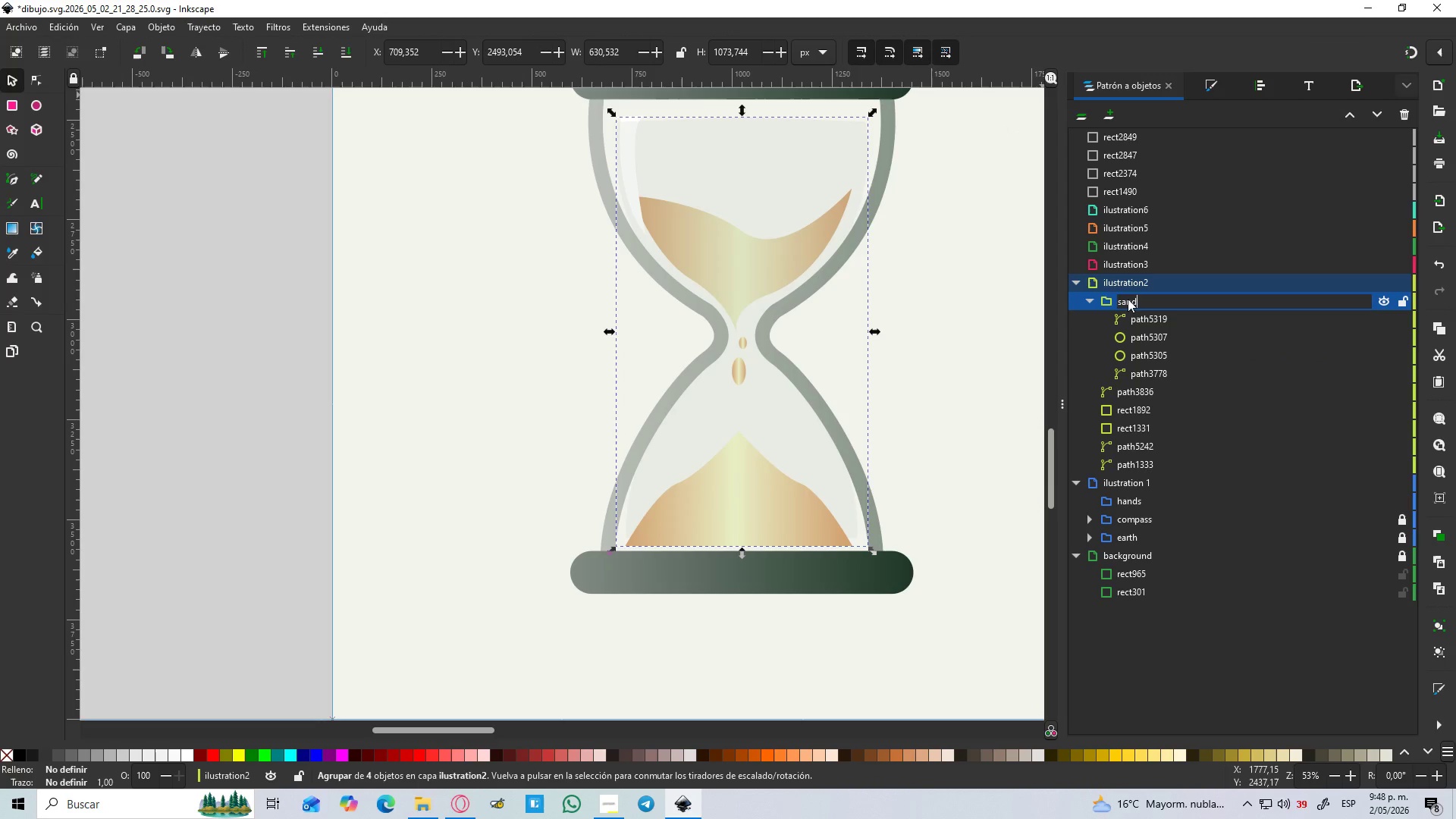 
key(Enter)
 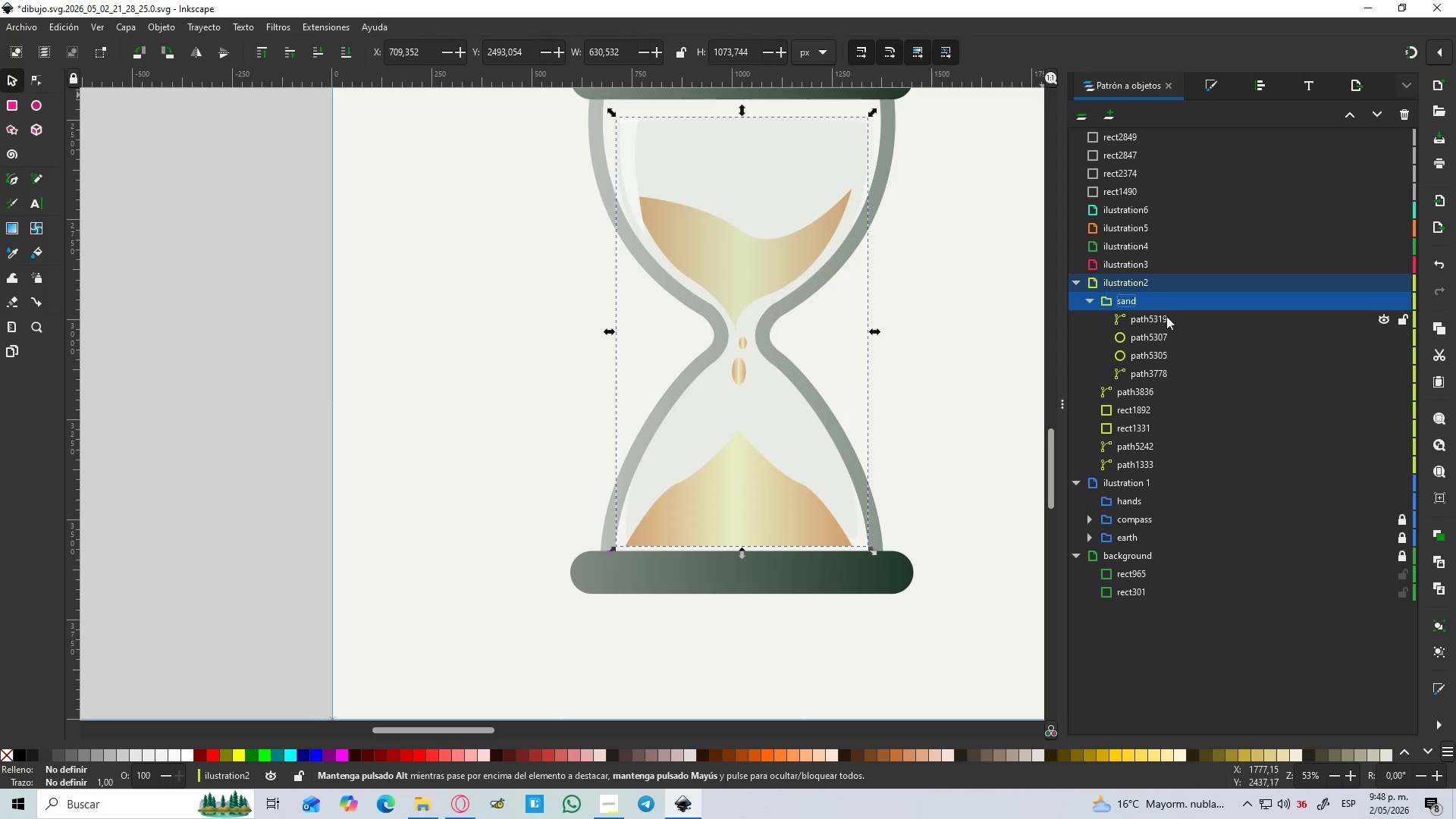 
left_click_drag(start_coordinate=[1159, 303], to_coordinate=[1186, 472])
 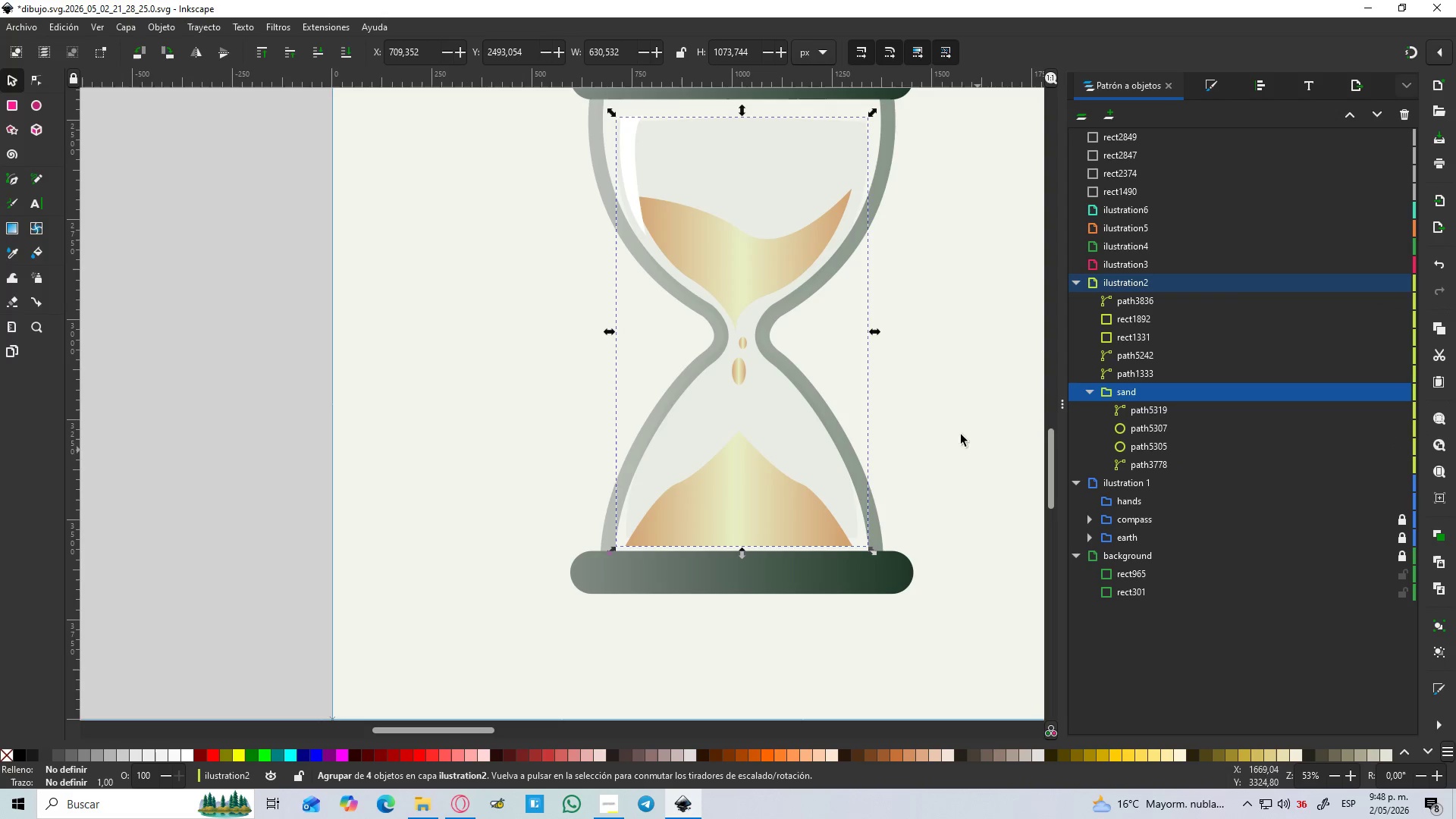 
left_click([959, 429])
 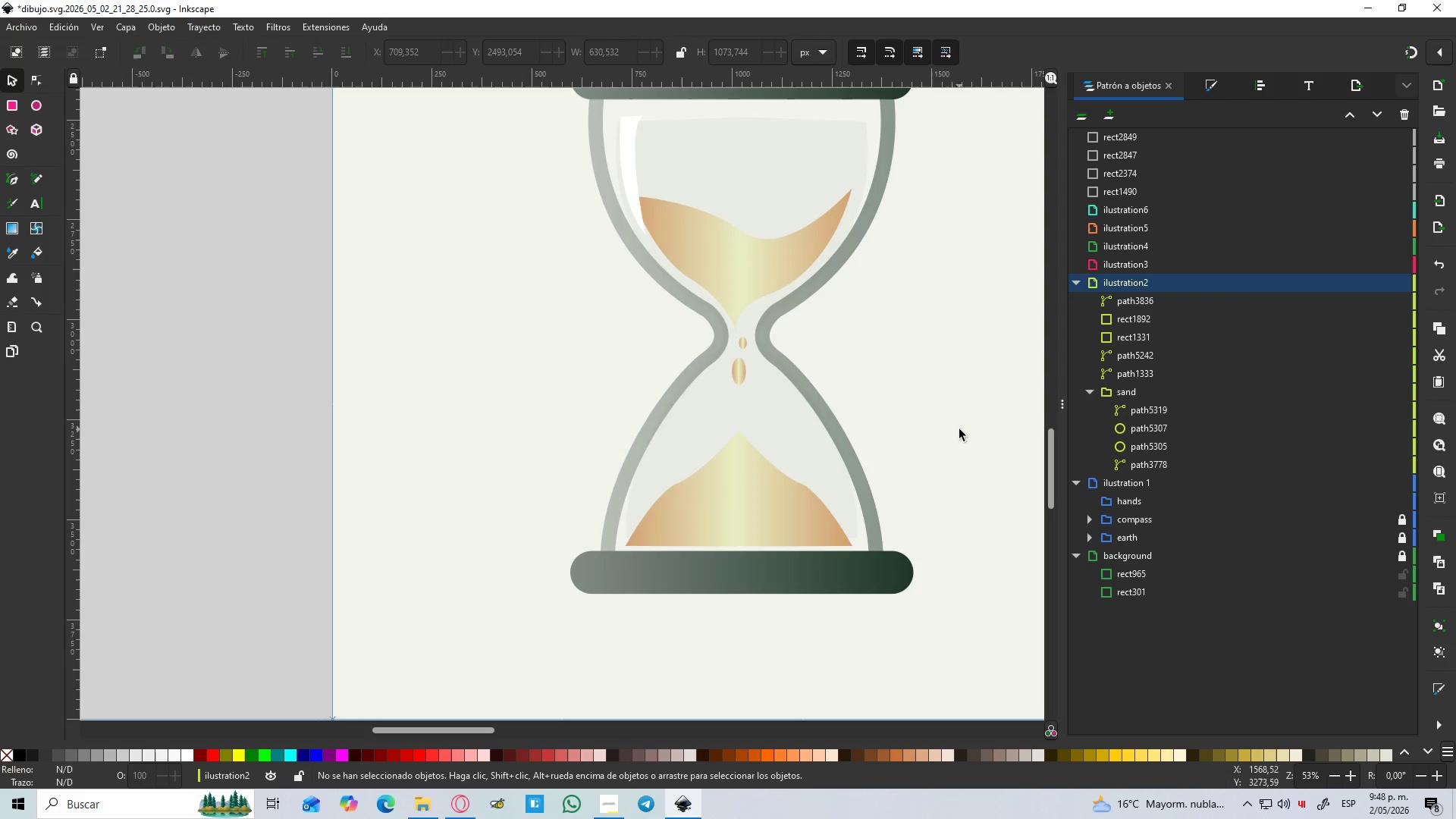 
hold_key(key=ControlLeft, duration=0.92)
scroll: coordinate [978, 437], scroll_direction: down, amount: 1.0
 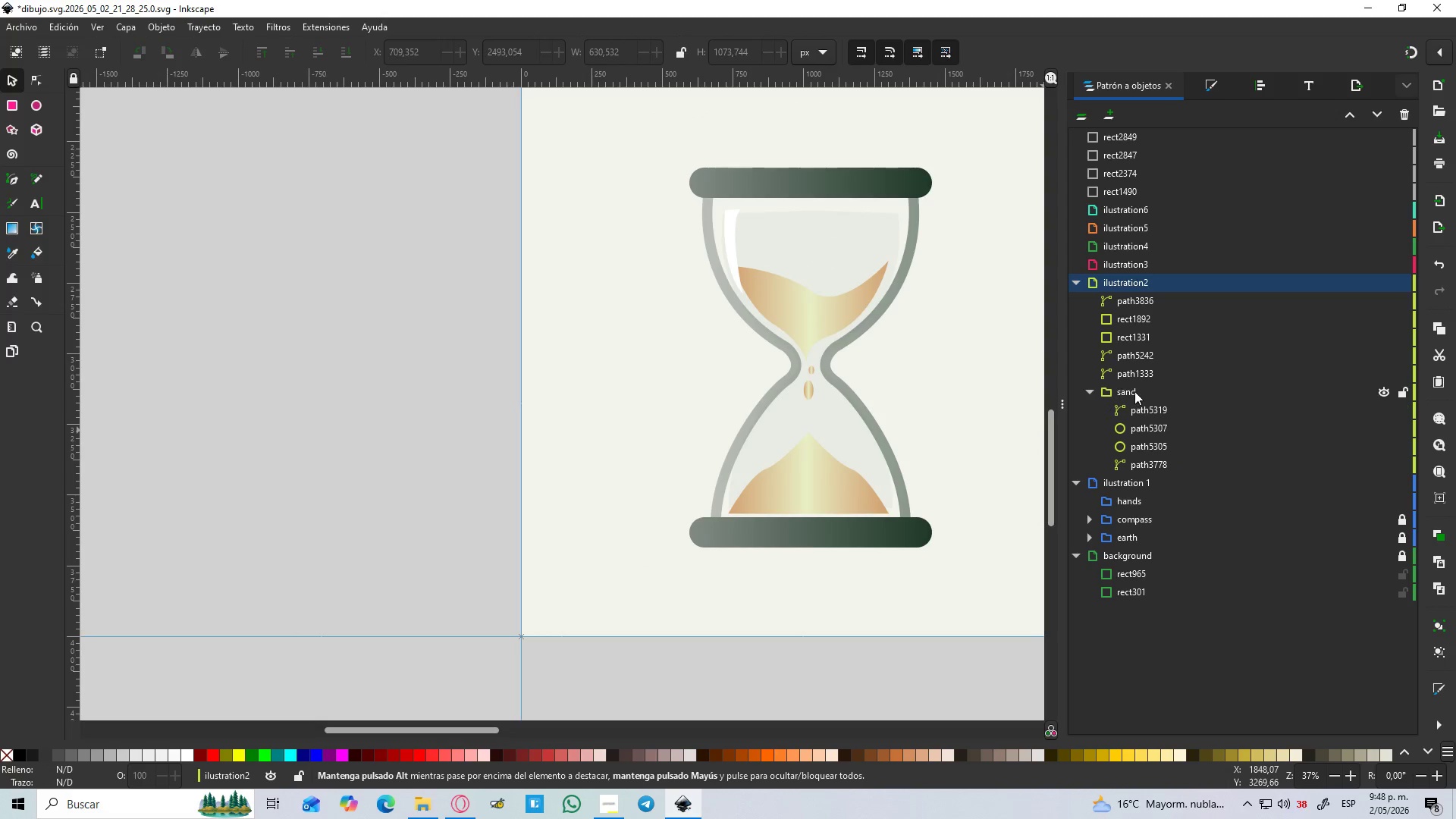 
left_click([1134, 391])
 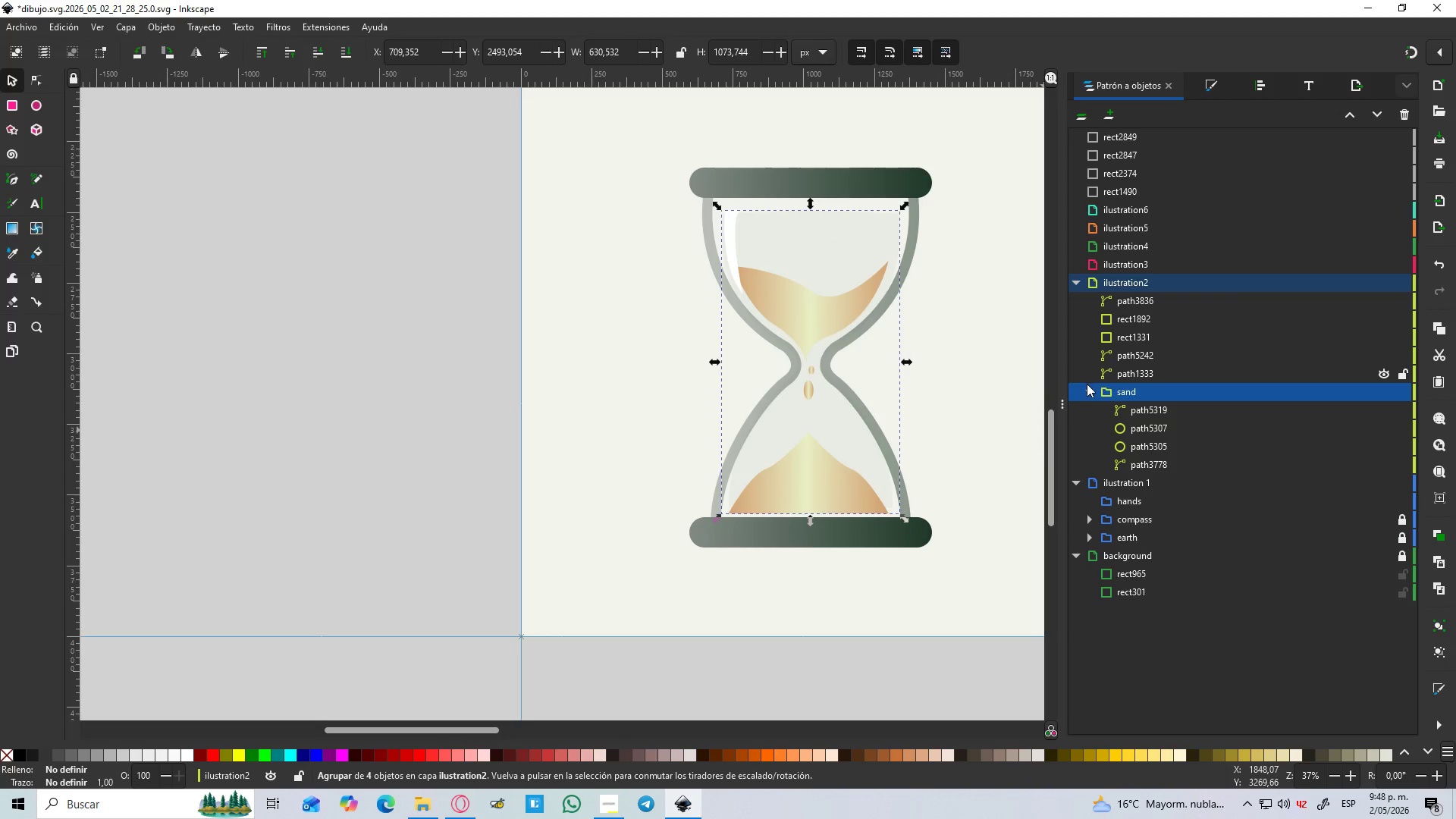 
left_click([1084, 387])
 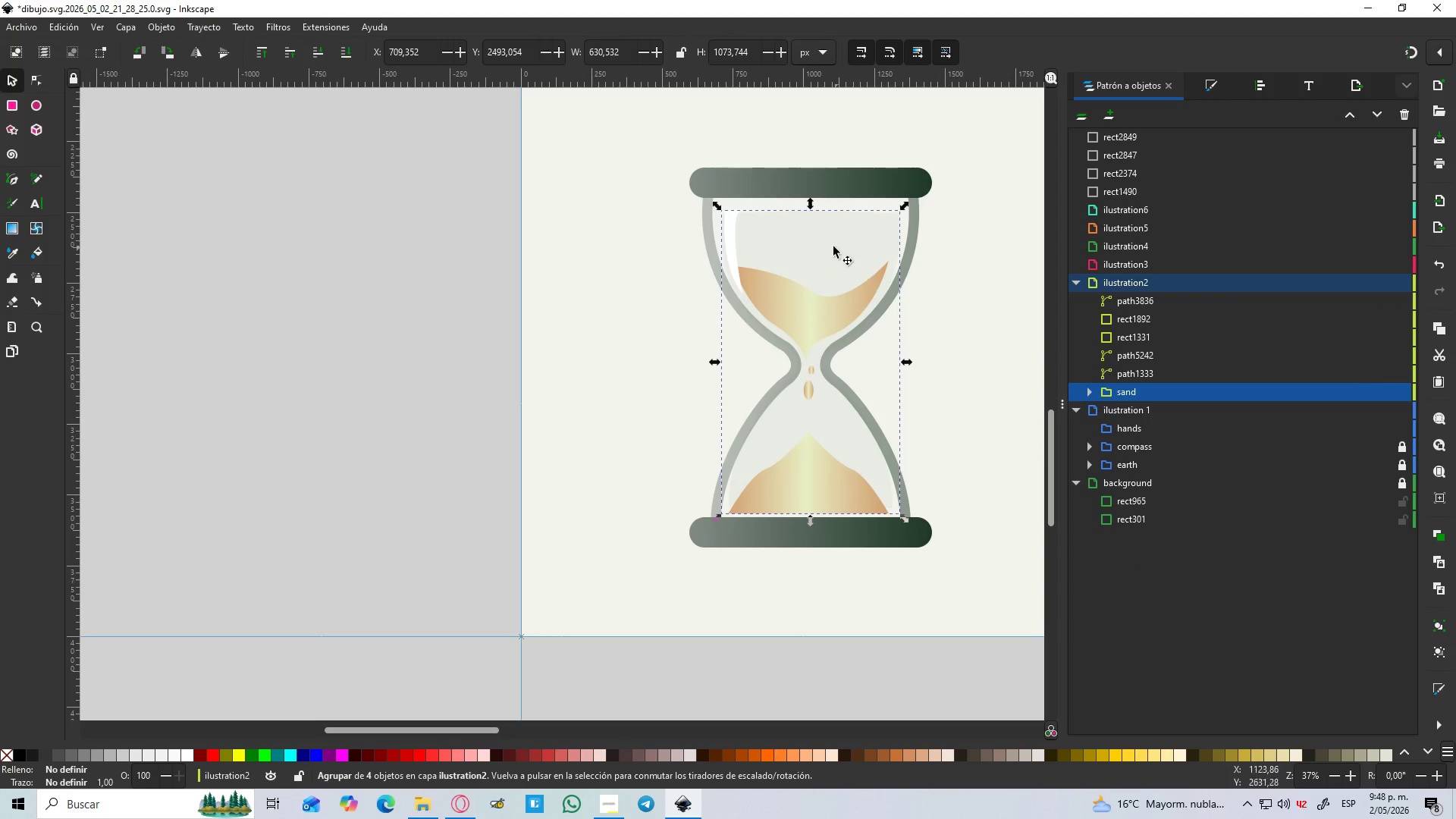 
left_click([833, 246])
 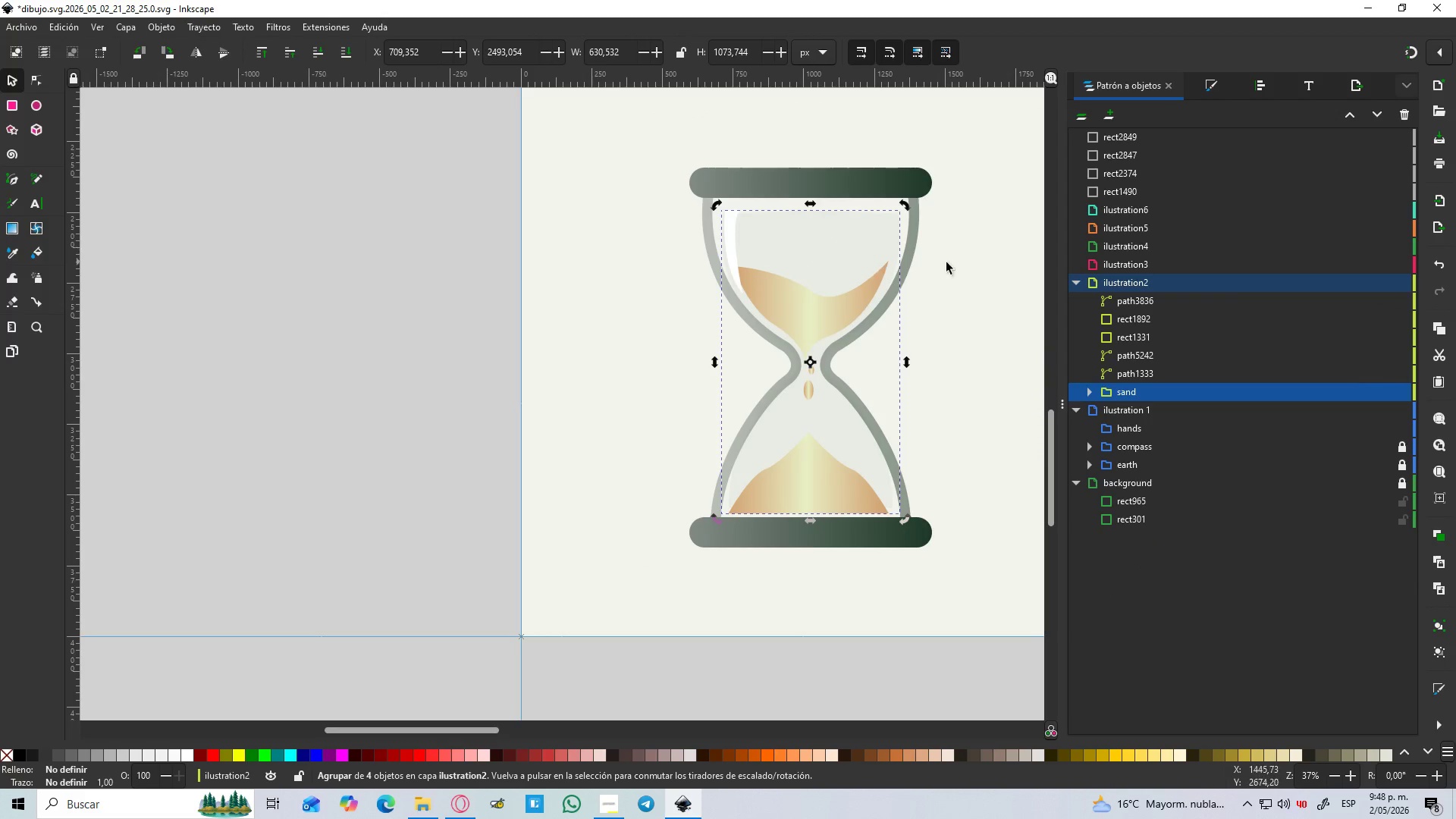 
left_click([956, 262])
 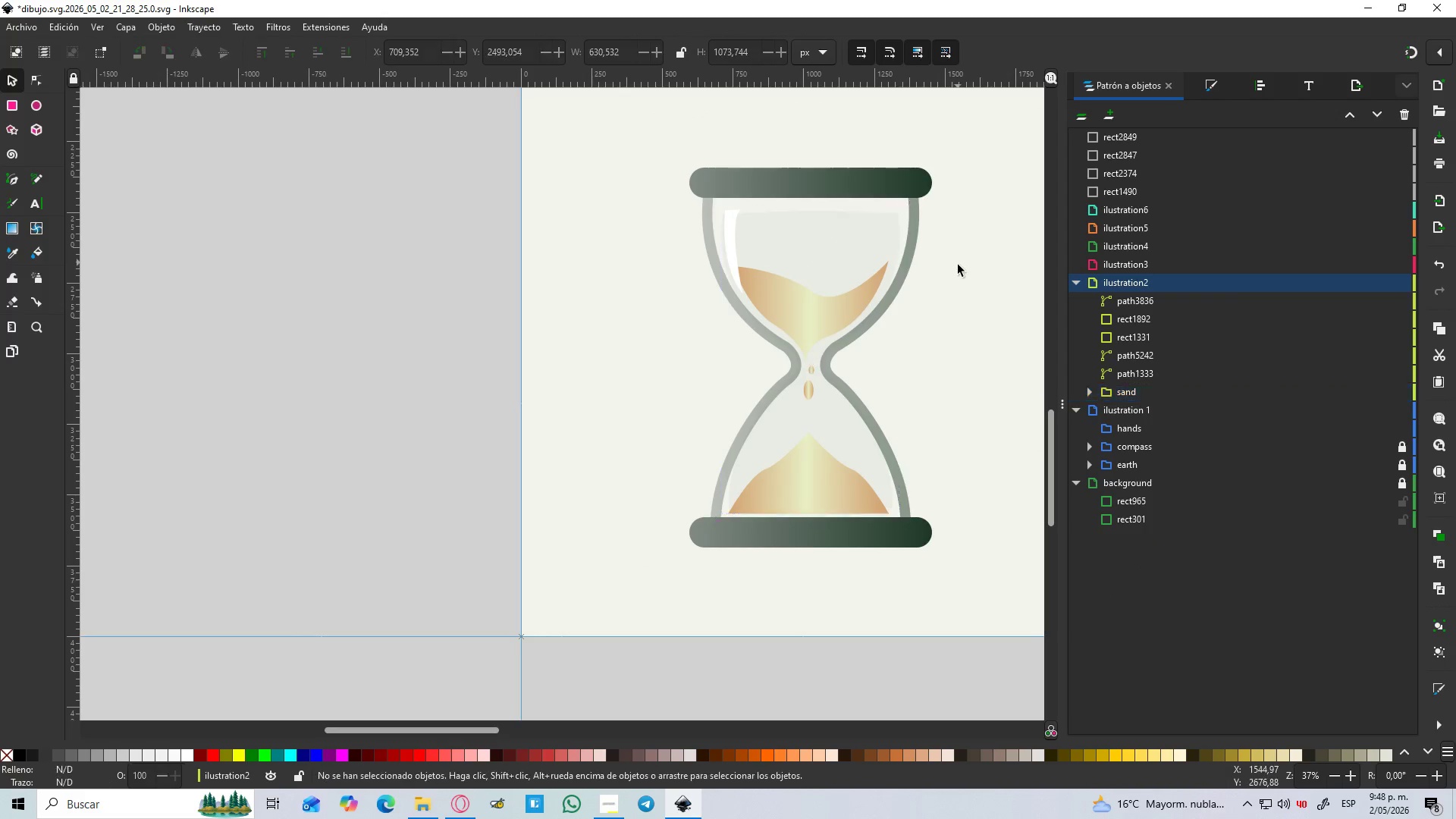 
hold_key(key=ControlLeft, duration=0.42)
 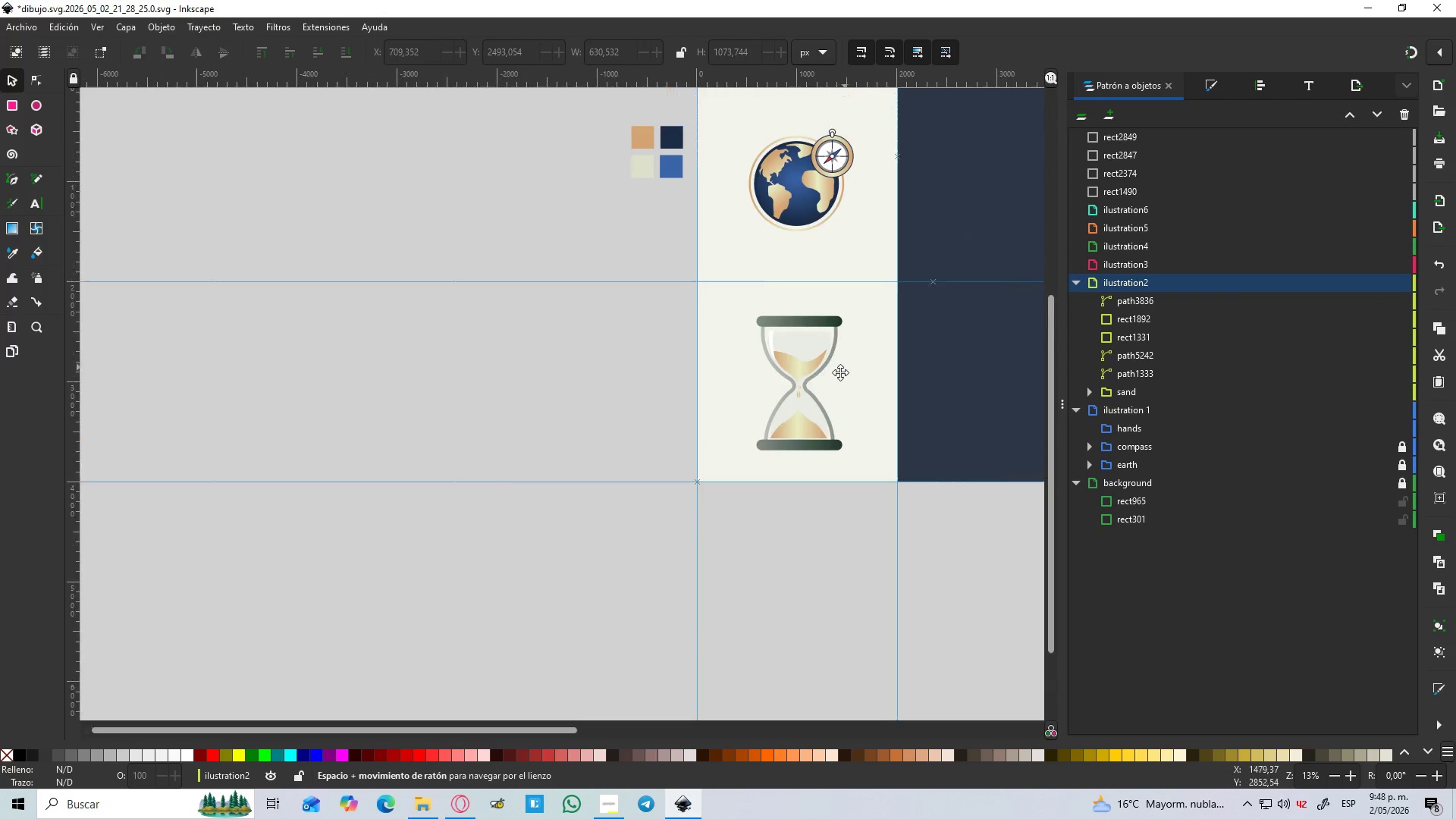 
hold_key(key=Space, duration=0.41)
 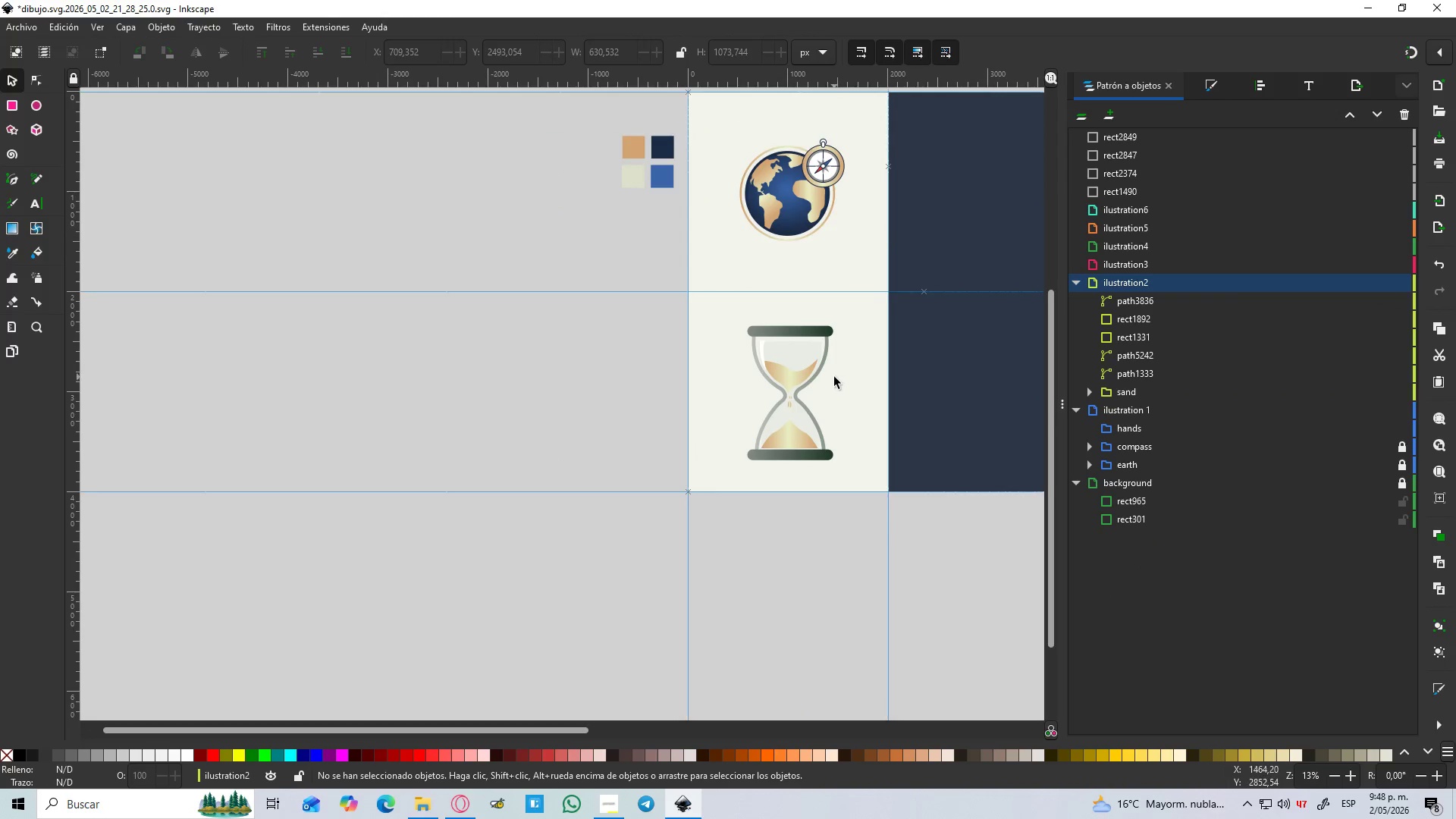 
scroll: coordinate [957, 285], scroll_direction: down, amount: 3.0
 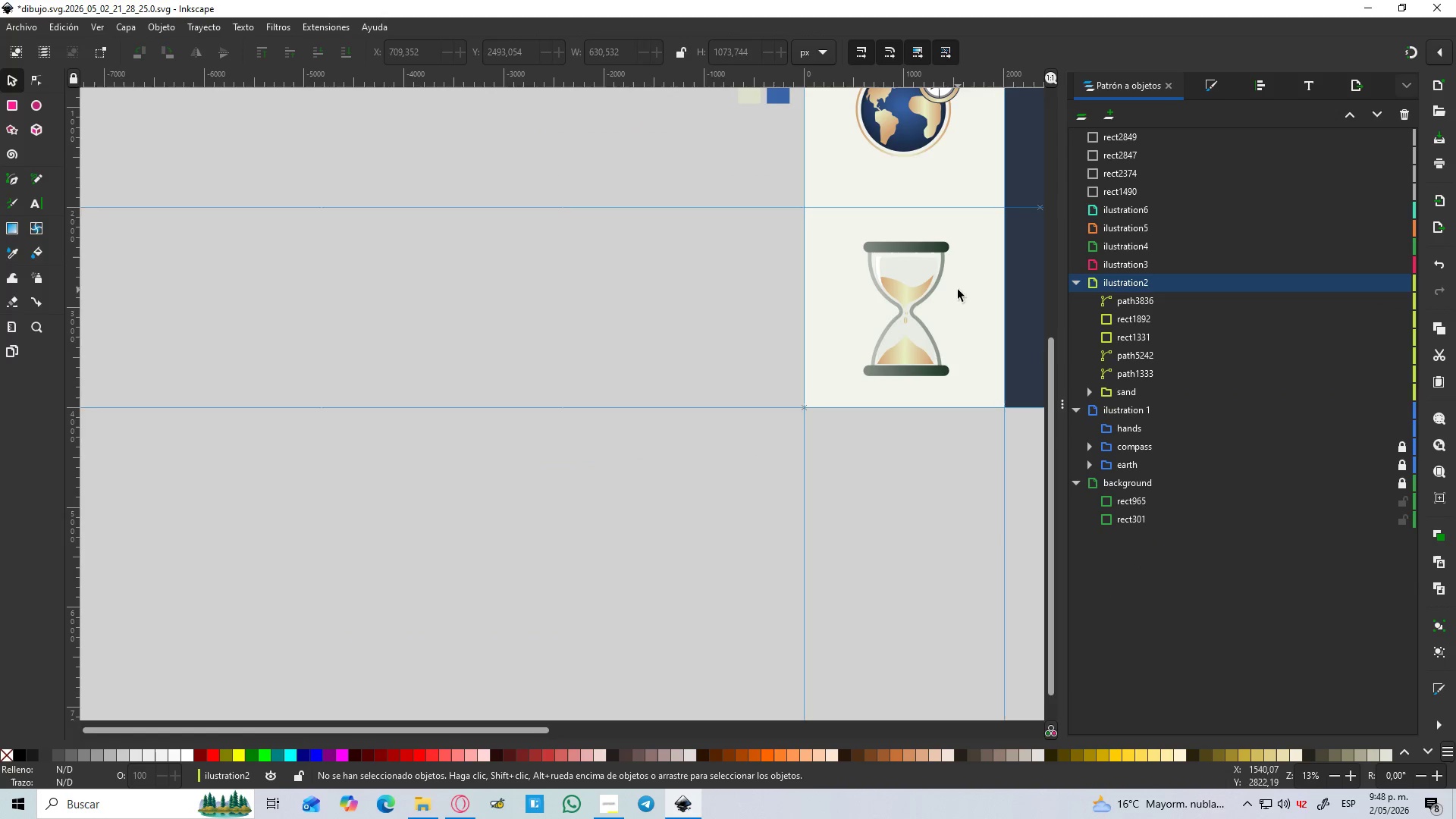 
hold_key(key=ControlLeft, duration=1.3)
scroll: coordinate [837, 378], scroll_direction: up, amount: 1.0
 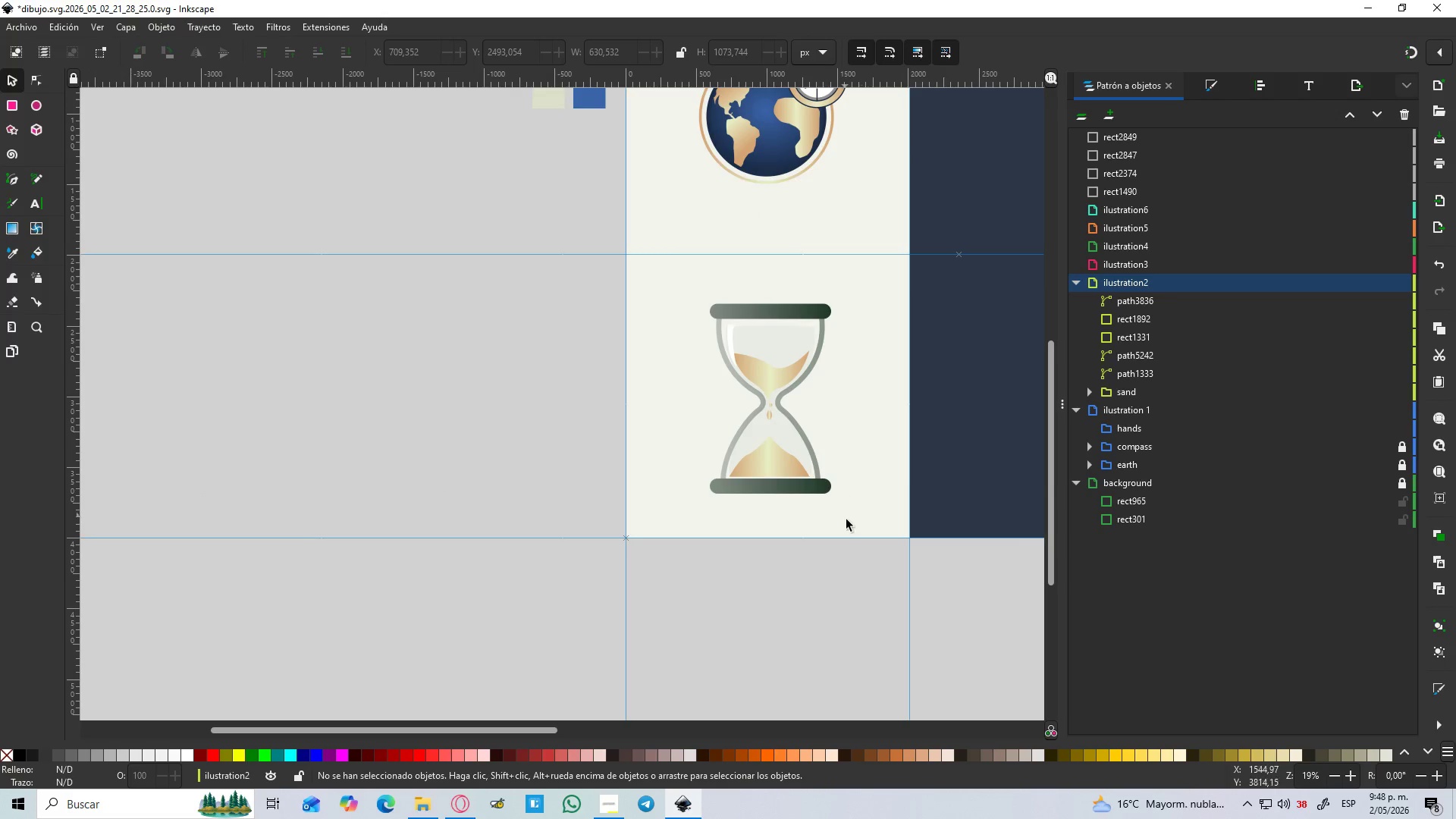 
left_click_drag(start_coordinate=[852, 522], to_coordinate=[671, 288])
 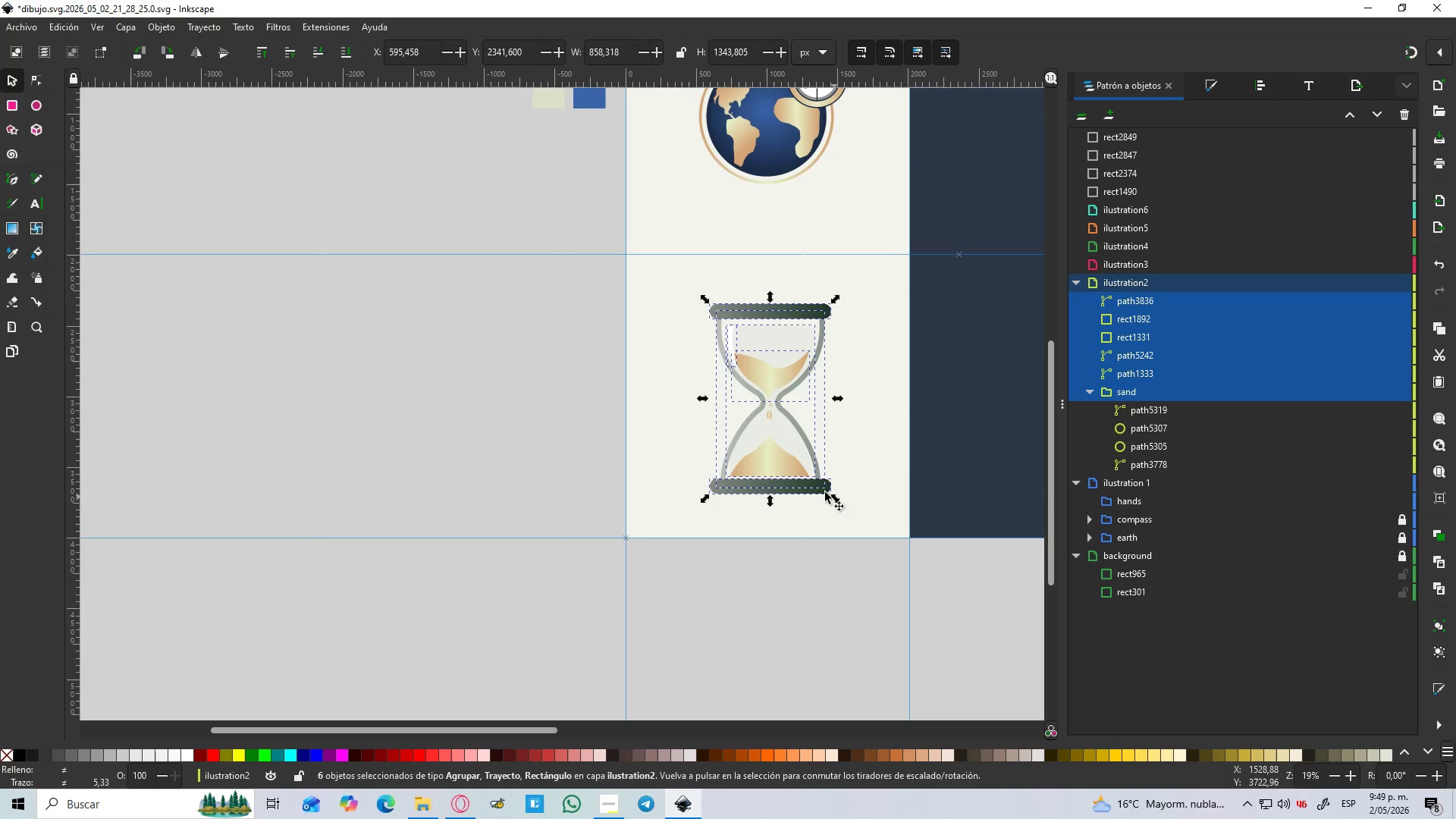 
hold_key(key=ControlLeft, duration=1.52)
left_click_drag(start_coordinate=[836, 498], to_coordinate=[793, 450])
 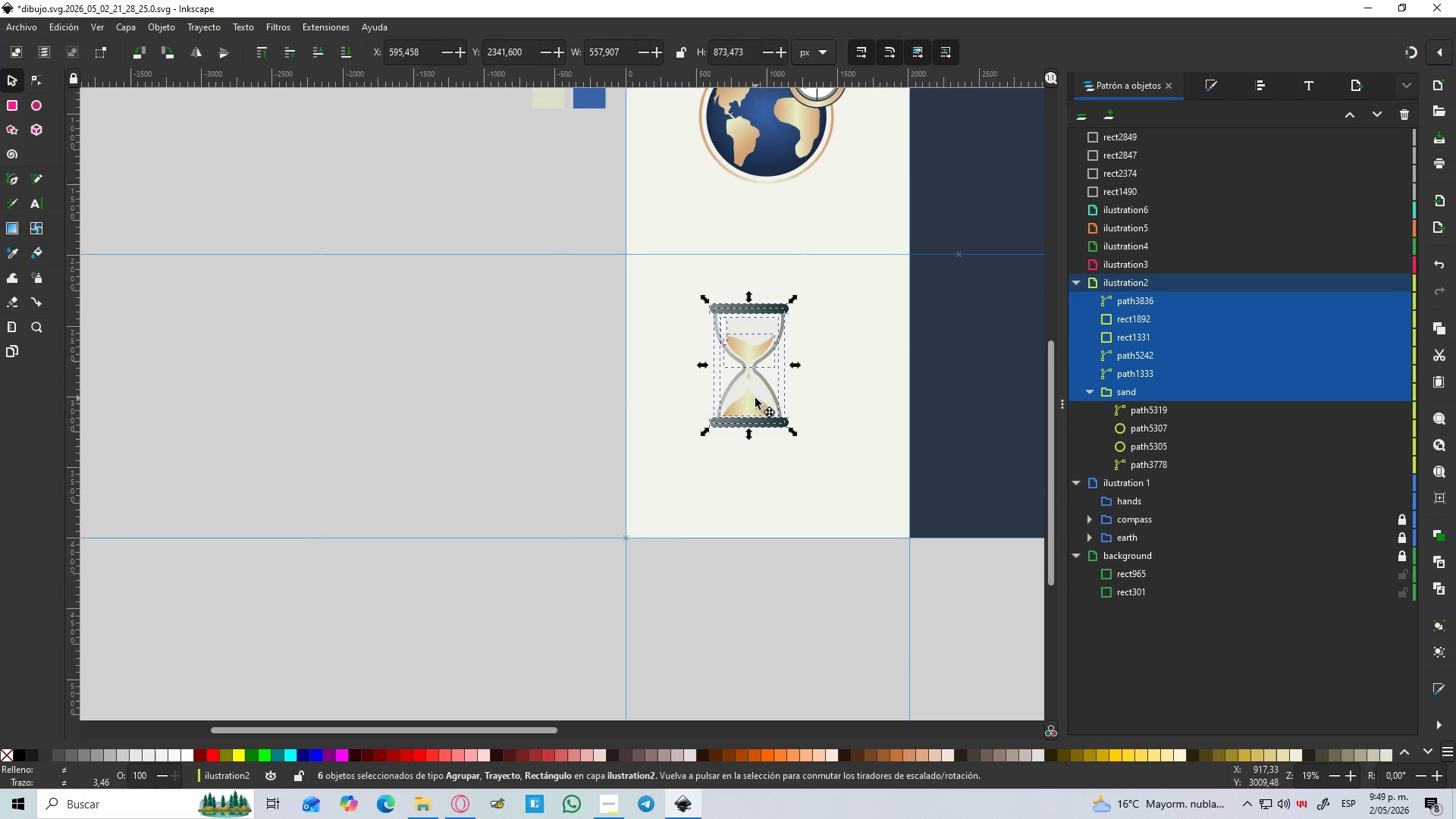 
left_click_drag(start_coordinate=[755, 398], to_coordinate=[775, 425])
 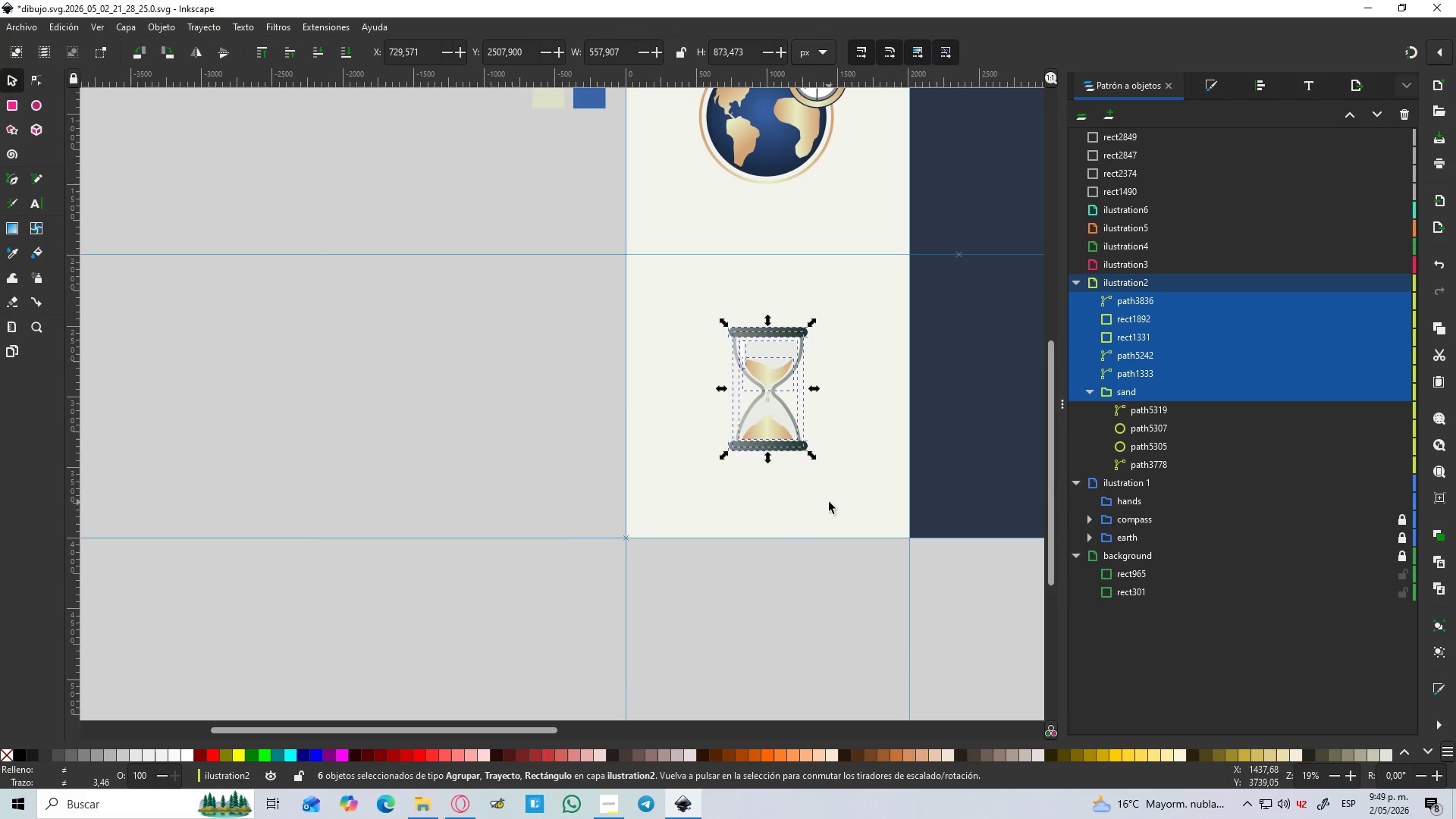 
left_click([829, 502])
 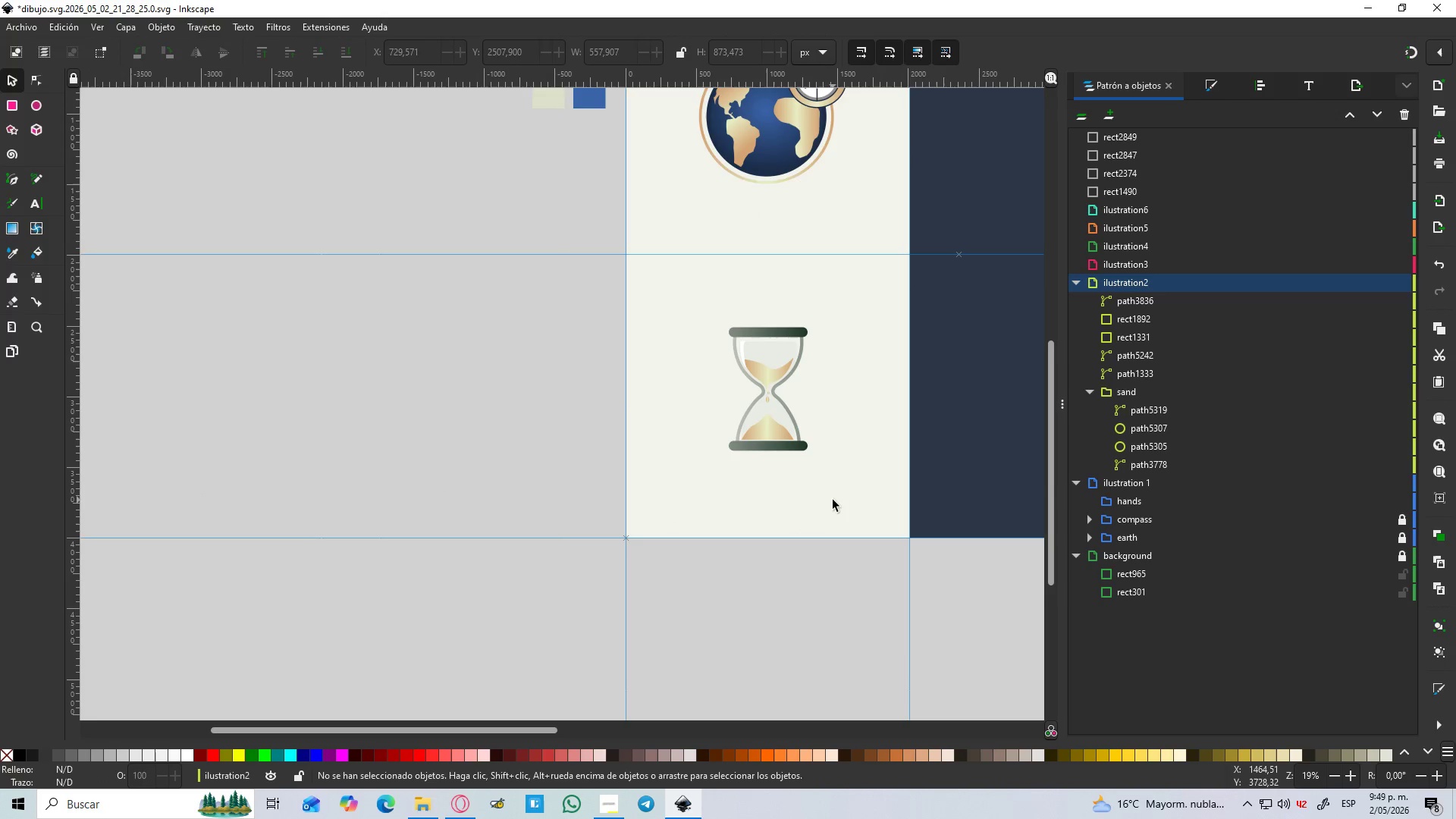 
hold_key(key=ControlLeft, duration=0.59)
 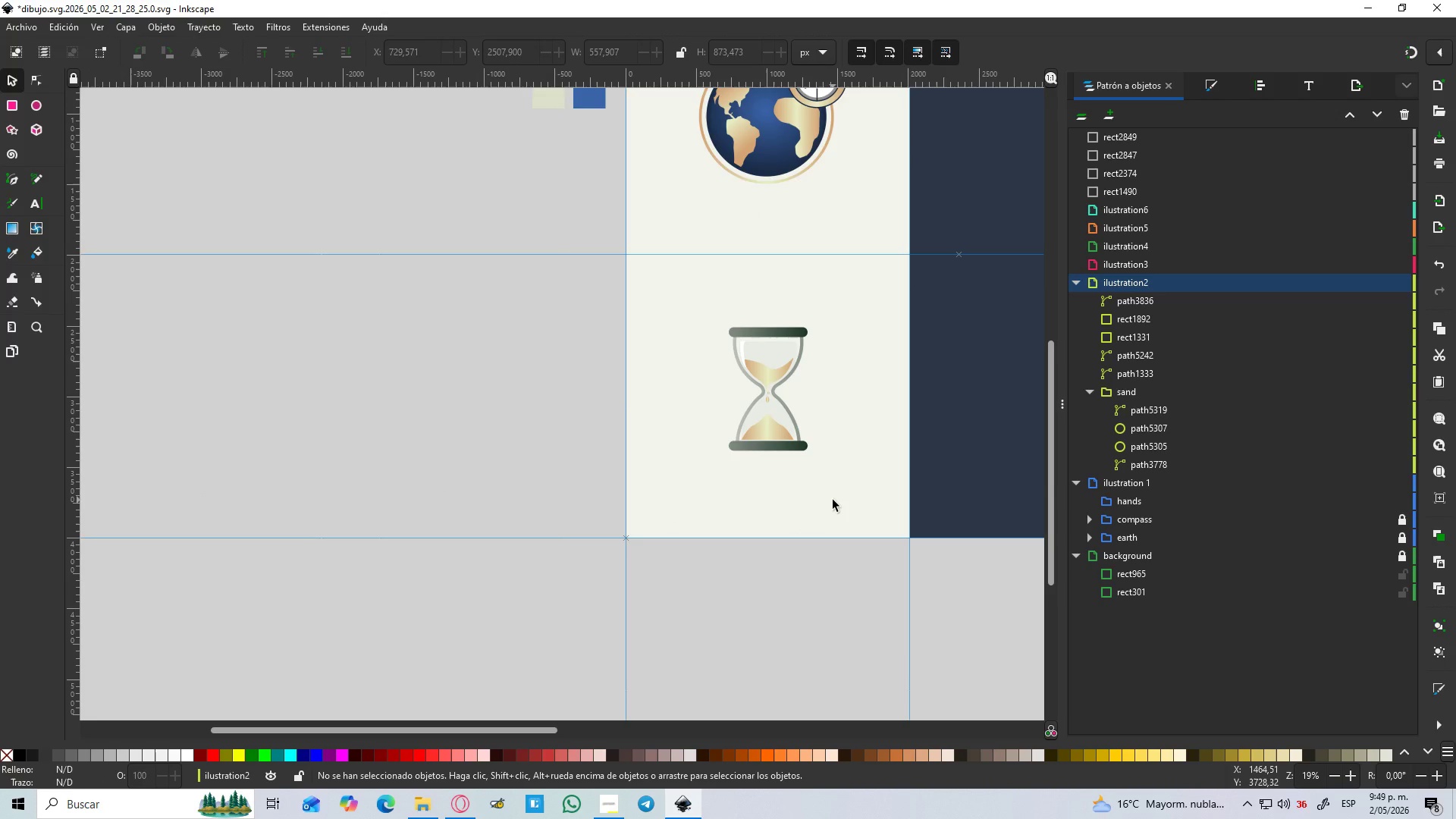 
hold_key(key=ControlLeft, duration=0.77)
scroll: coordinate [712, 434], scroll_direction: up, amount: 3.0
 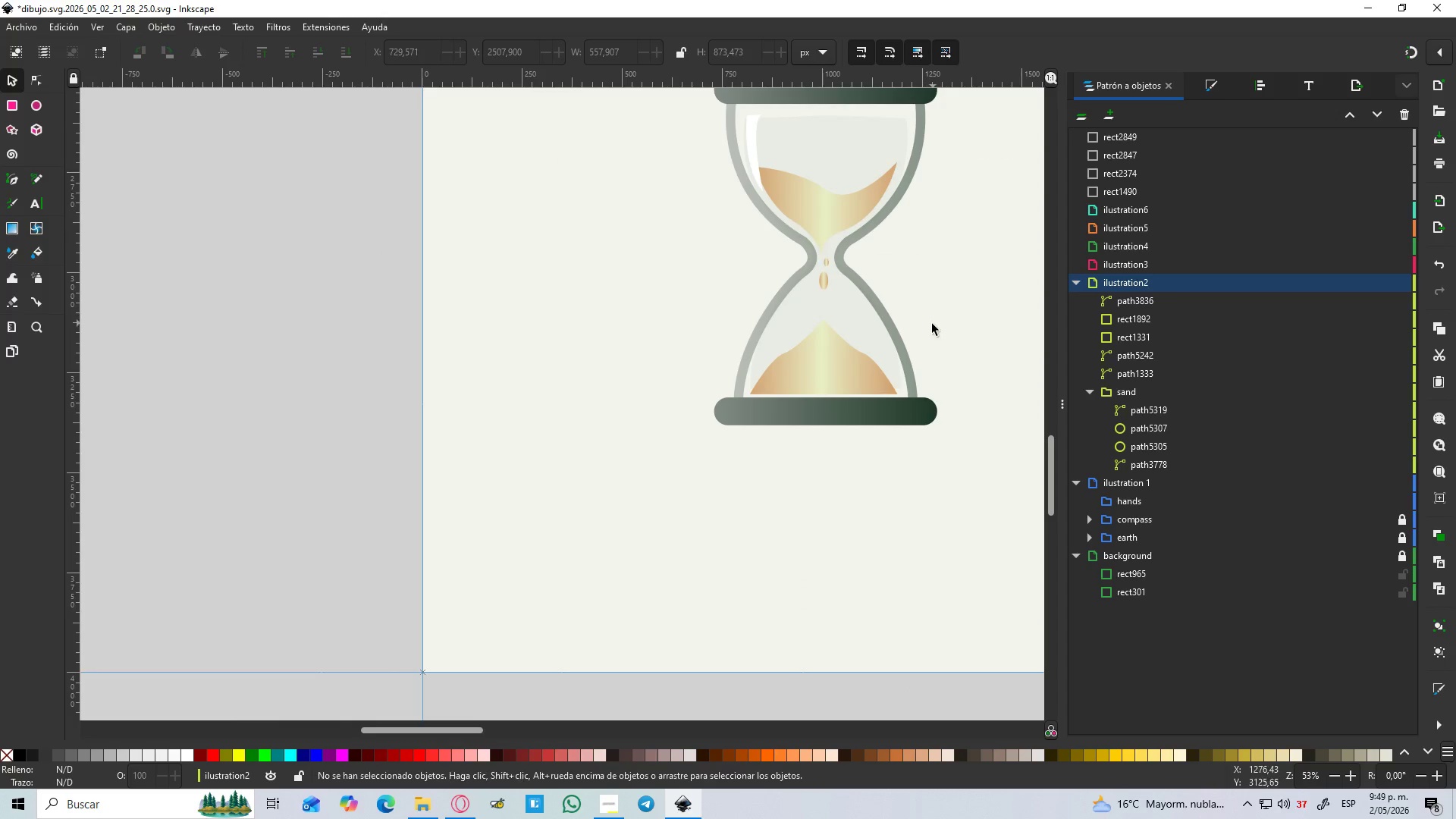 
key(Space)
 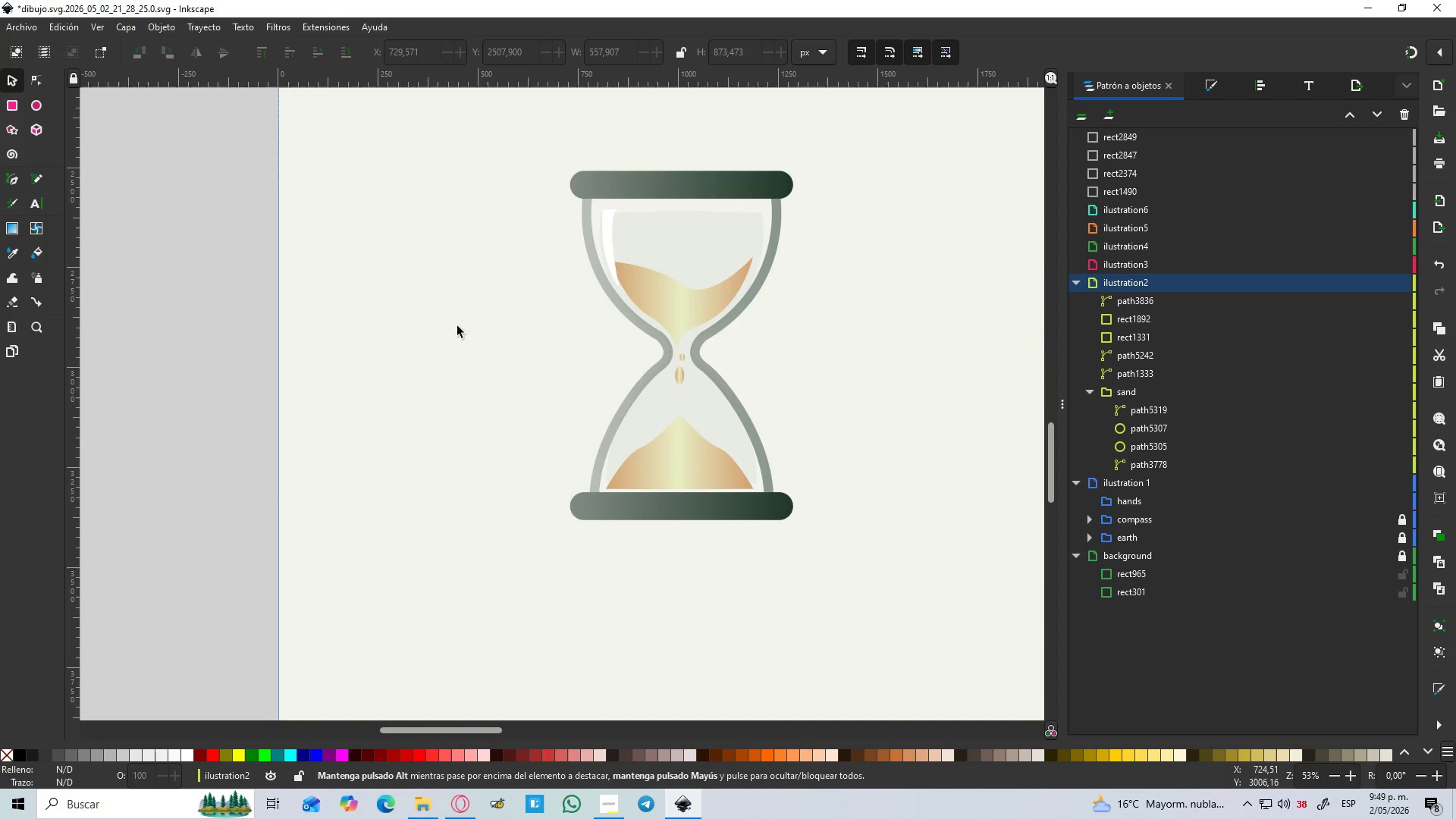 
left_click([34, 107])
 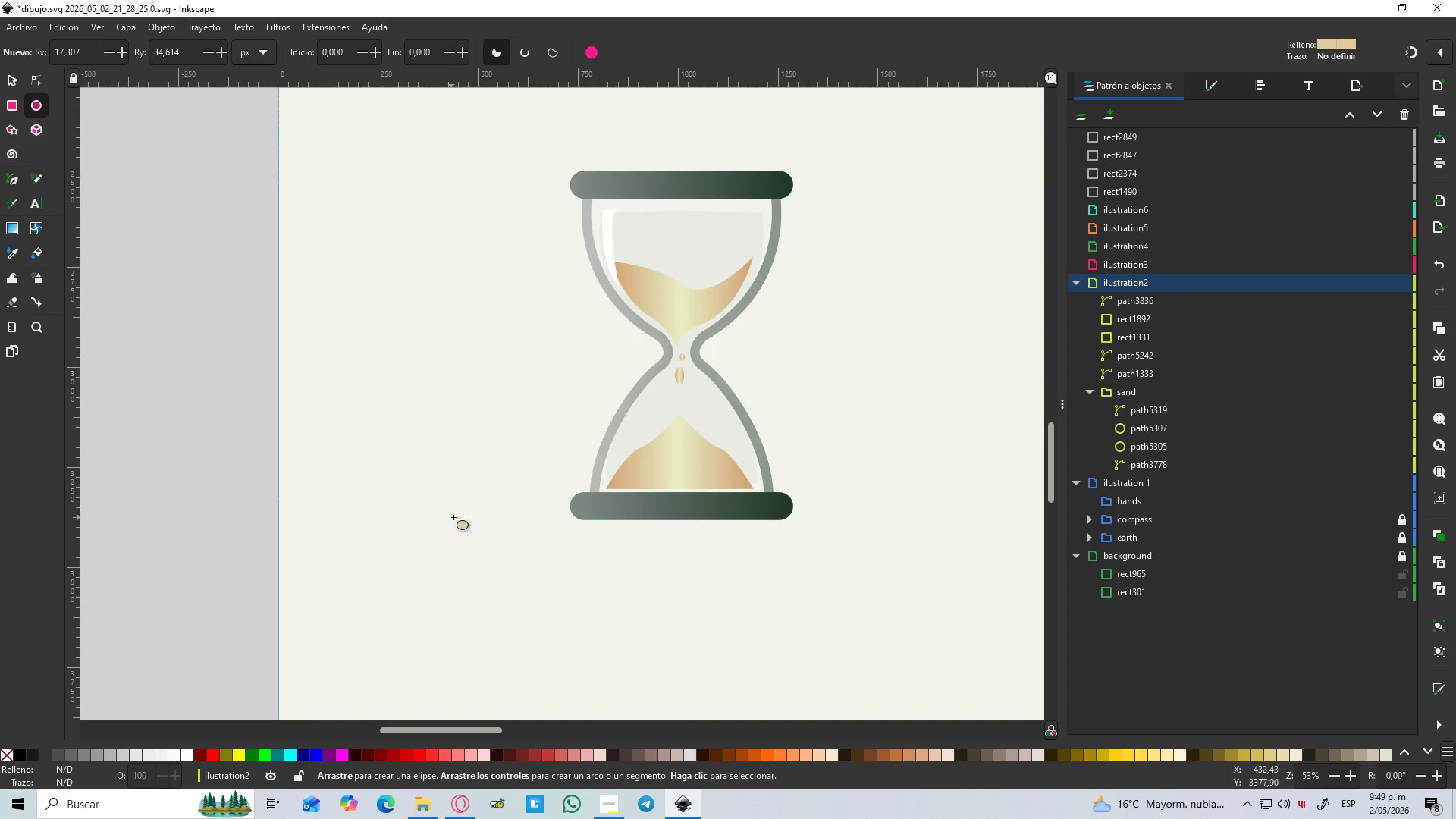 
left_click_drag(start_coordinate=[463, 521], to_coordinate=[914, 544])
 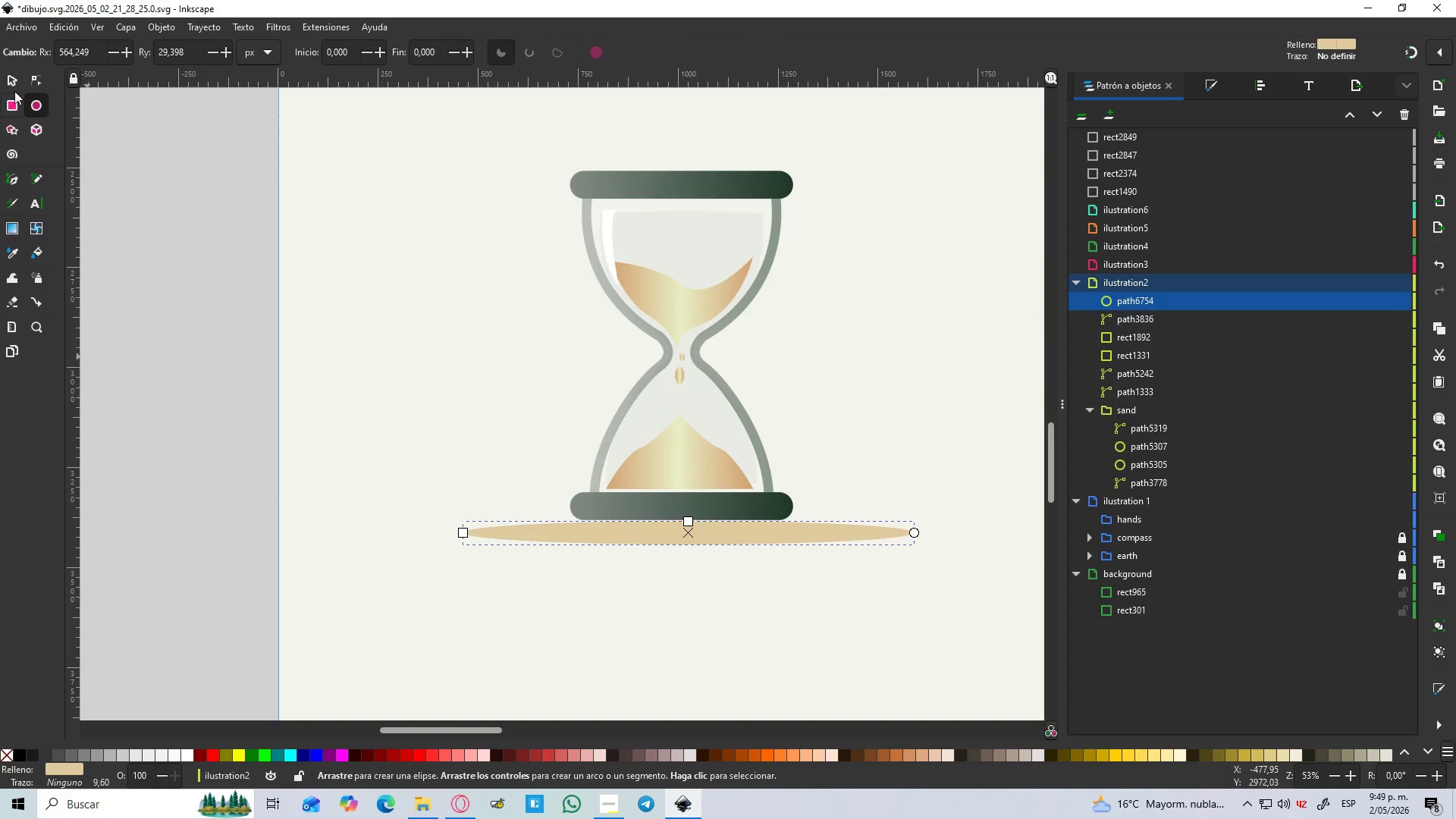 
left_click([14, 80])
 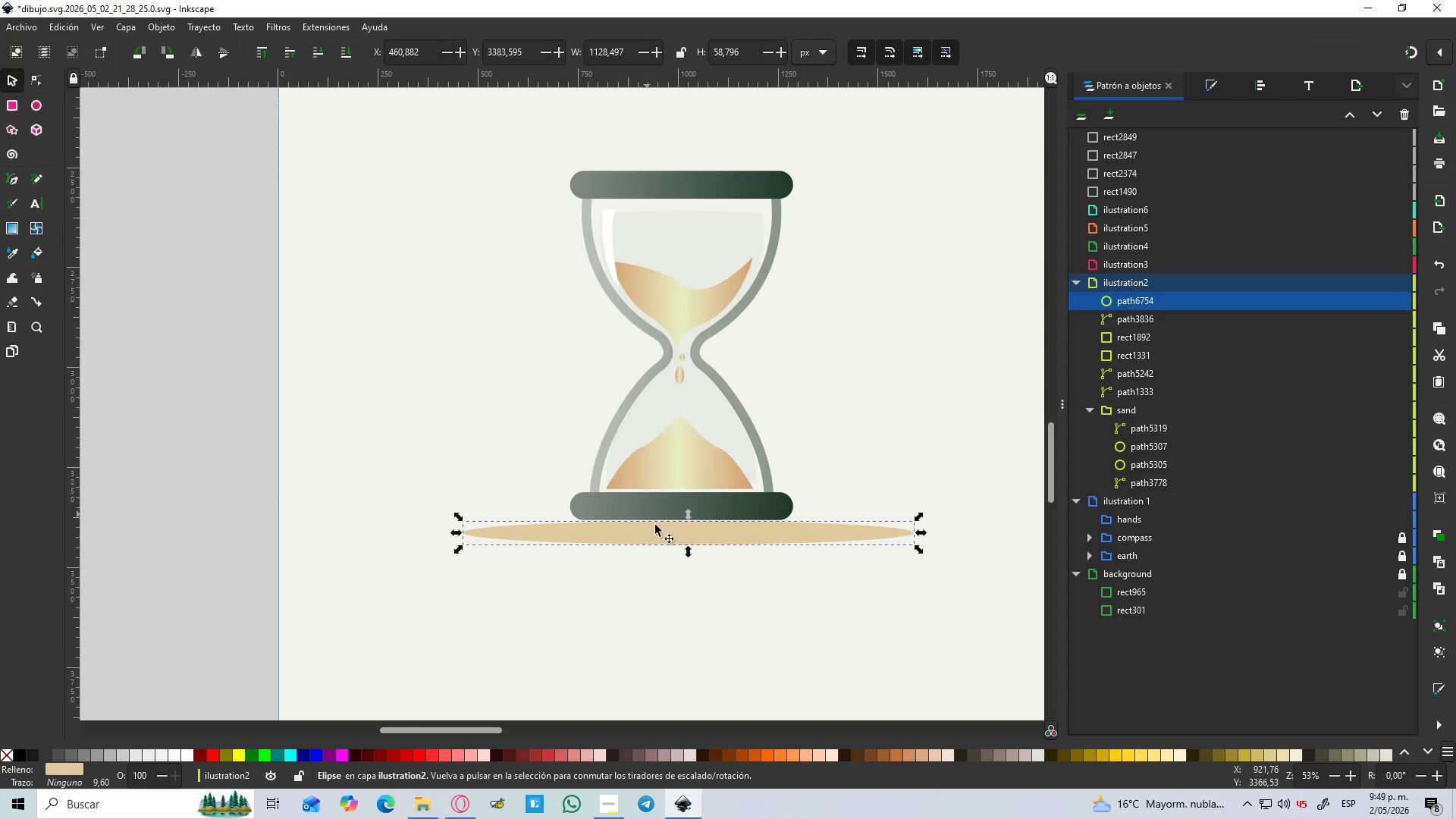 
left_click_drag(start_coordinate=[661, 537], to_coordinate=[652, 523])
 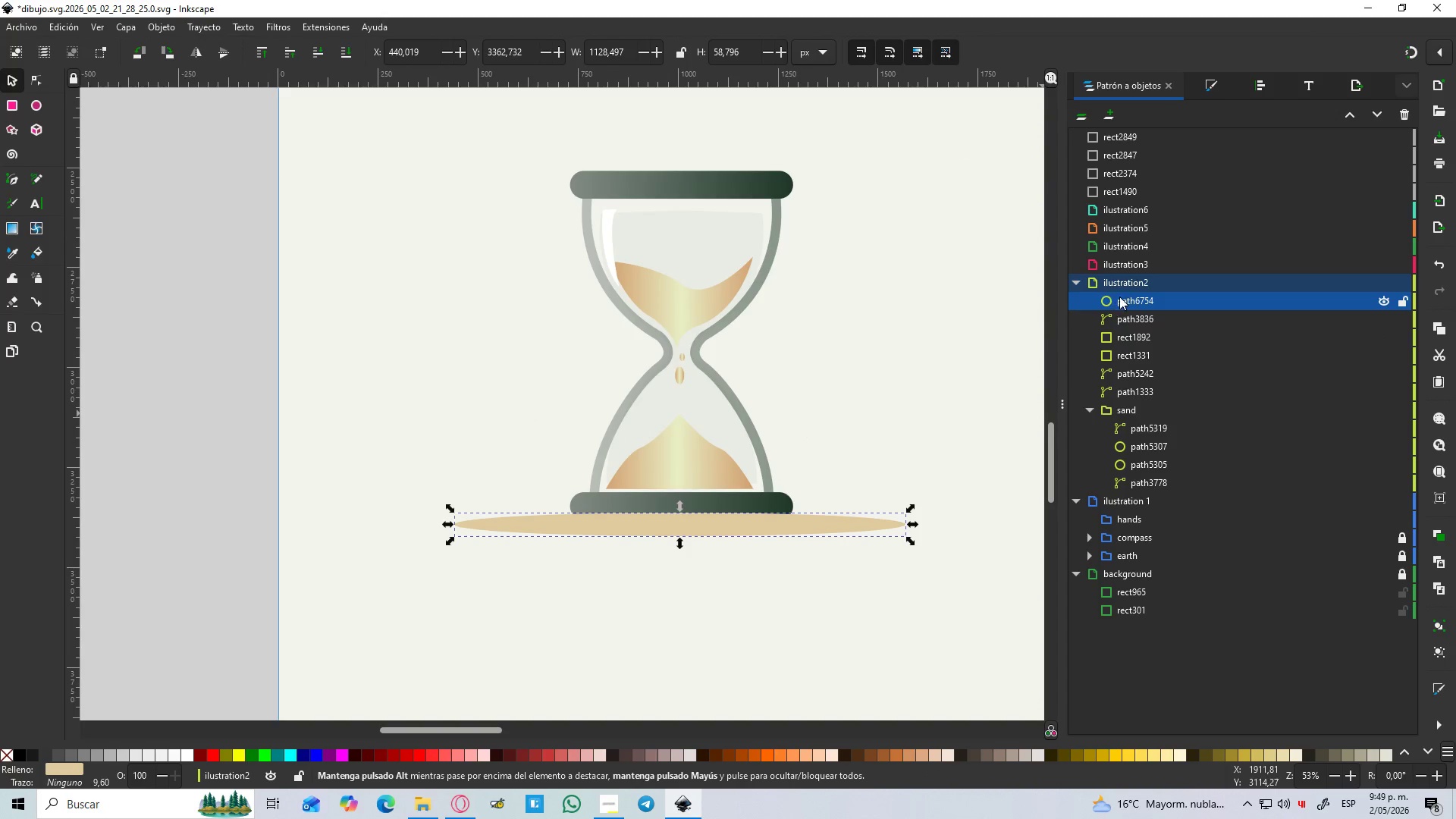 
left_click_drag(start_coordinate=[1121, 297], to_coordinate=[1189, 492])
 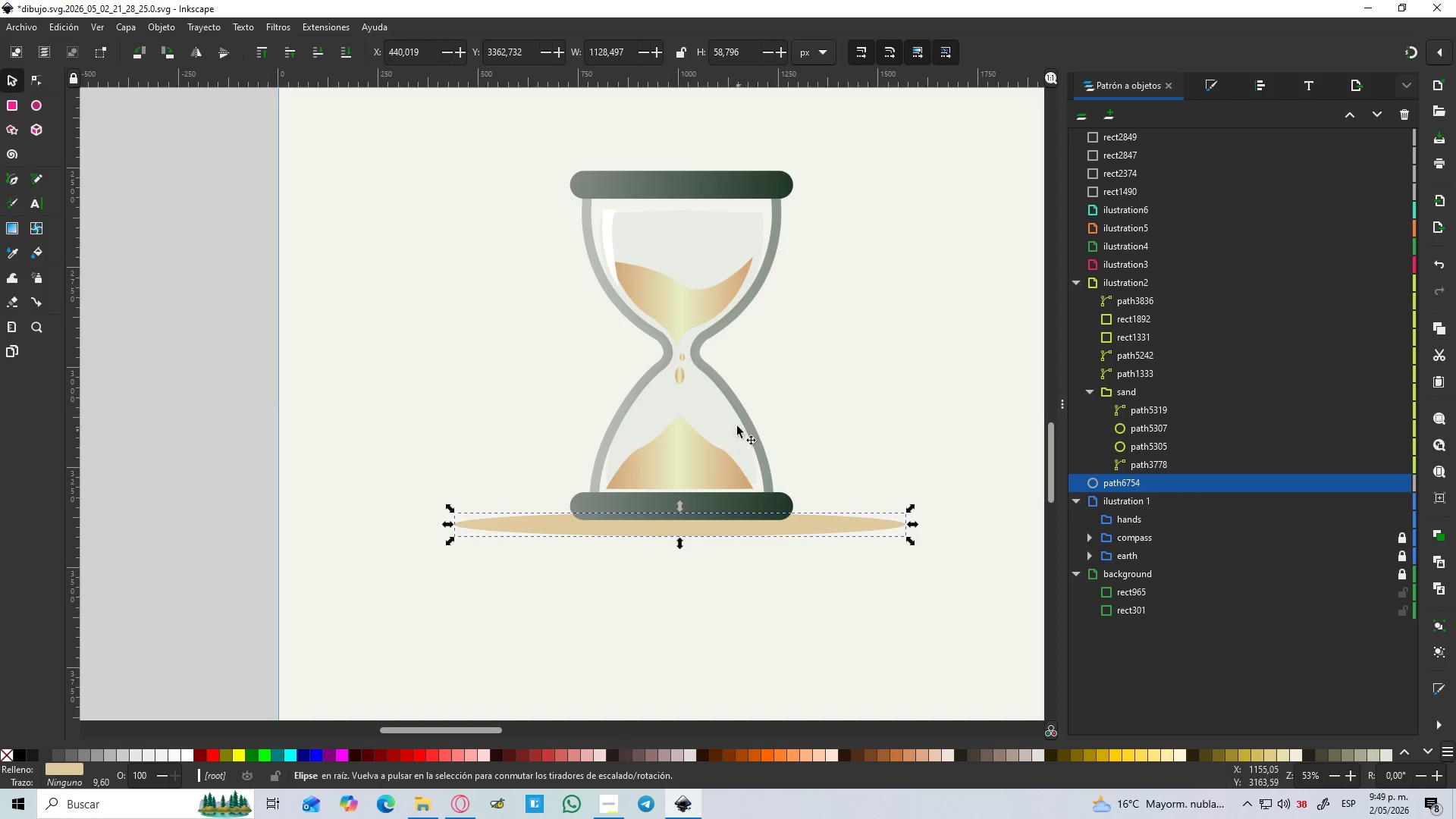 
key(D)
 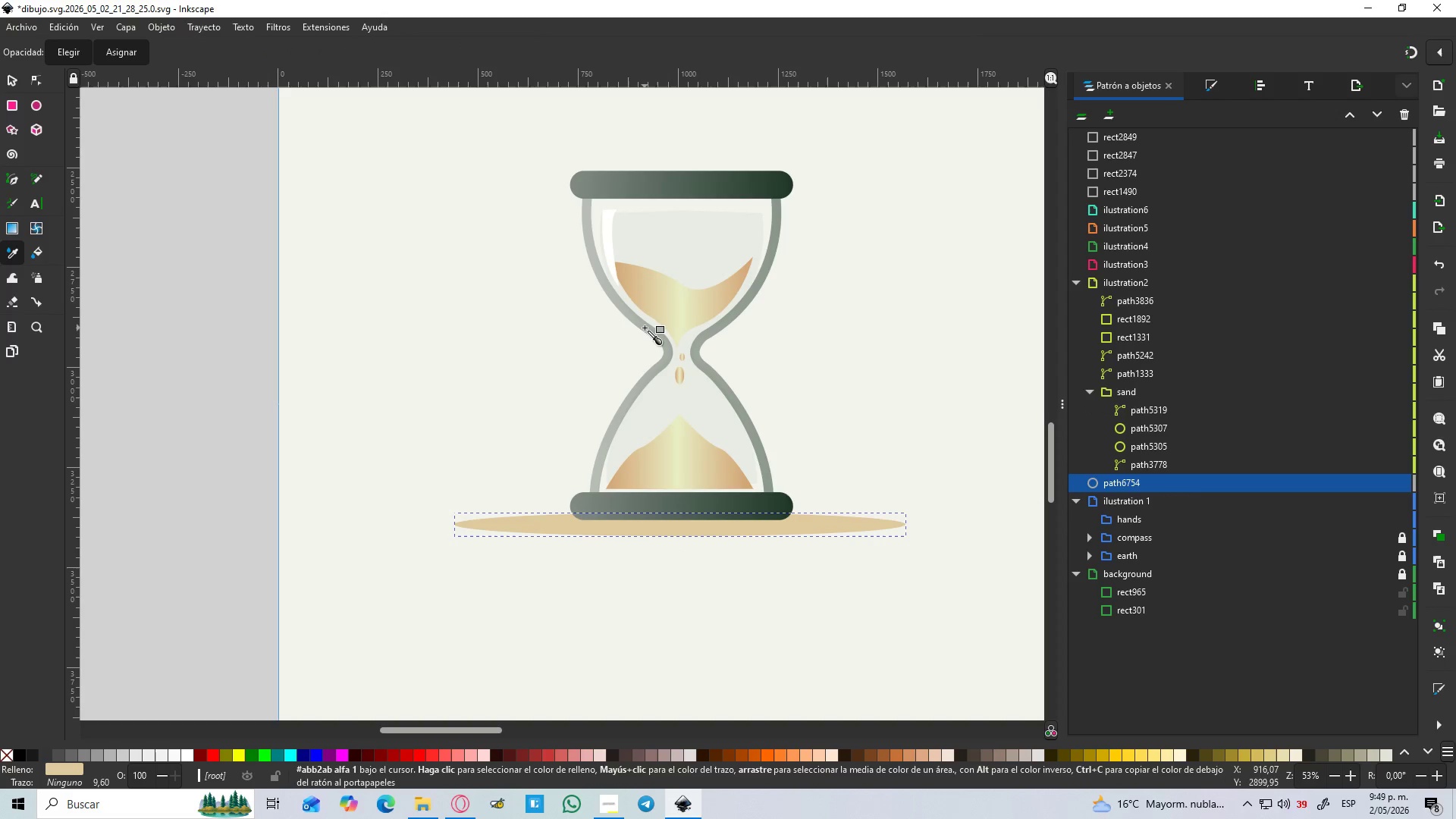 
left_click([645, 328])
 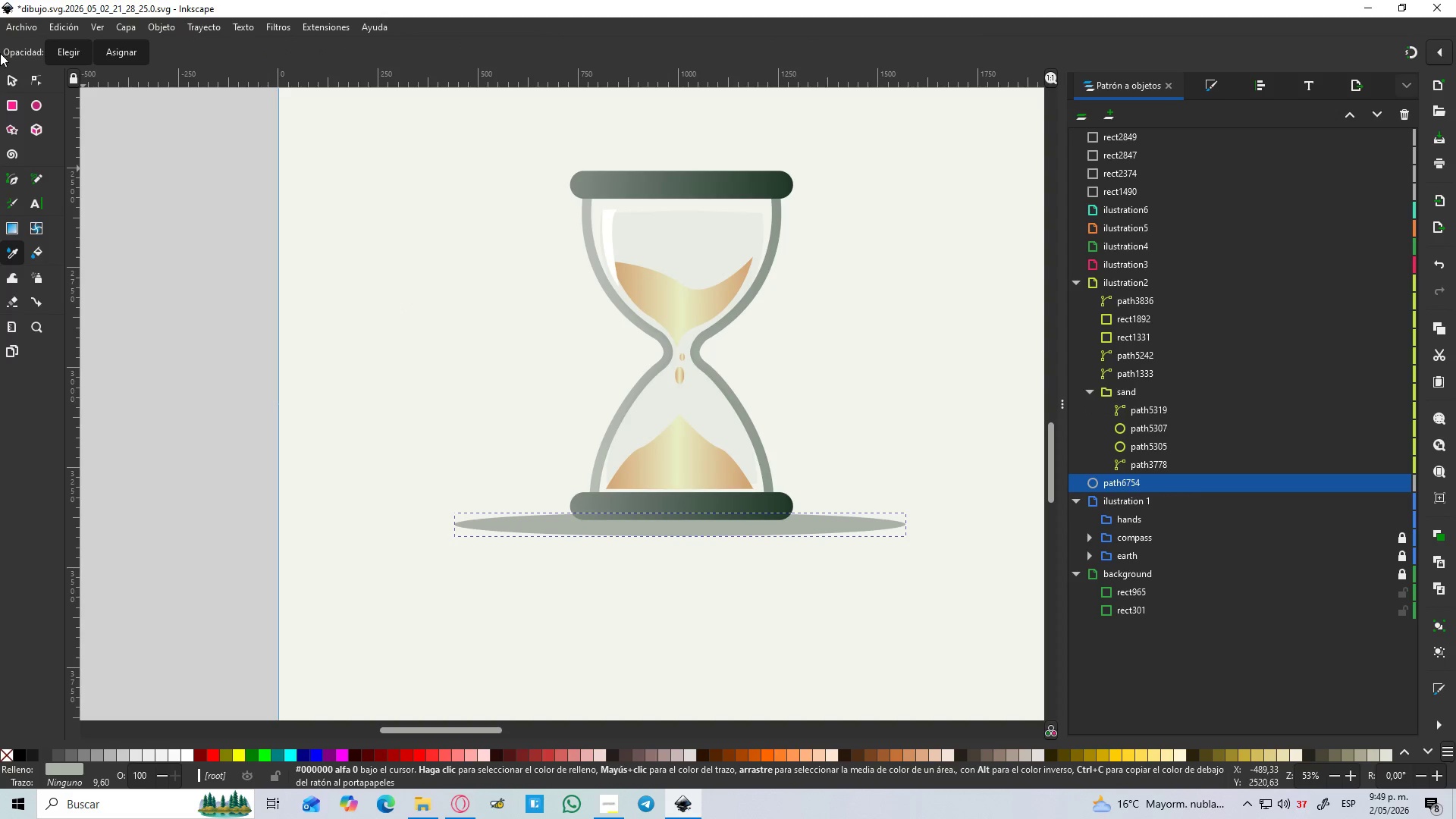 
left_click([14, 89])
 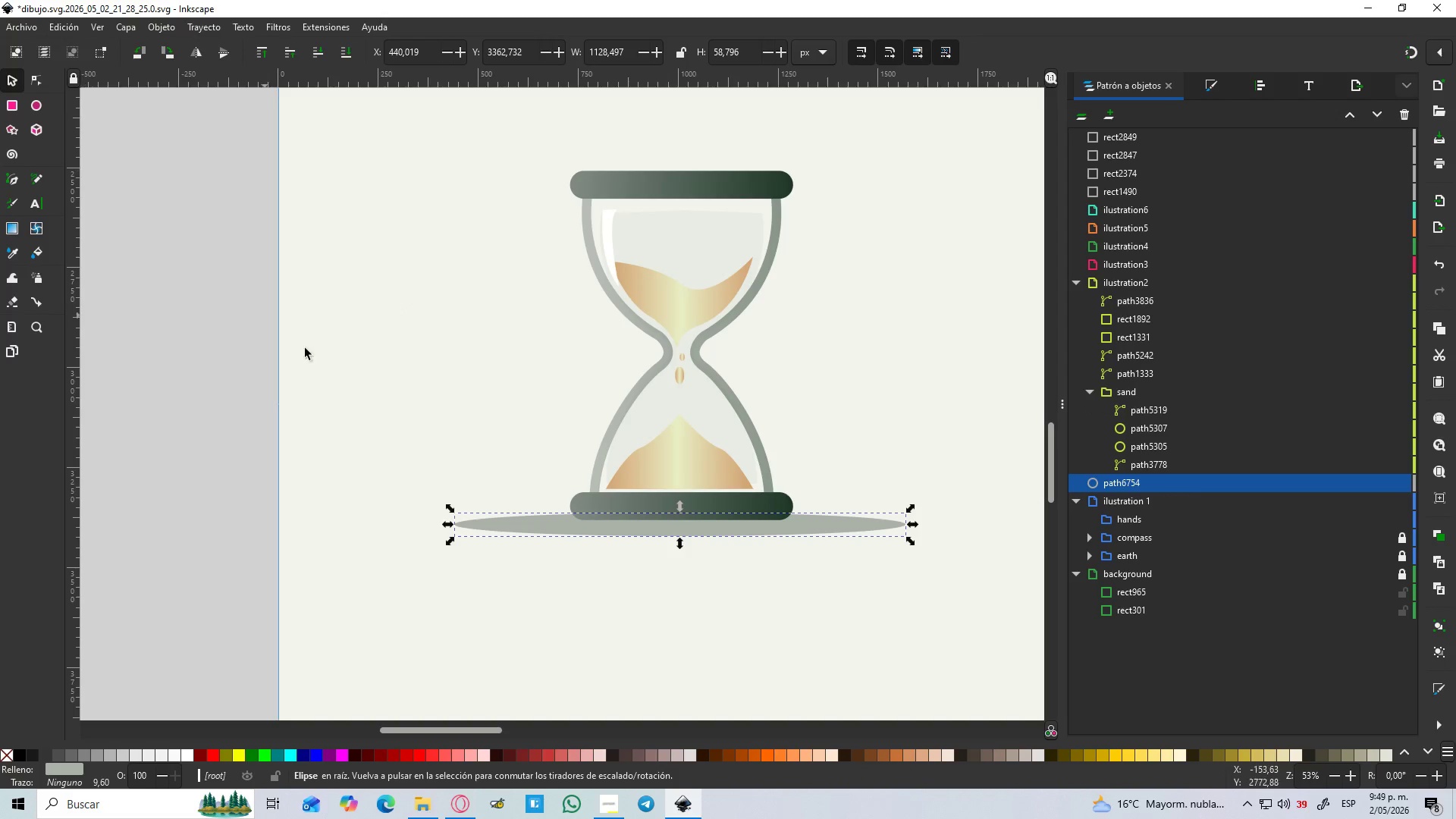 
hold_key(key=ControlLeft, duration=1.03)
left_click([446, 620])
 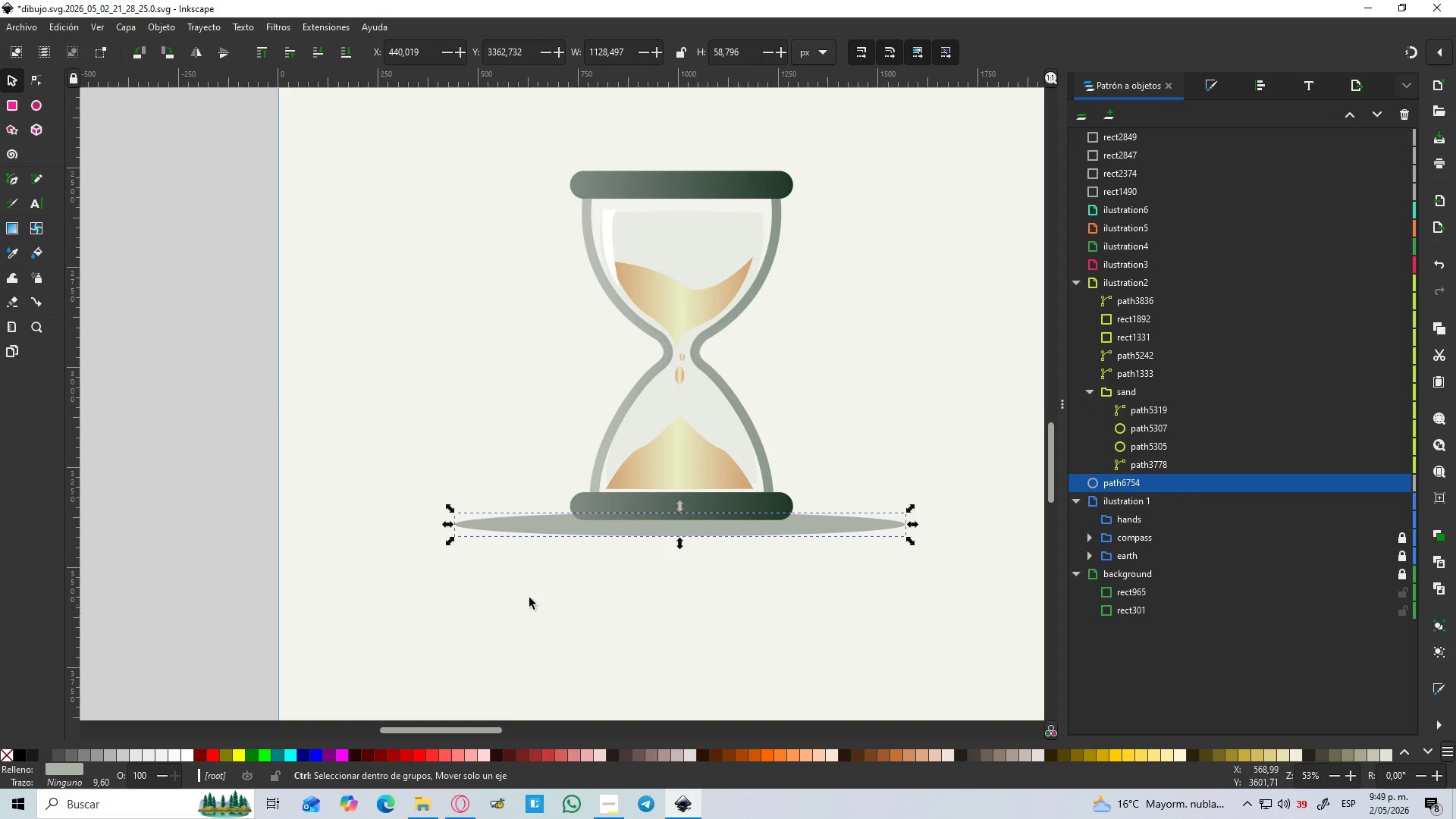 
hold_key(key=ControlLeft, duration=23.47)
 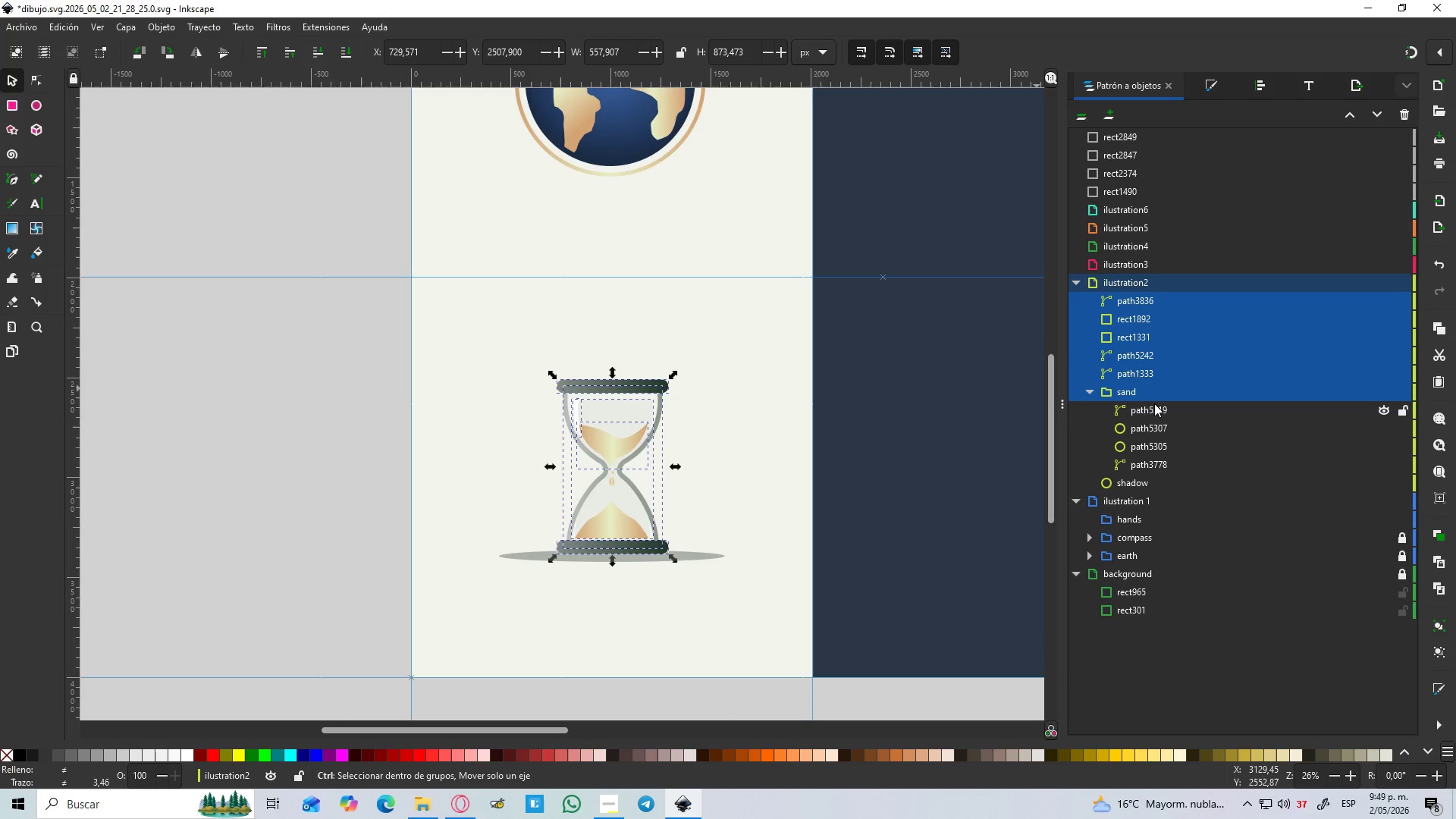 
scroll: coordinate [544, 588], scroll_direction: down, amount: 2.0
 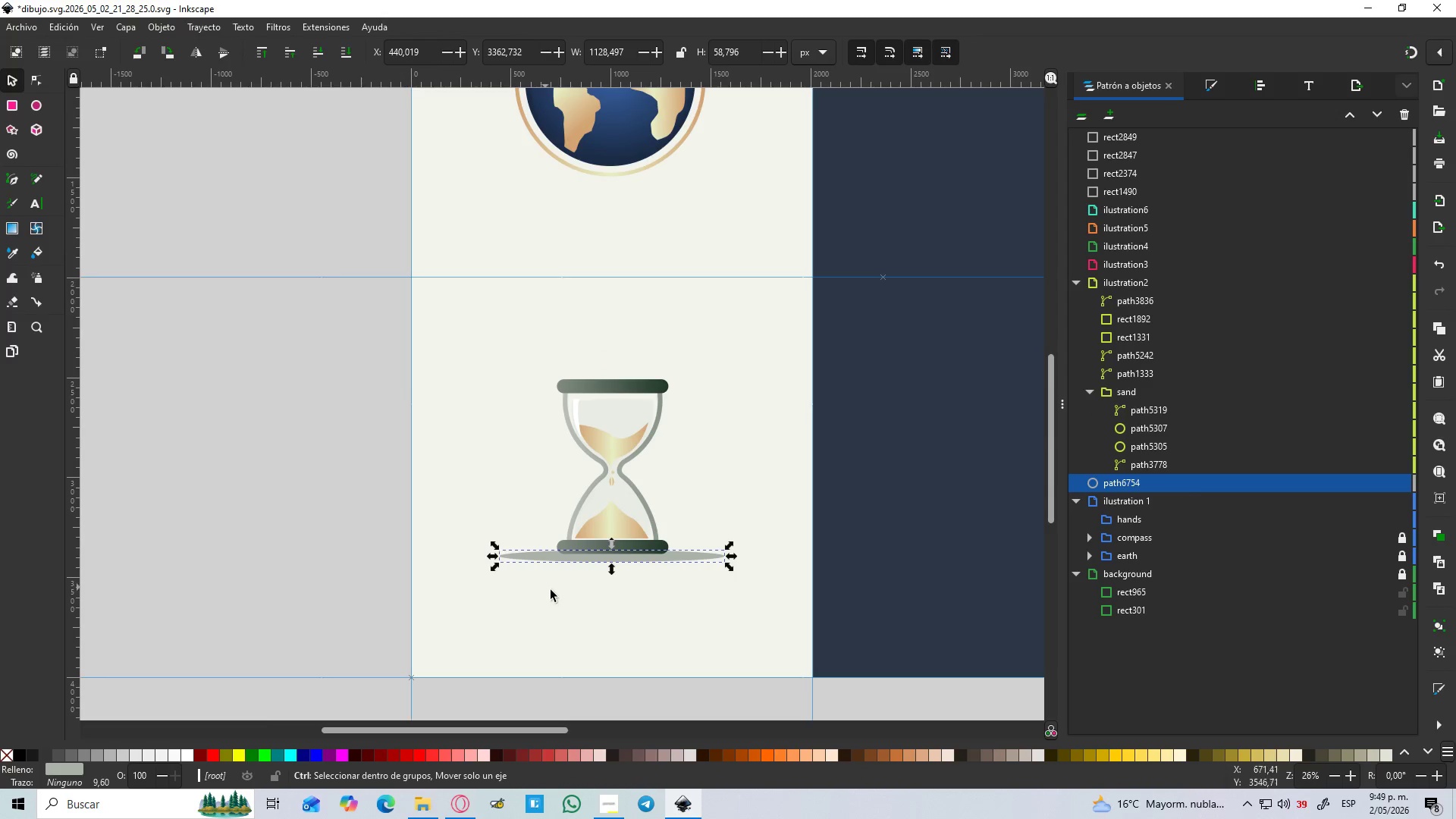 
left_click([704, 616])
 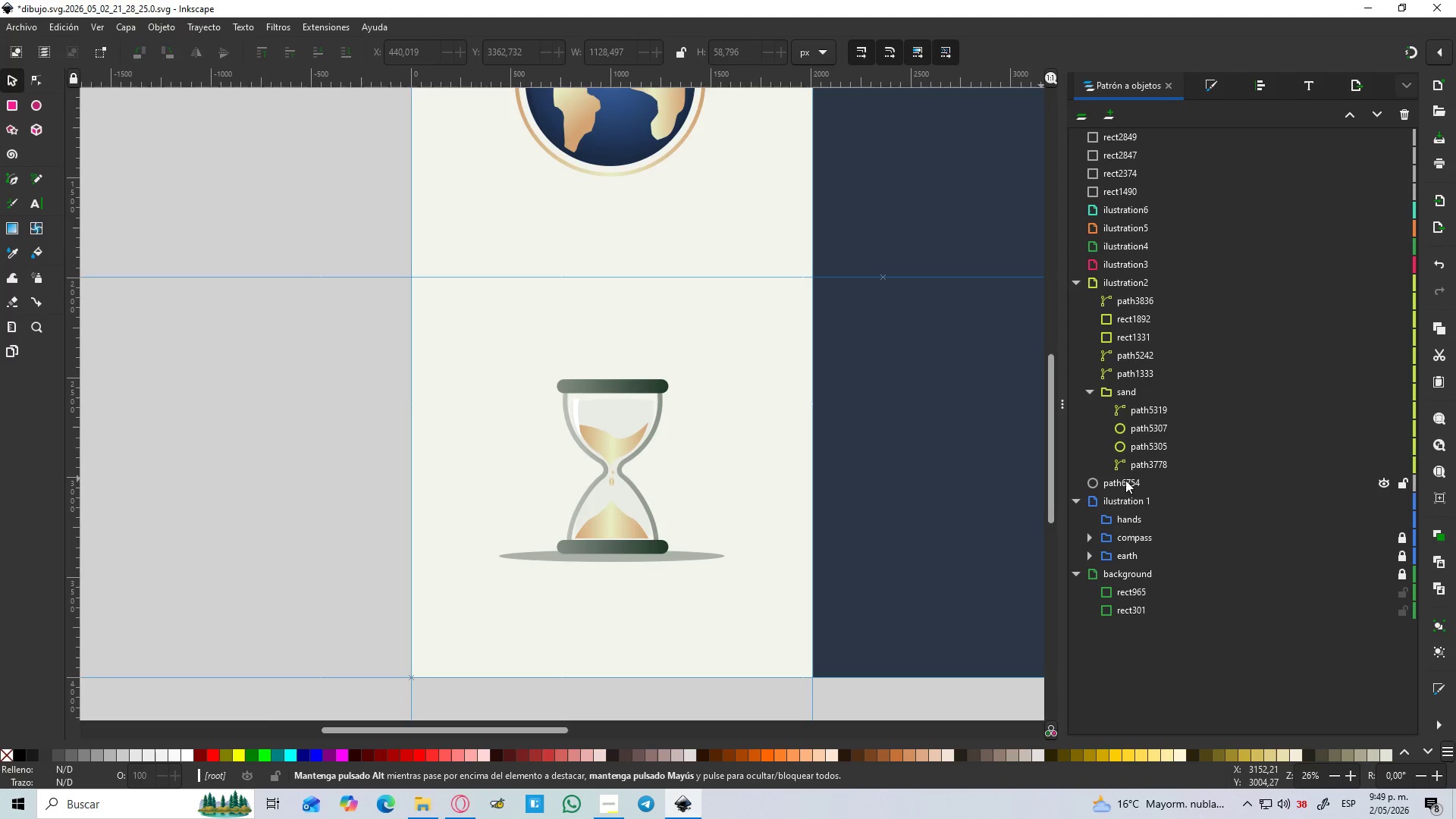 
left_click_drag(start_coordinate=[1125, 480], to_coordinate=[1139, 469])
 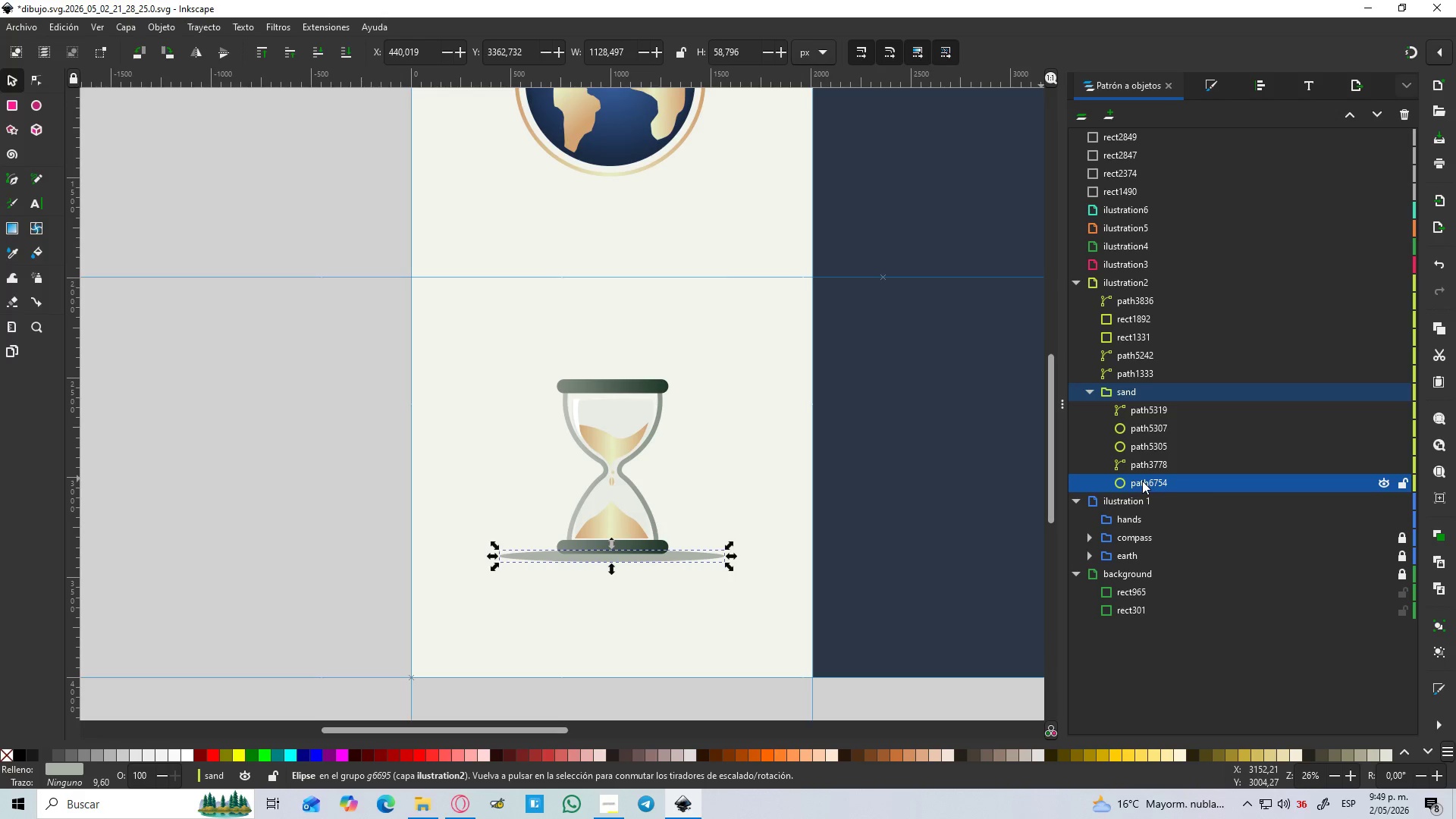 
left_click_drag(start_coordinate=[1142, 481], to_coordinate=[1159, 381])
 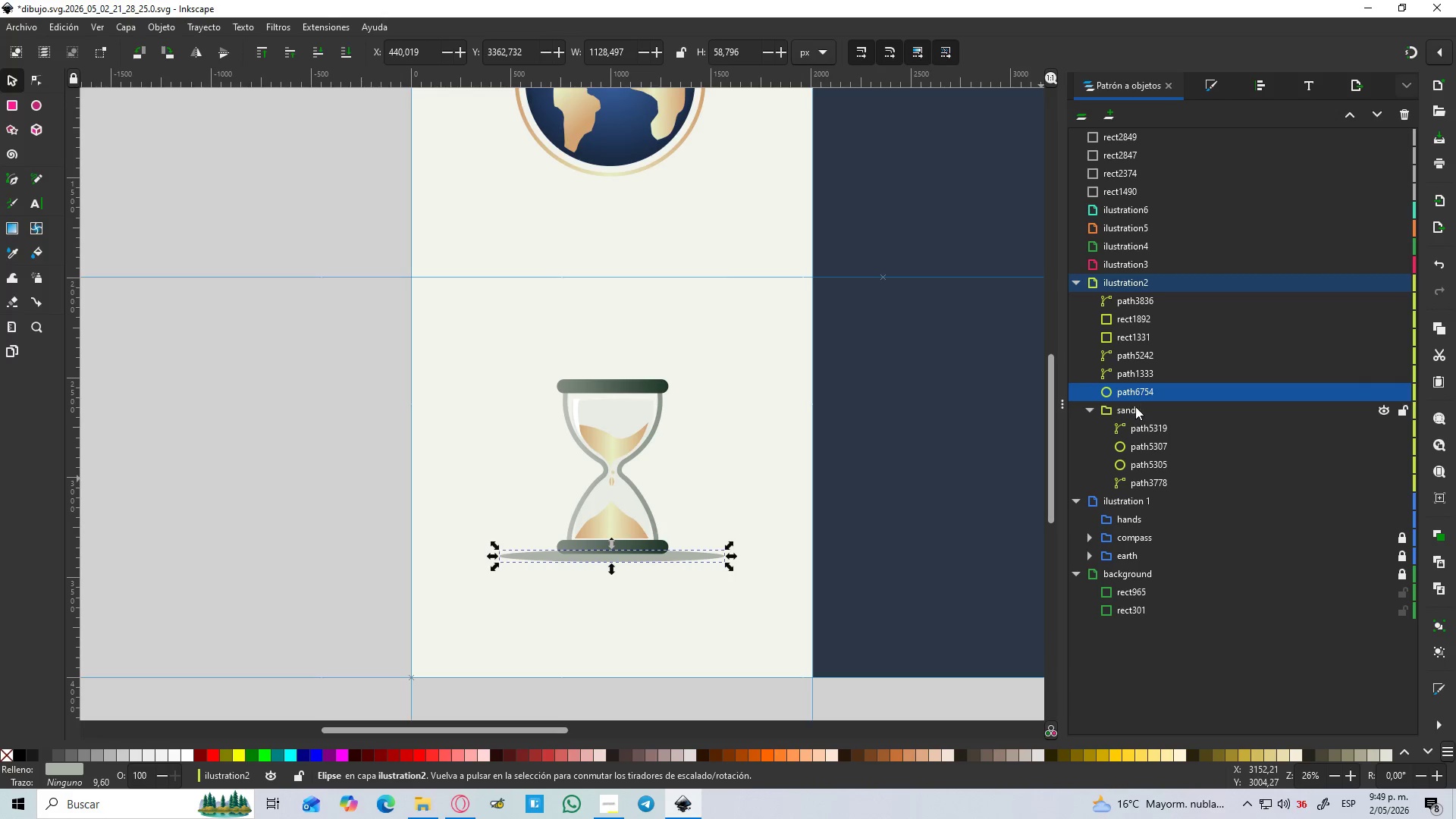 
left_click_drag(start_coordinate=[1134, 408], to_coordinate=[1156, 381])
 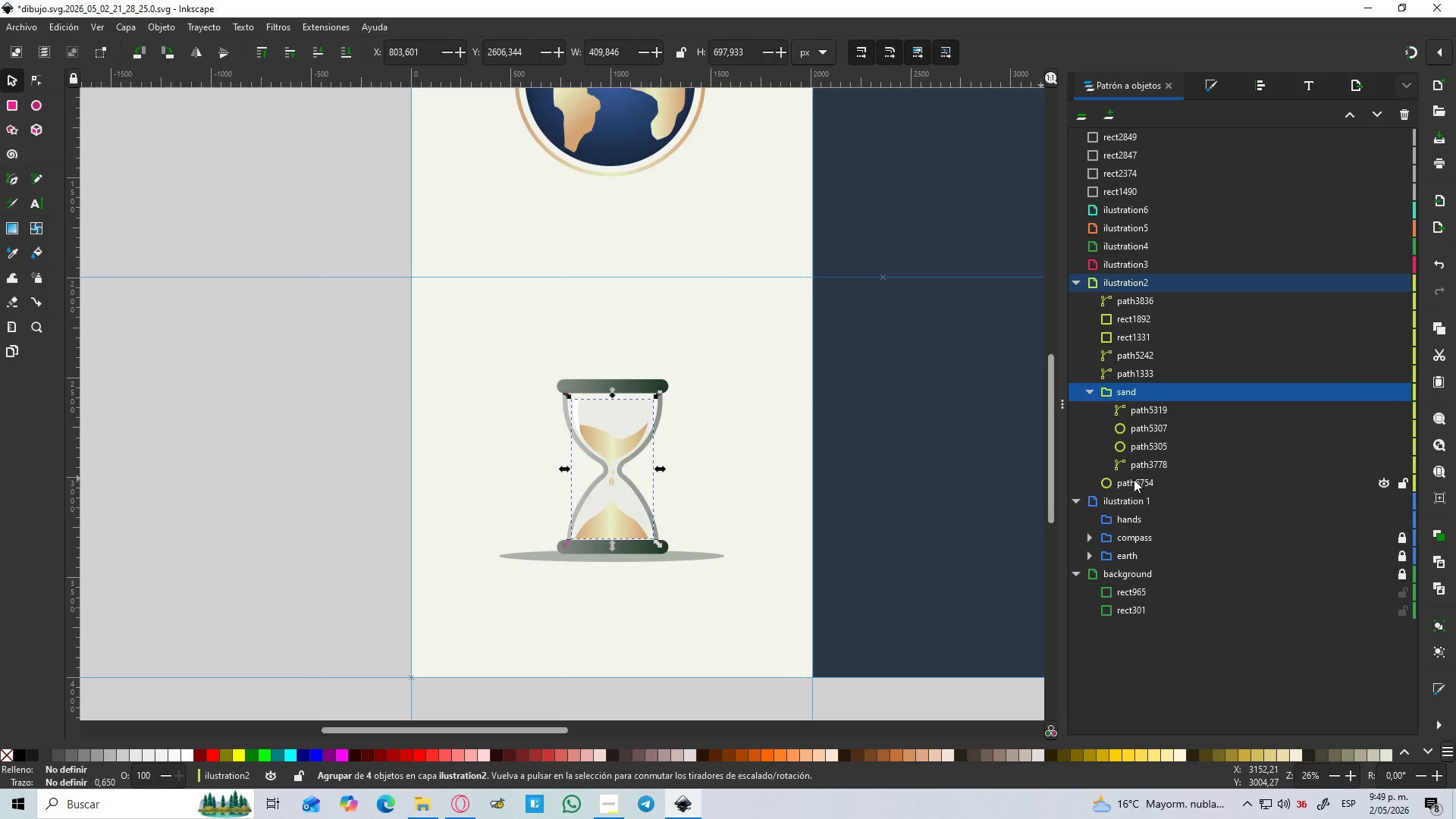 
double_click([1132, 481])
 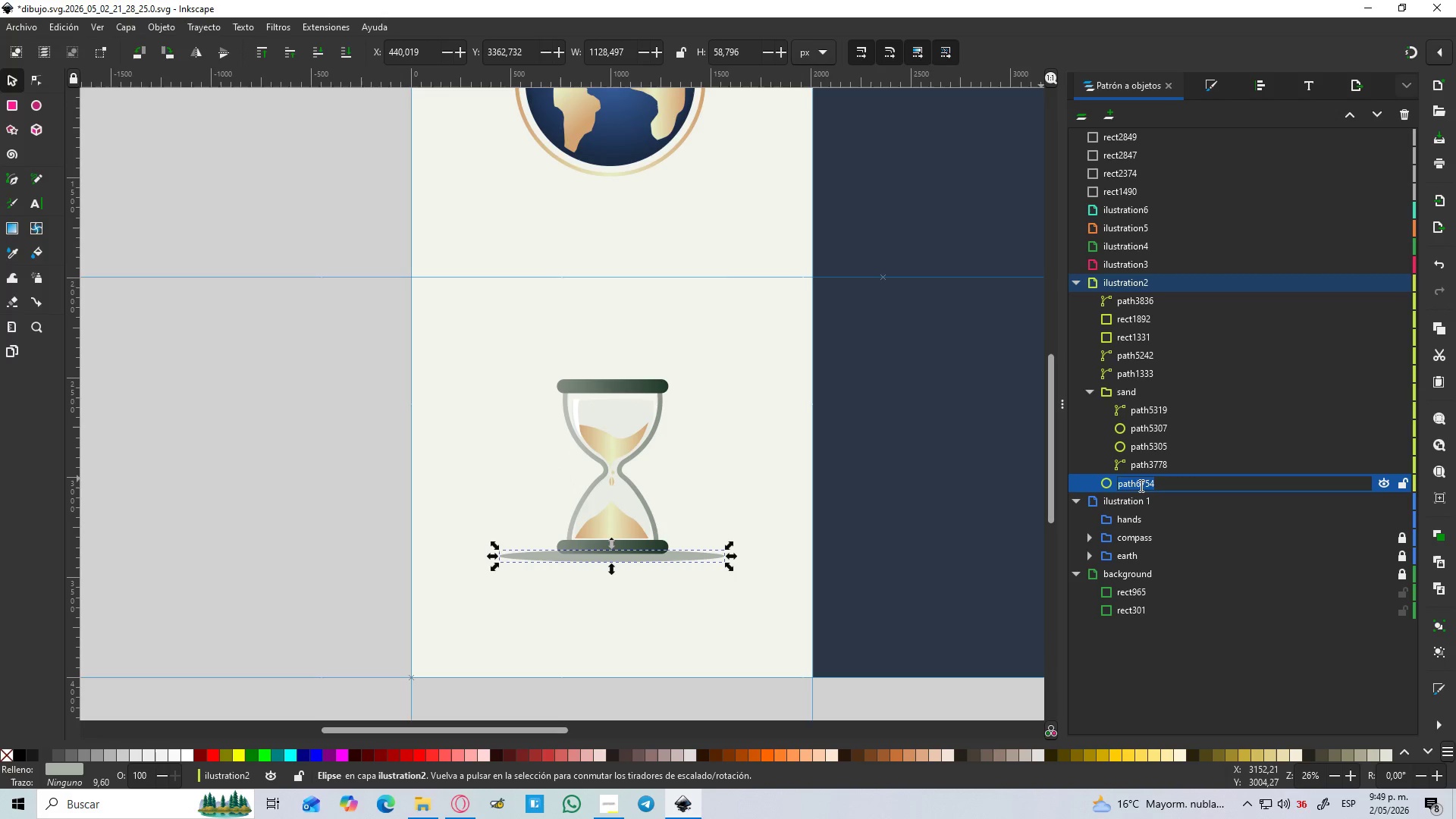 
type(shadow)
 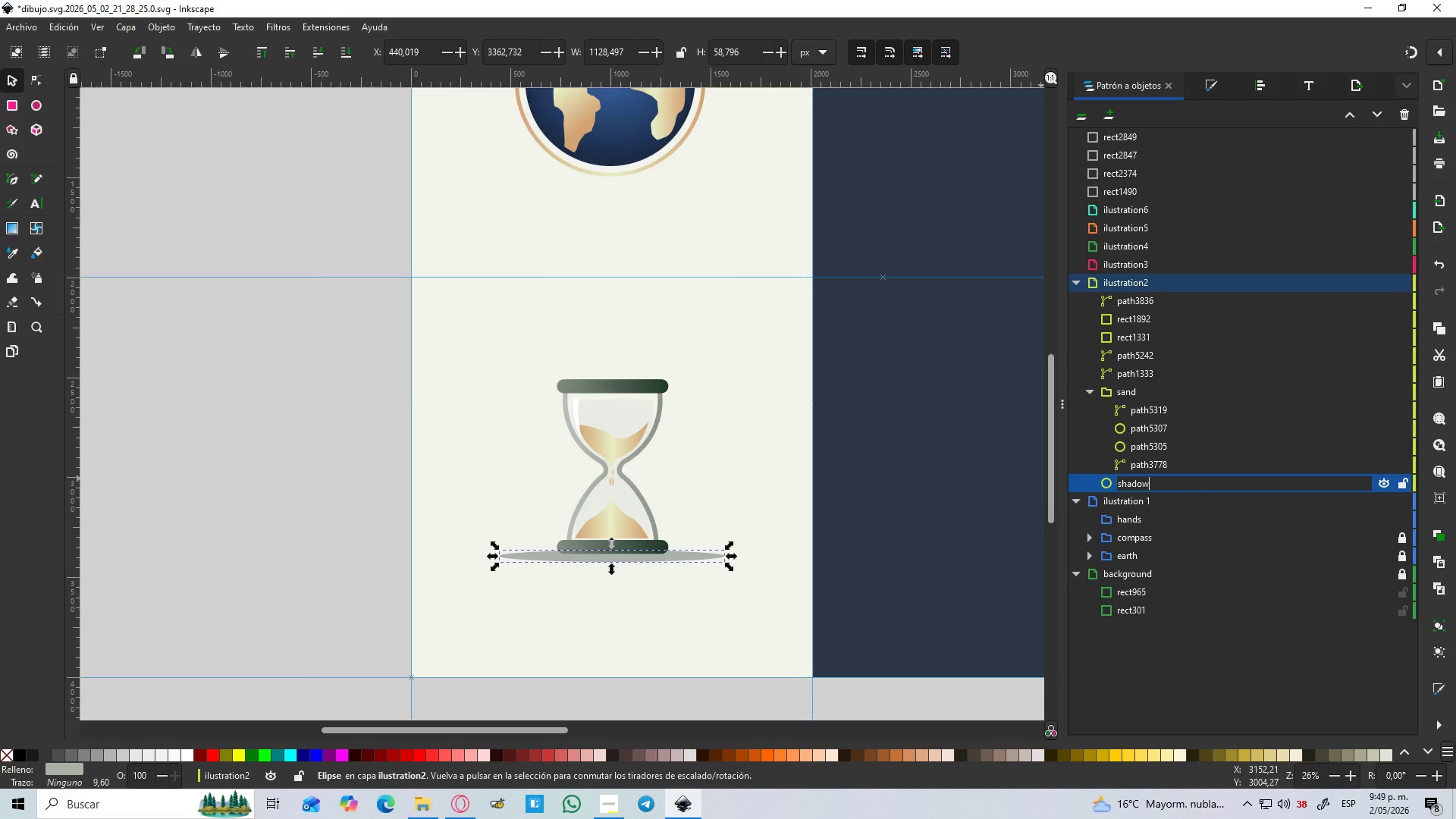 
key(Enter)
 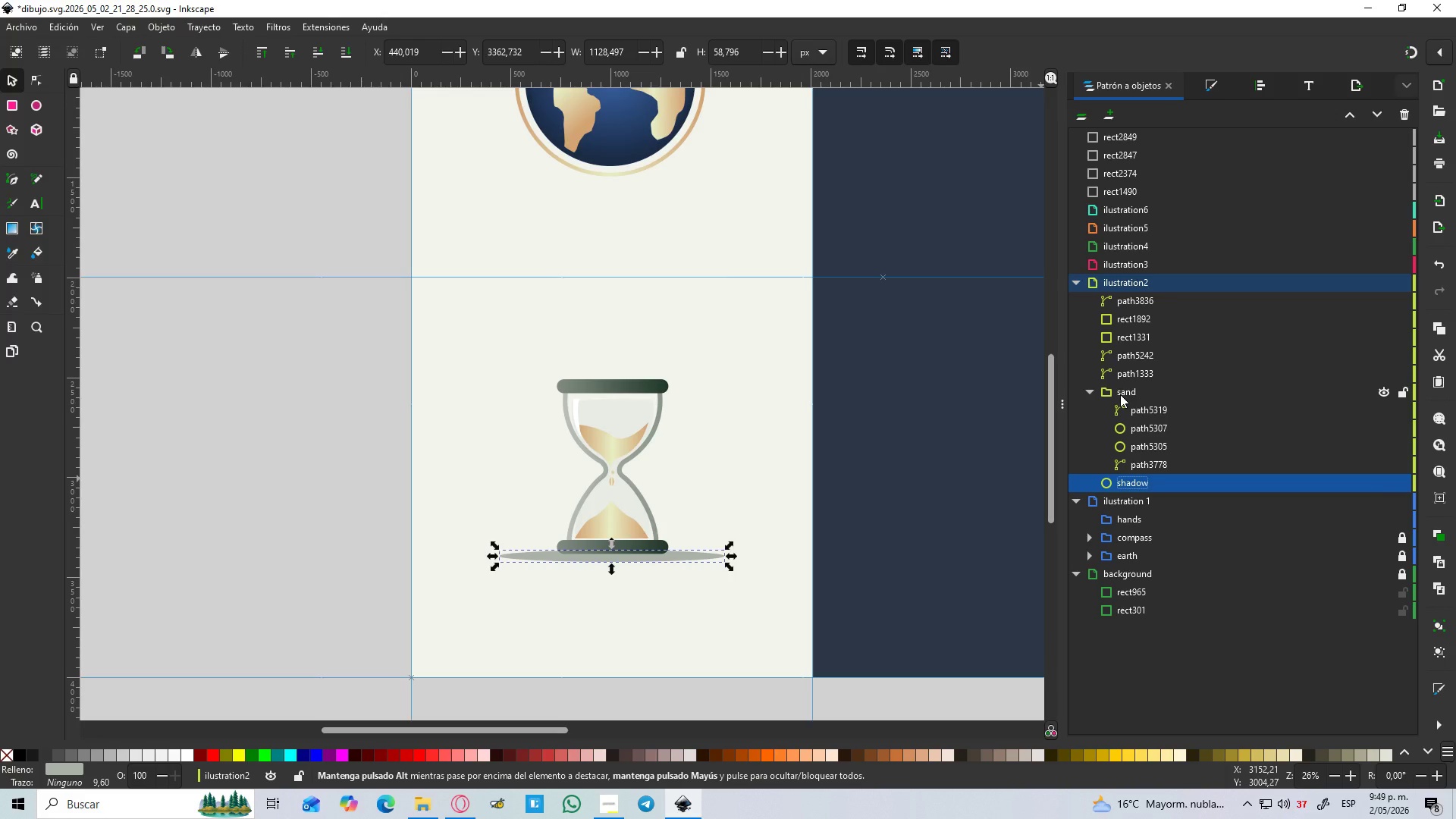 
left_click([1094, 391])
 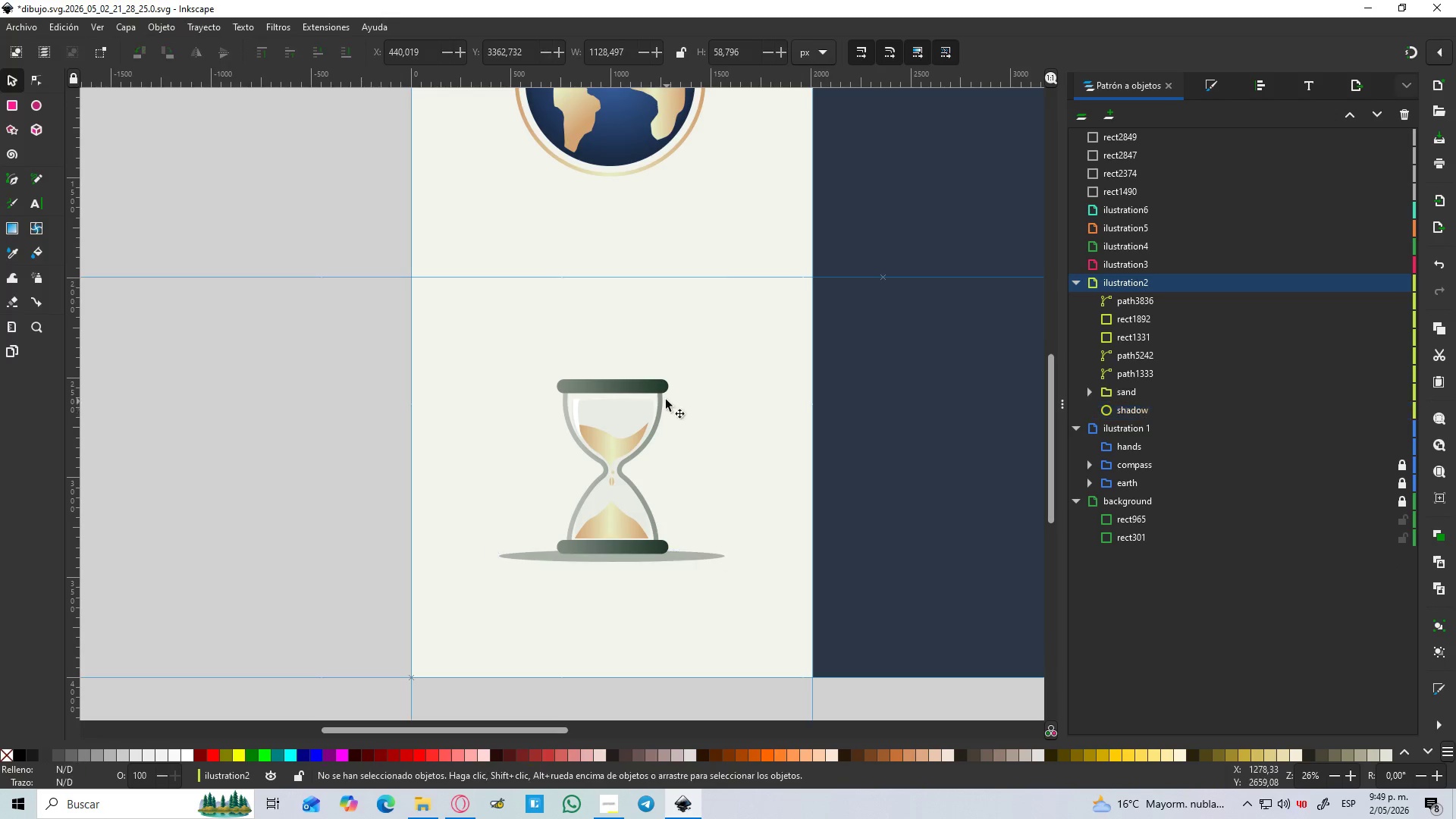 
left_click_drag(start_coordinate=[679, 365], to_coordinate=[1128, 298])
 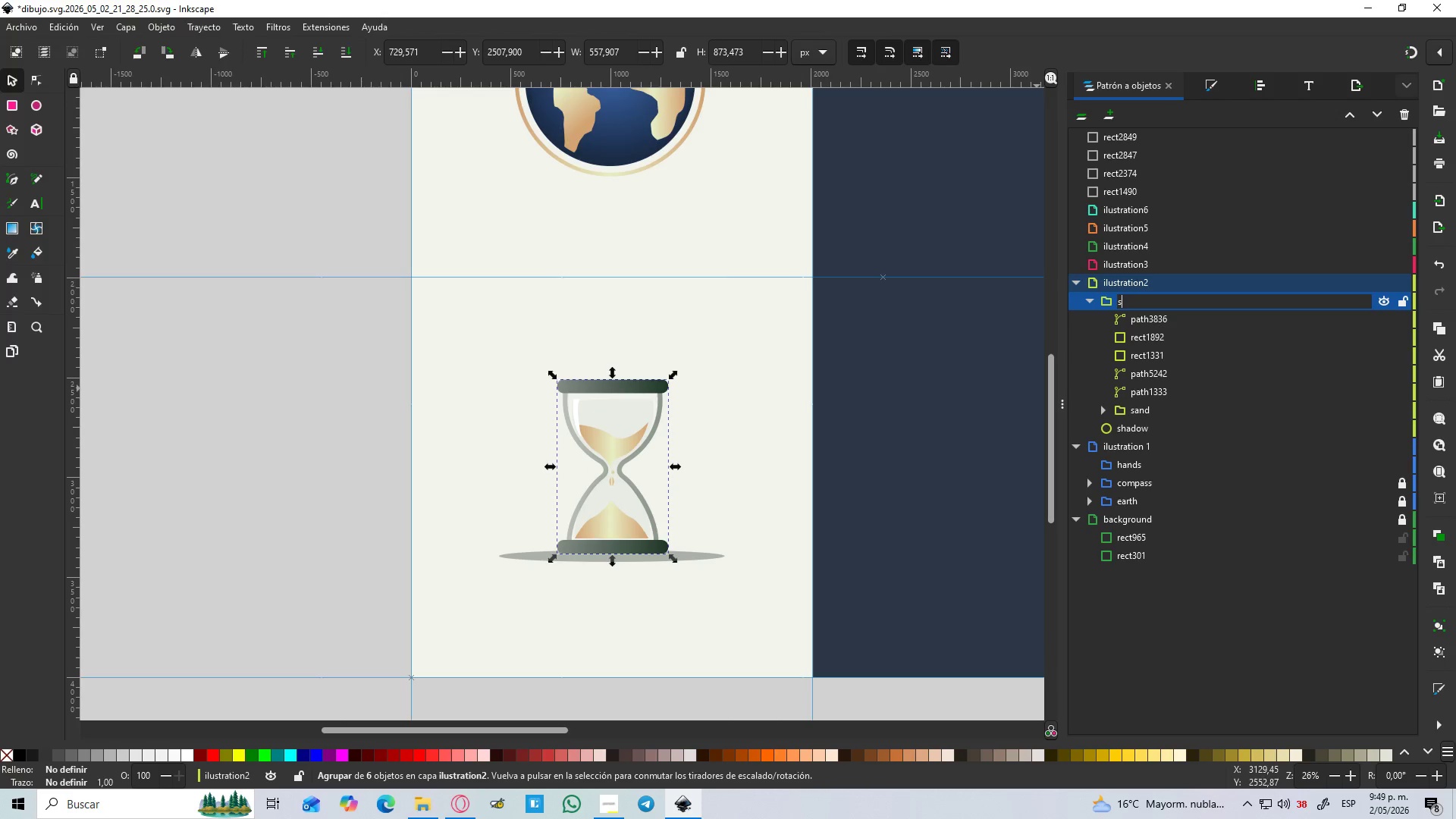 
key(Control+G)
 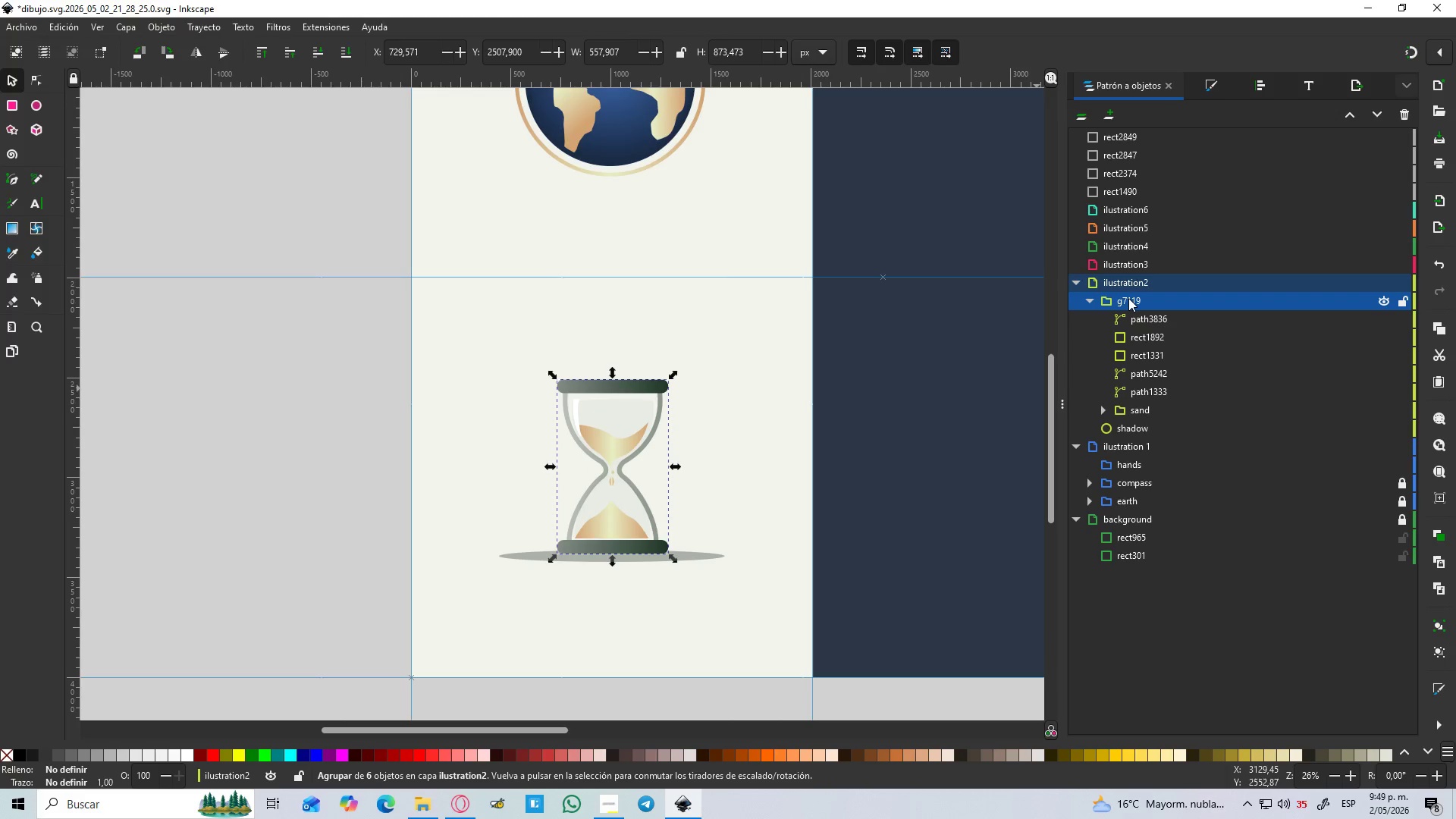 
double_click([1128, 298])
 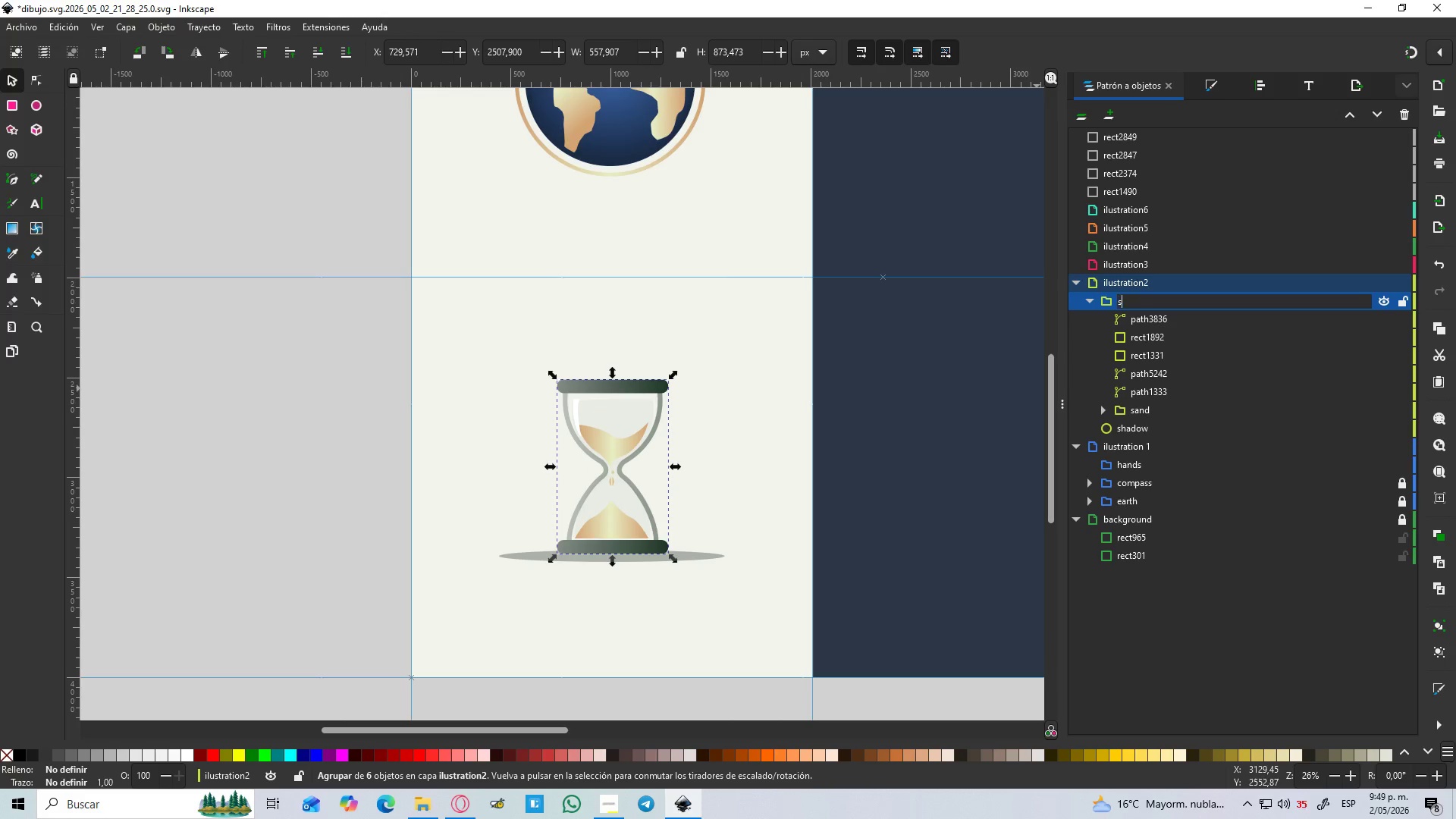 
type(sand clock)
 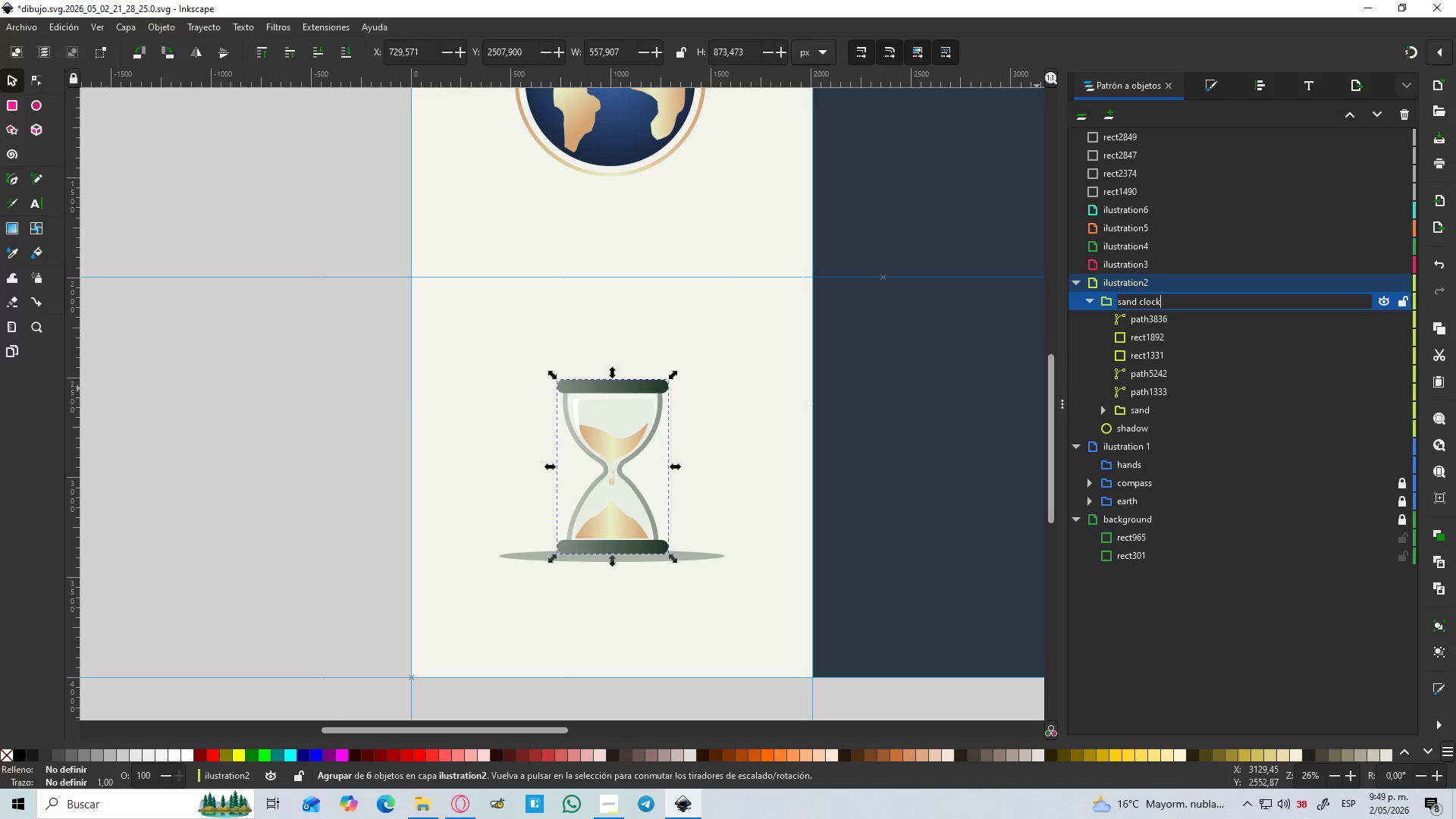 
key(Enter)
 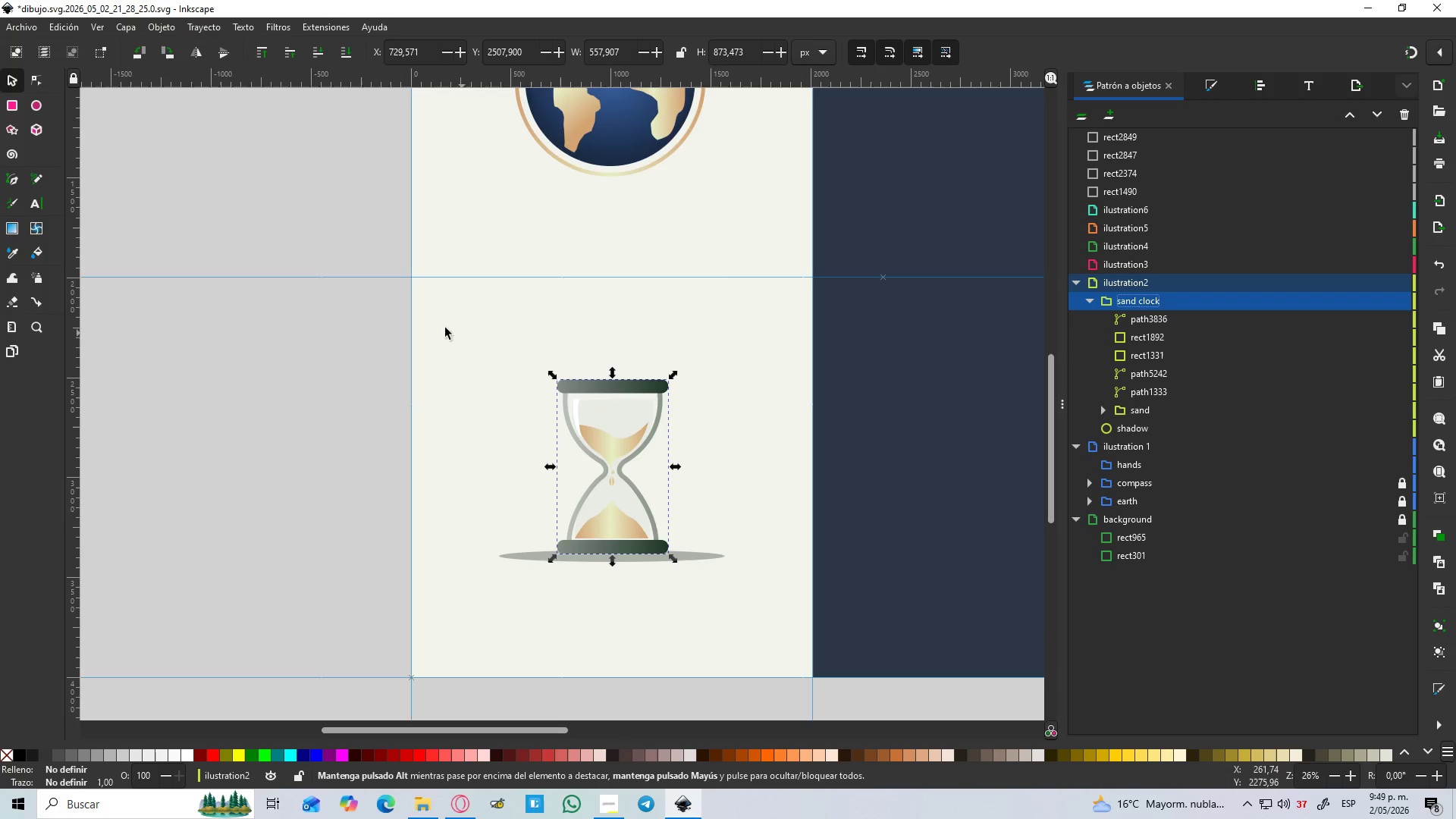 
key(B)
 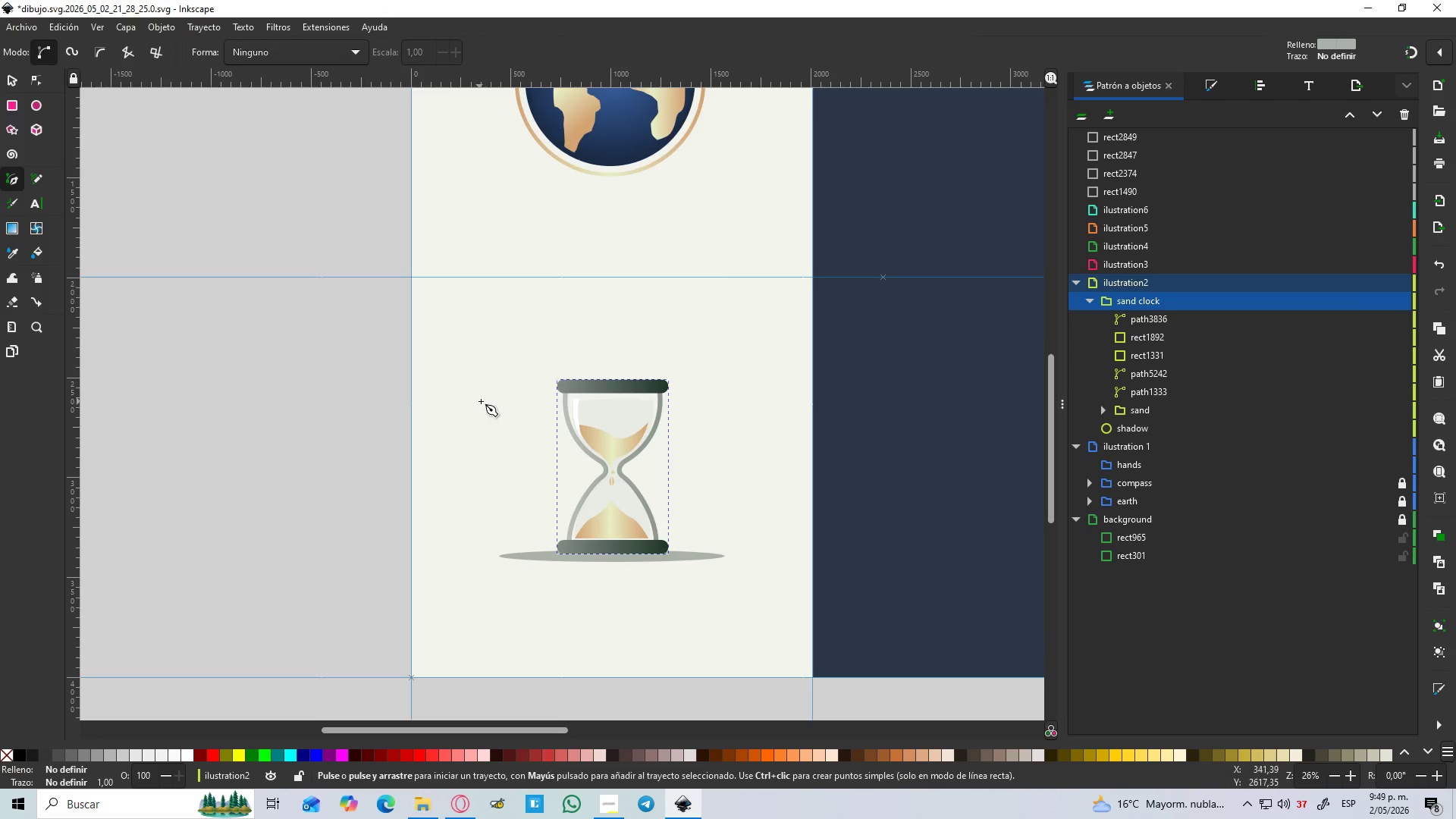 
hold_key(key=ControlLeft, duration=0.55)
 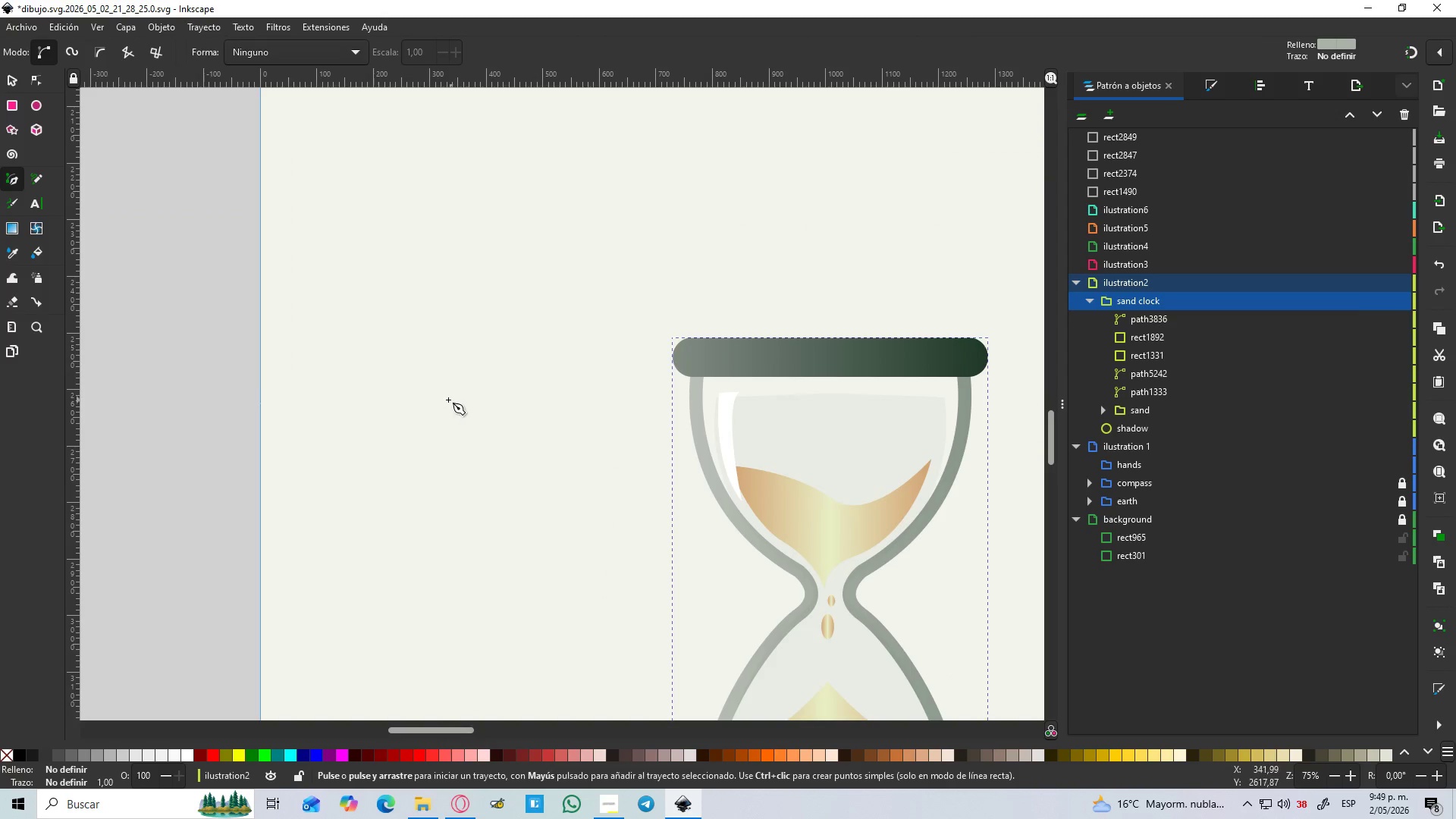 
hold_key(key=ControlLeft, duration=1.58)
 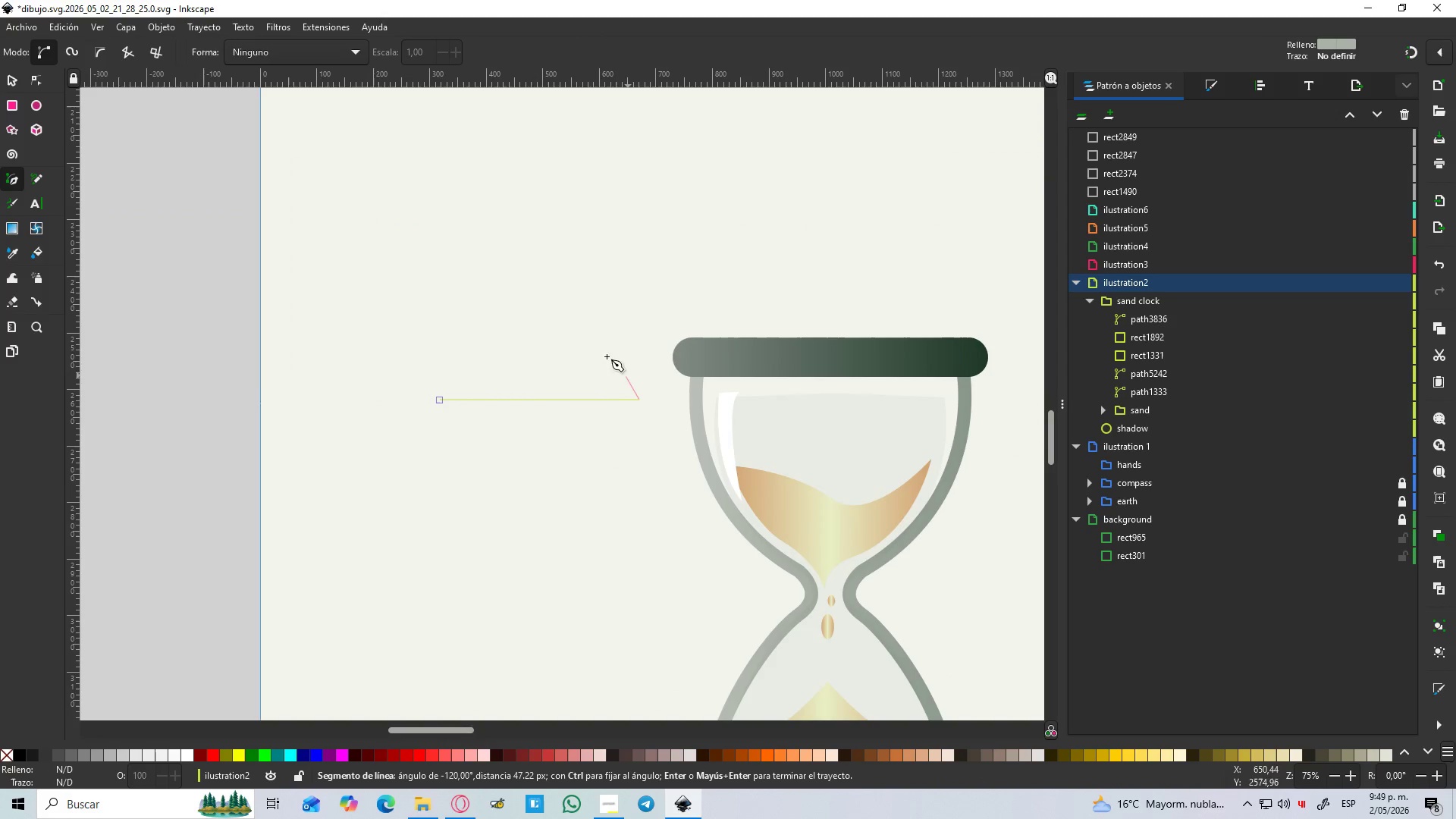 
scroll: coordinate [496, 403], scroll_direction: up, amount: 3.0
 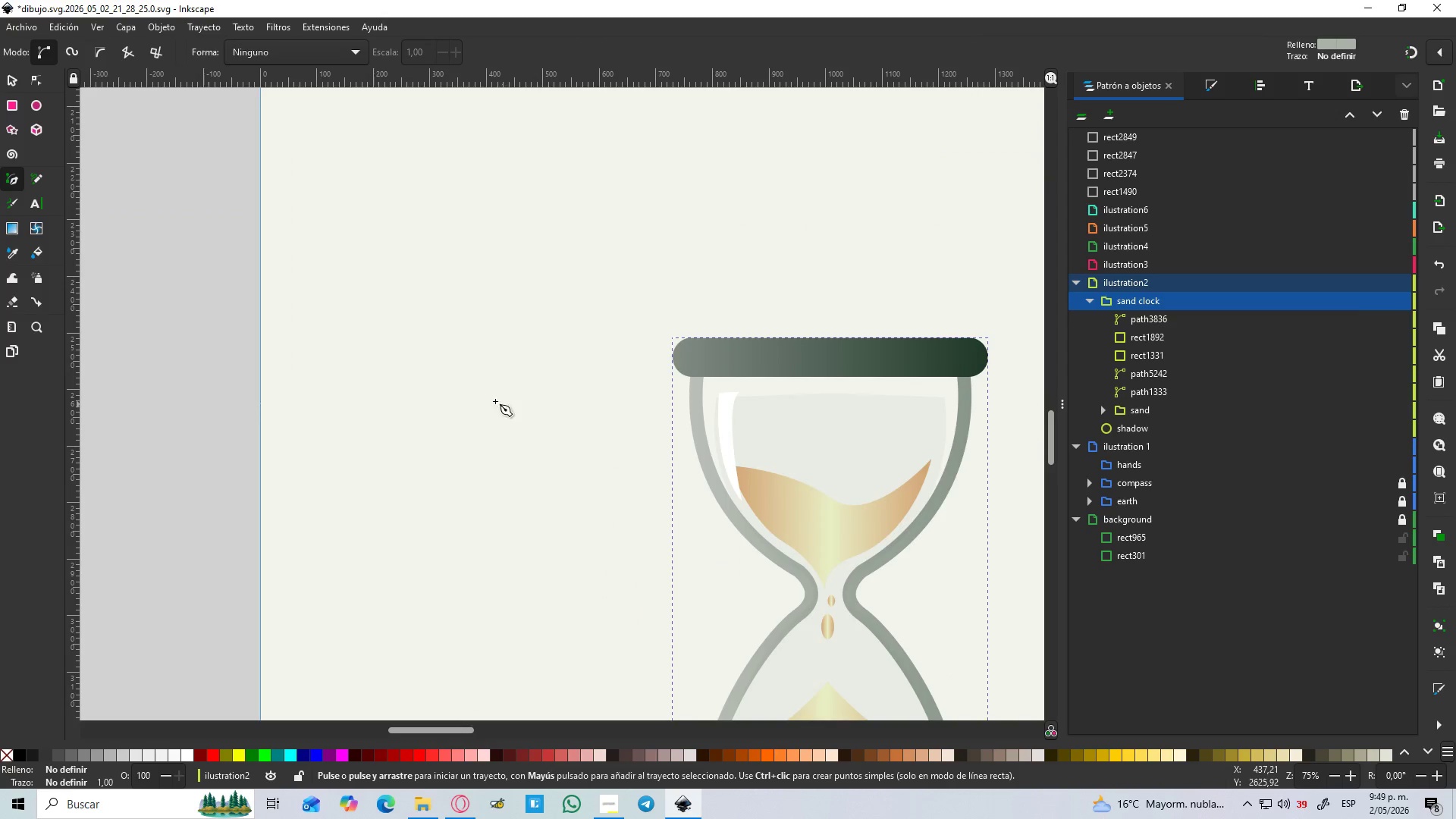 
left_click([440, 400])
 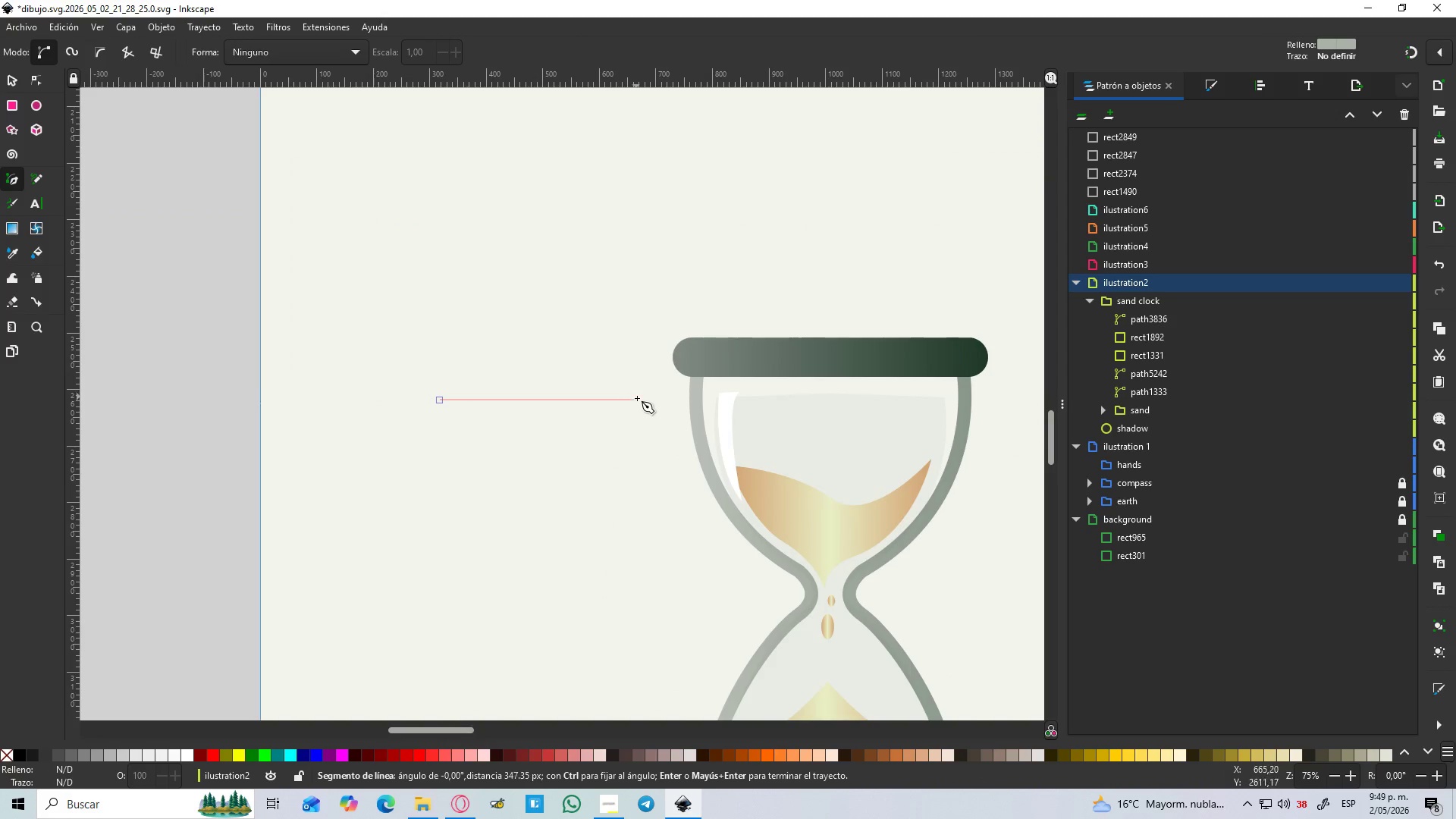 
hold_key(key=ControlLeft, duration=0.55)
 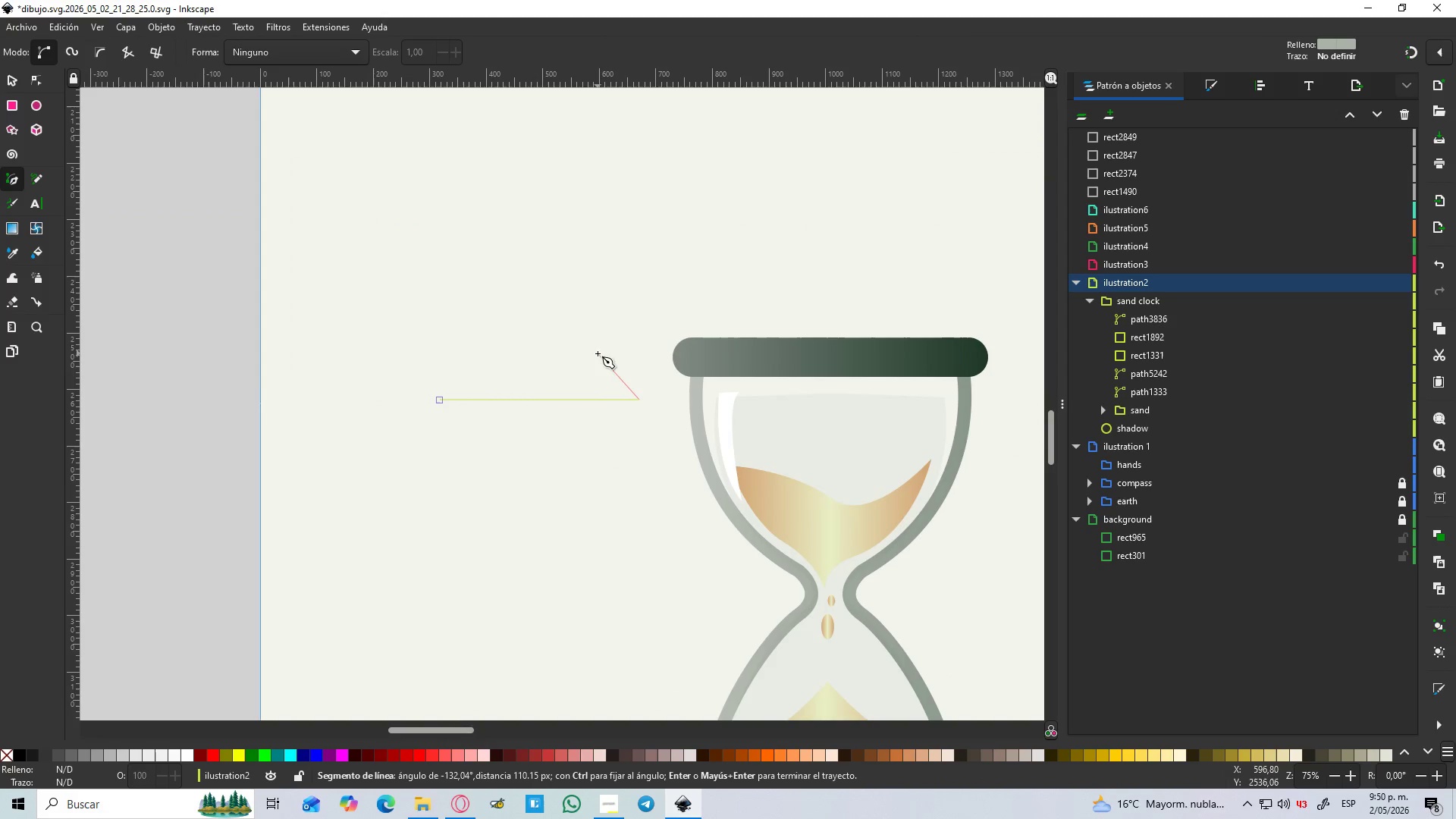 
left_click_drag(start_coordinate=[598, 353], to_coordinate=[565, 353])
 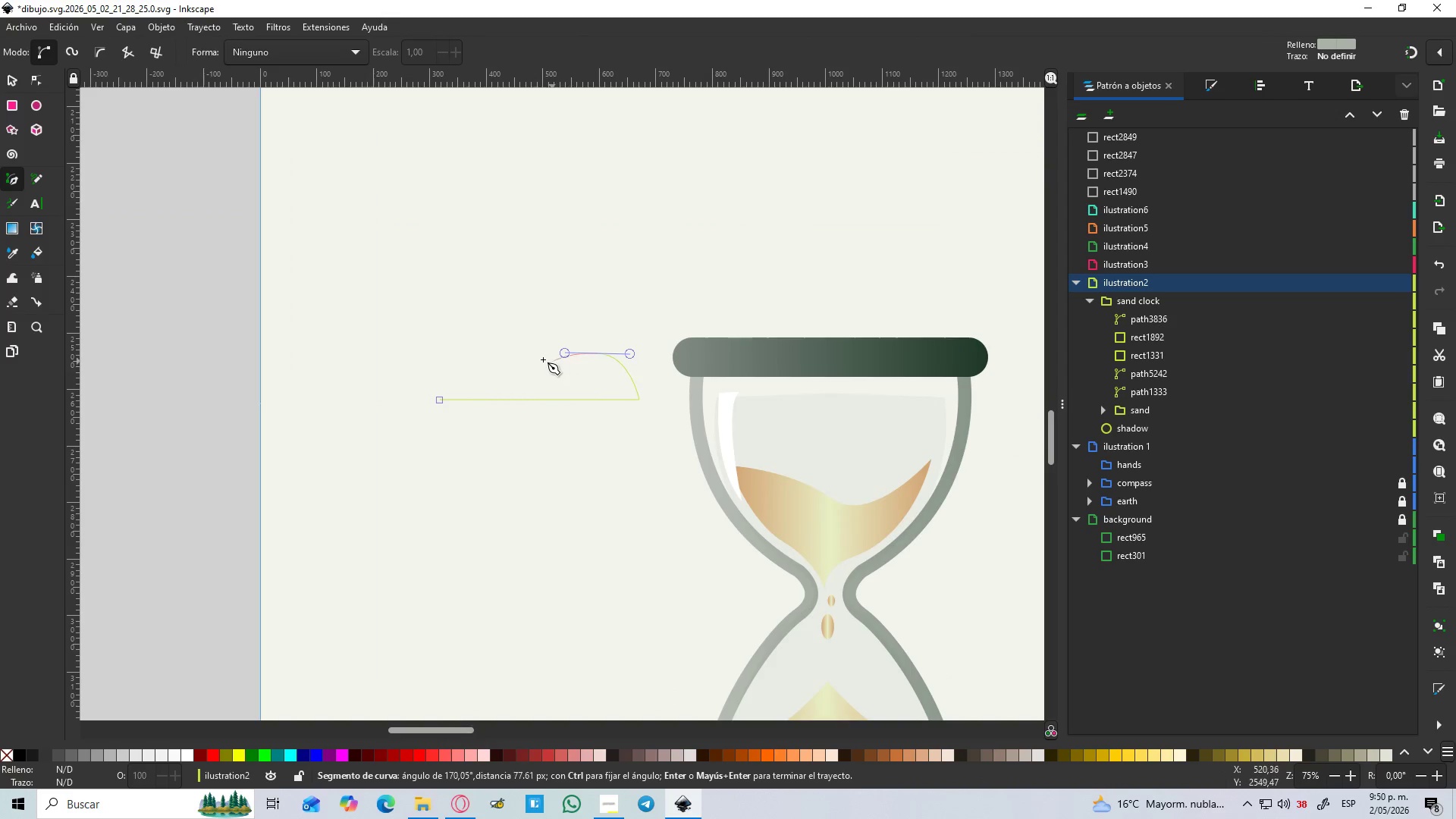 
key(Shift+L)
 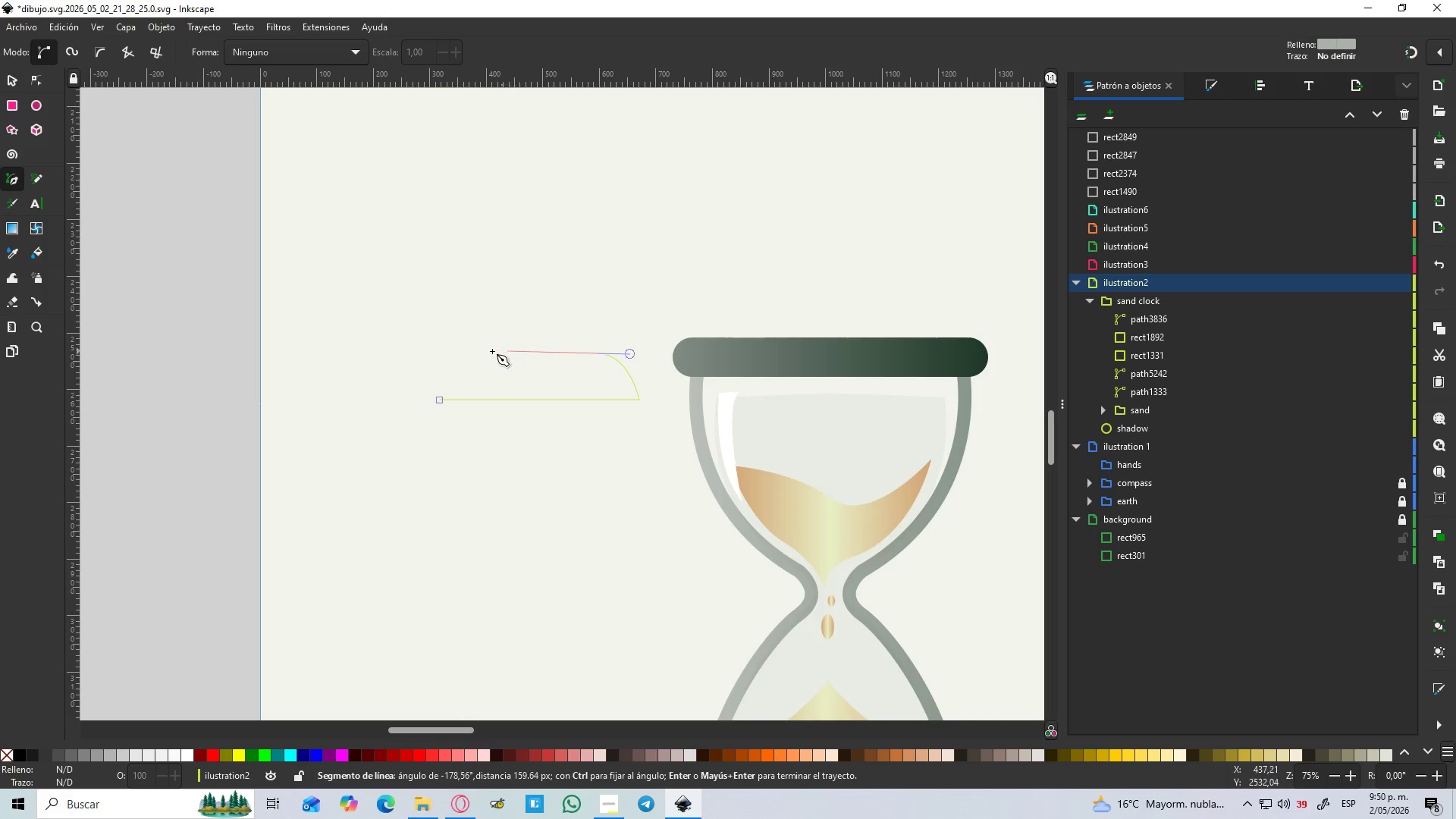 
left_click_drag(start_coordinate=[479, 354], to_coordinate=[405, 428])
 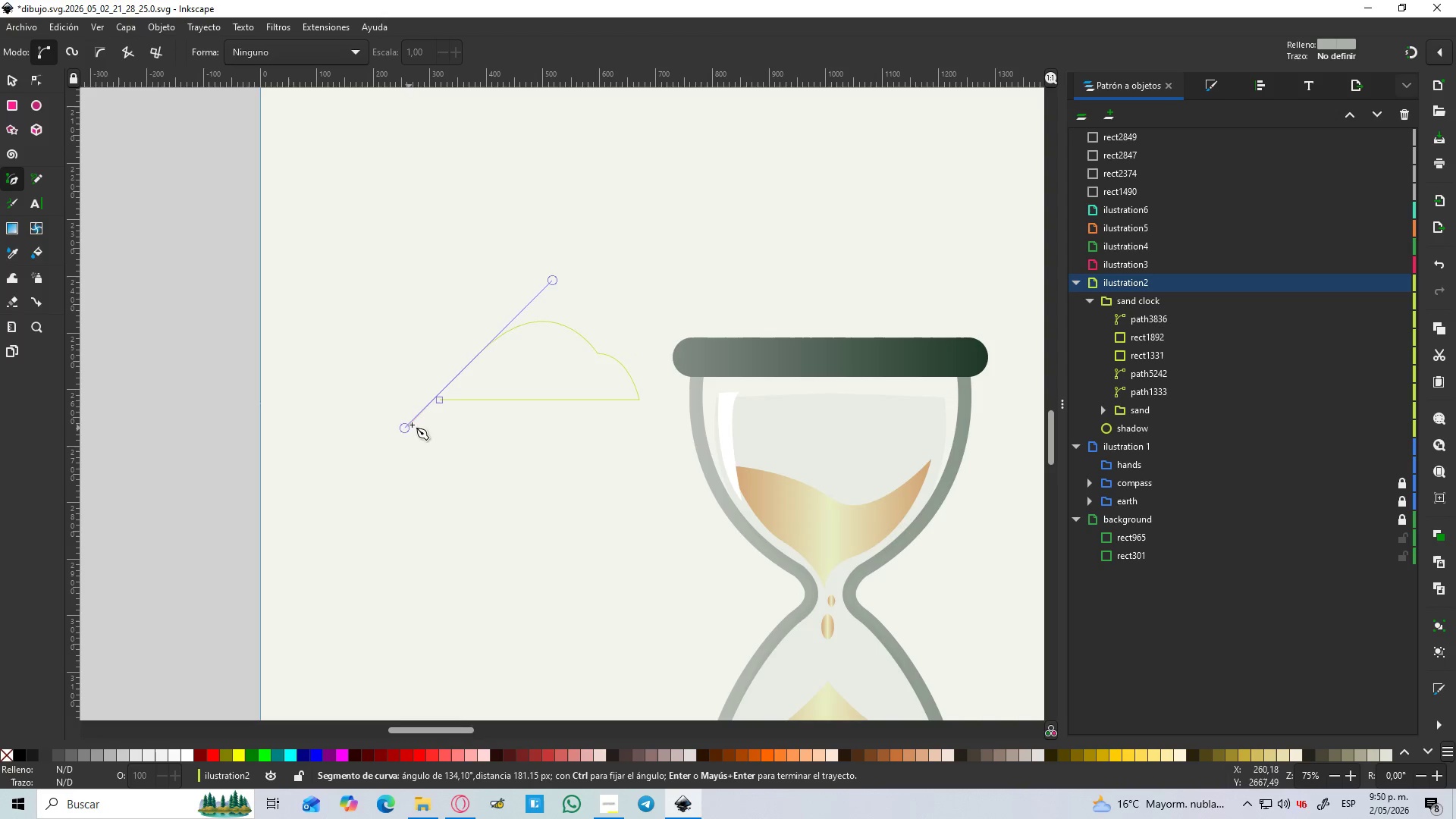 
key(Control+Z)
 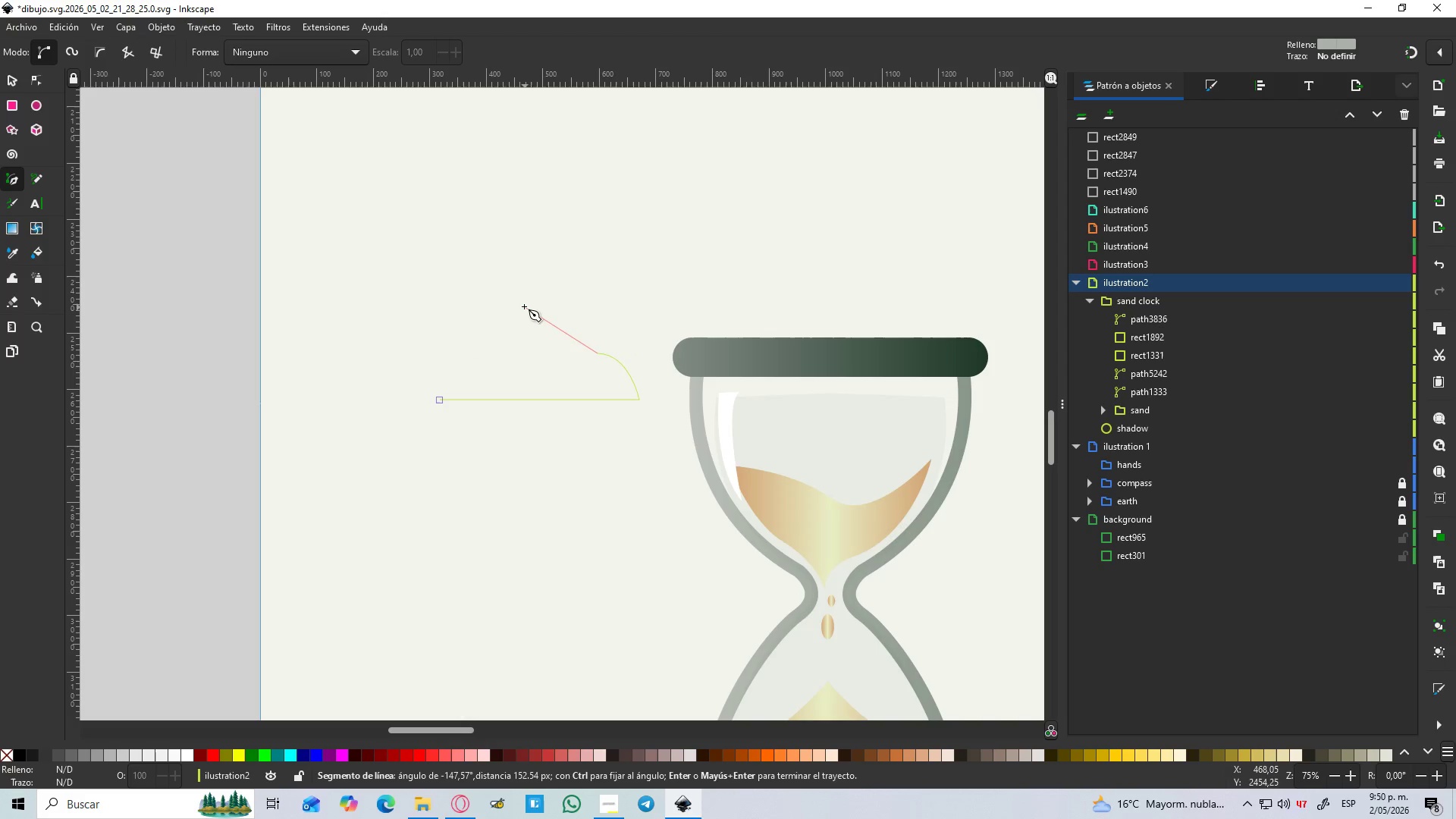 
left_click_drag(start_coordinate=[524, 306], to_coordinate=[464, 306])
 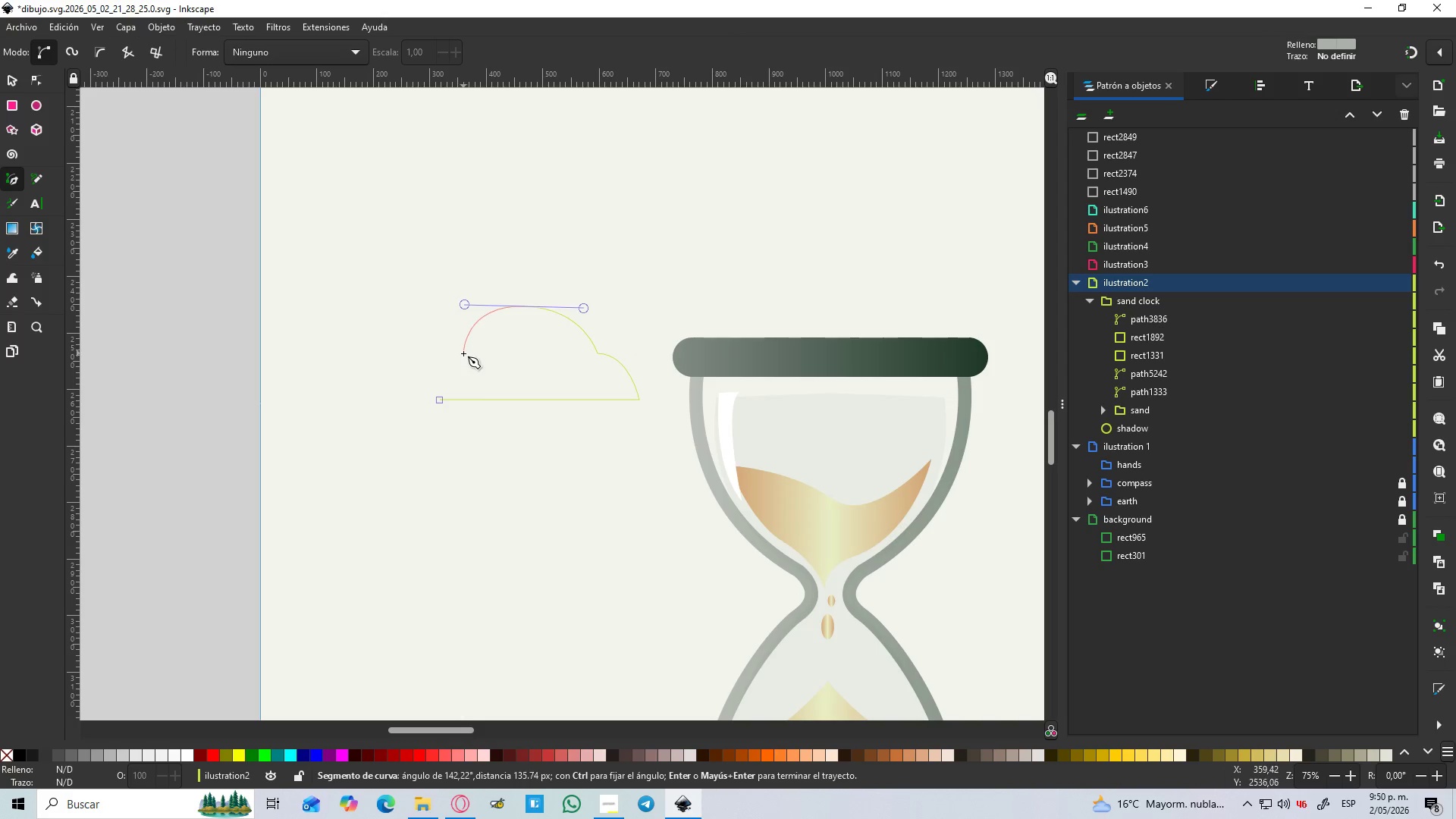 
left_click([463, 353])
 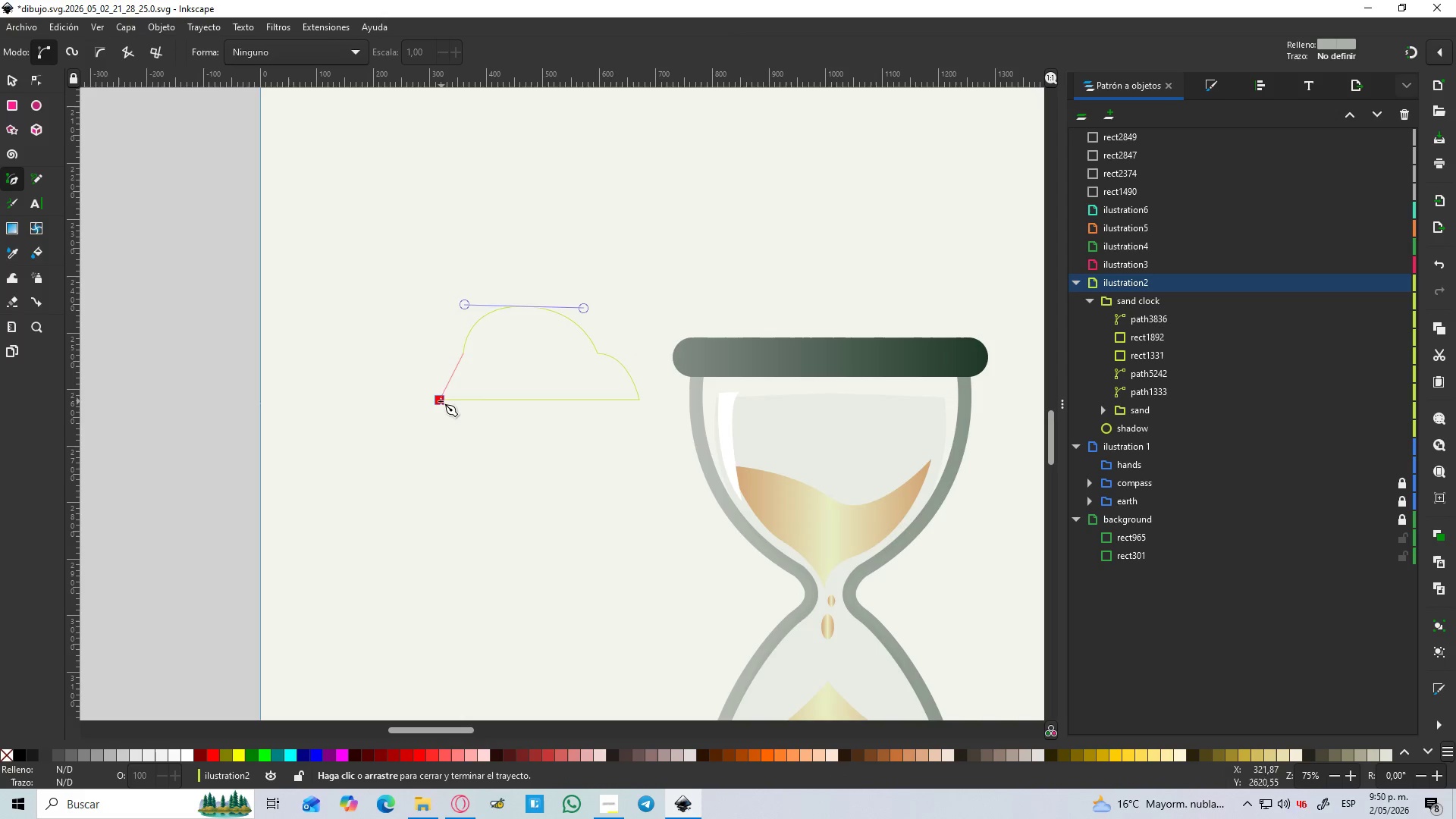 
left_click_drag(start_coordinate=[439, 401], to_coordinate=[460, 445])
 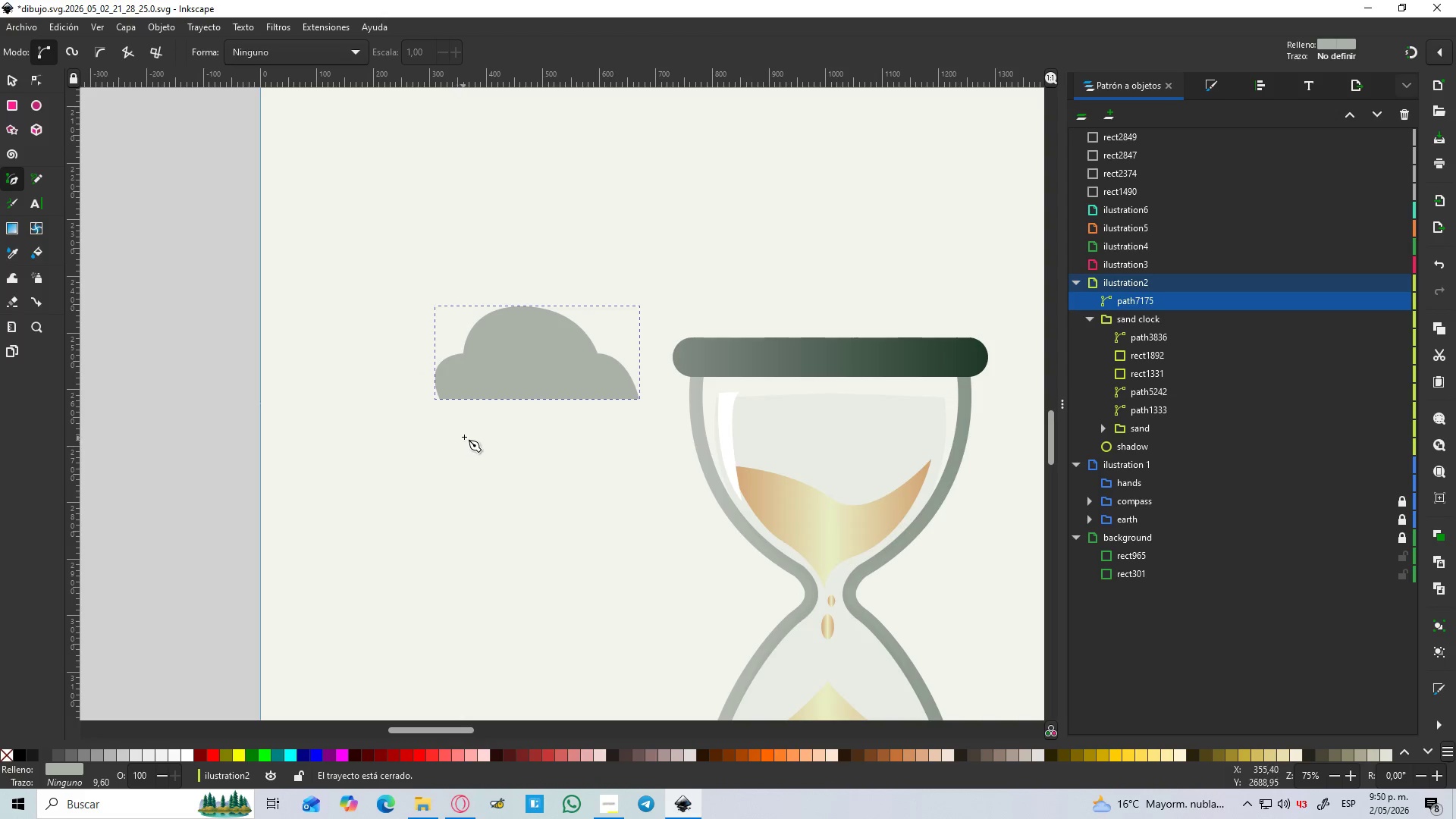 
hold_key(key=ControlLeft, duration=1.45)
scroll: coordinate [469, 431], scroll_direction: down, amount: 3.0
 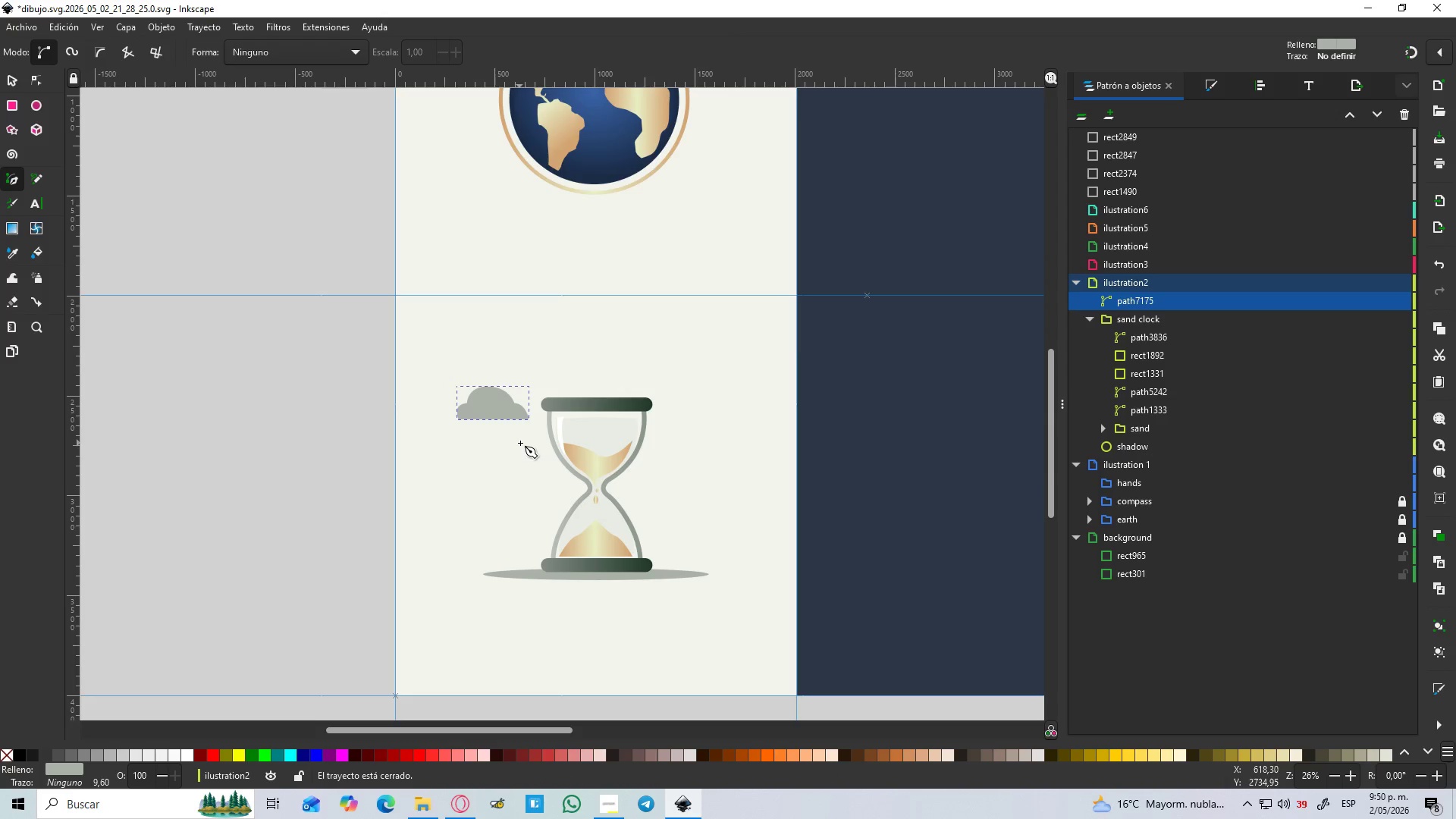 
scroll: coordinate [526, 444], scroll_direction: up, amount: 2.0
 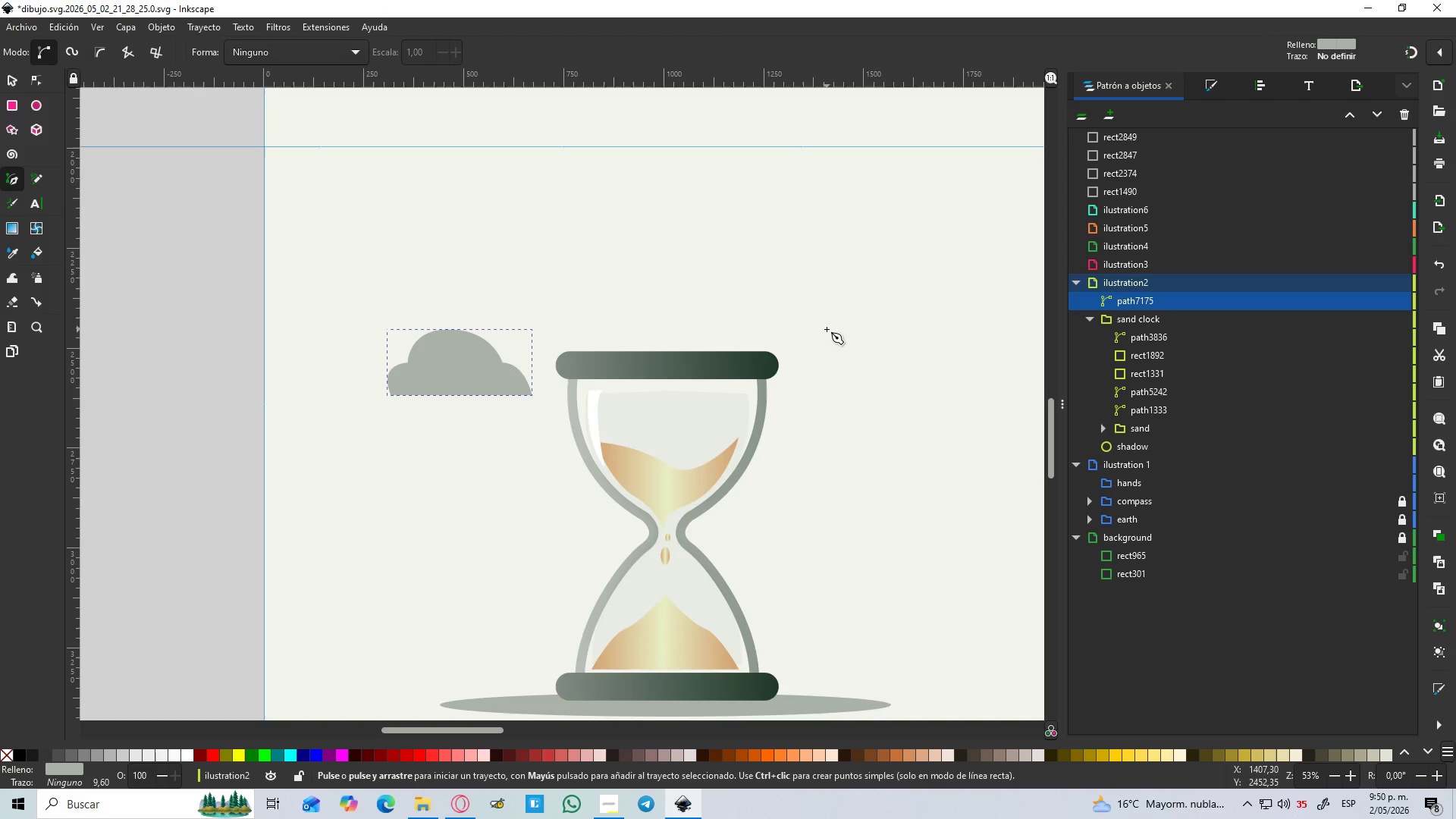 
wait(7.18)
 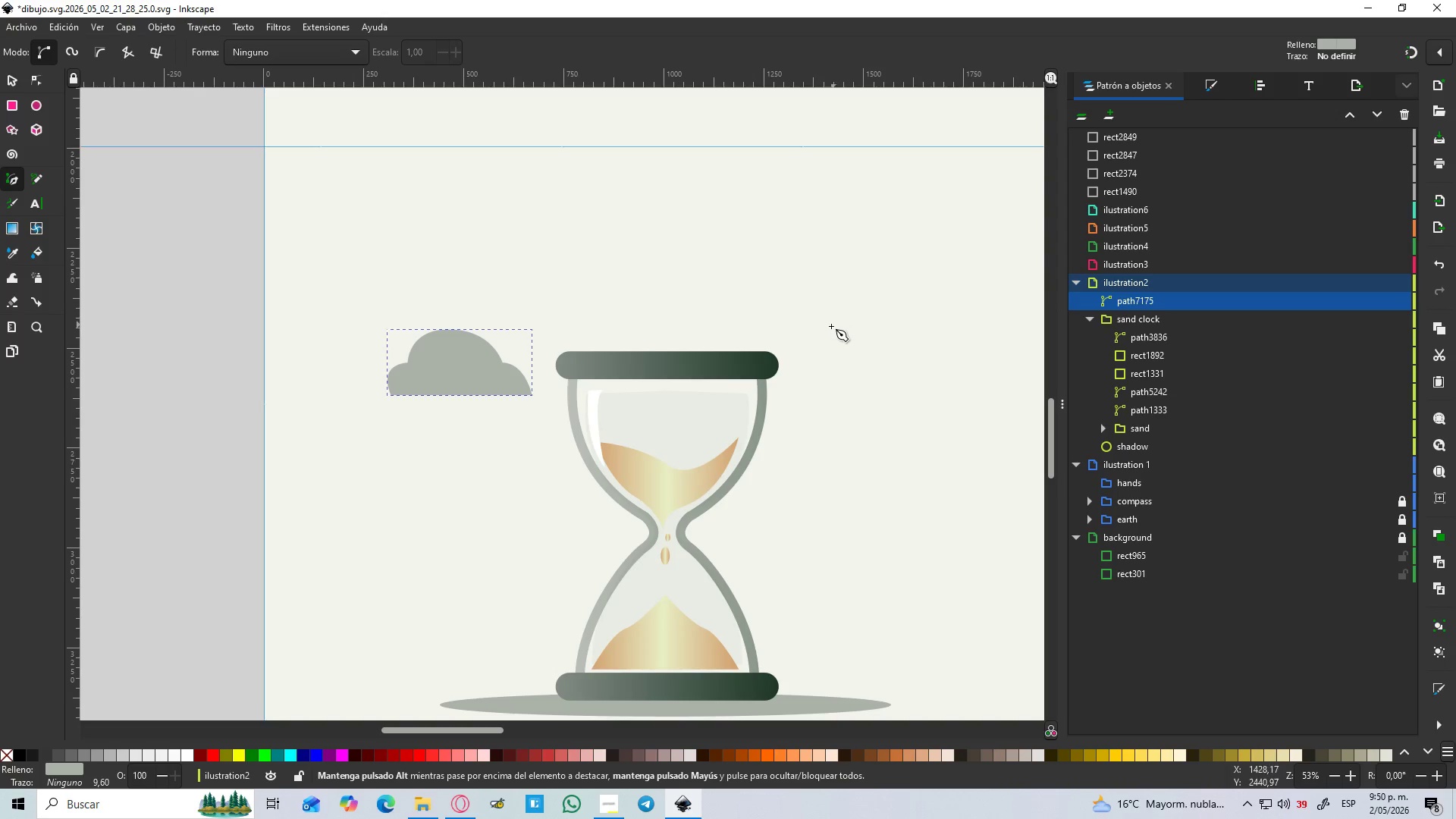 
hold_key(key=ControlLeft, duration=1.03)
scroll: coordinate [494, 445], scroll_direction: up, amount: 1.0
 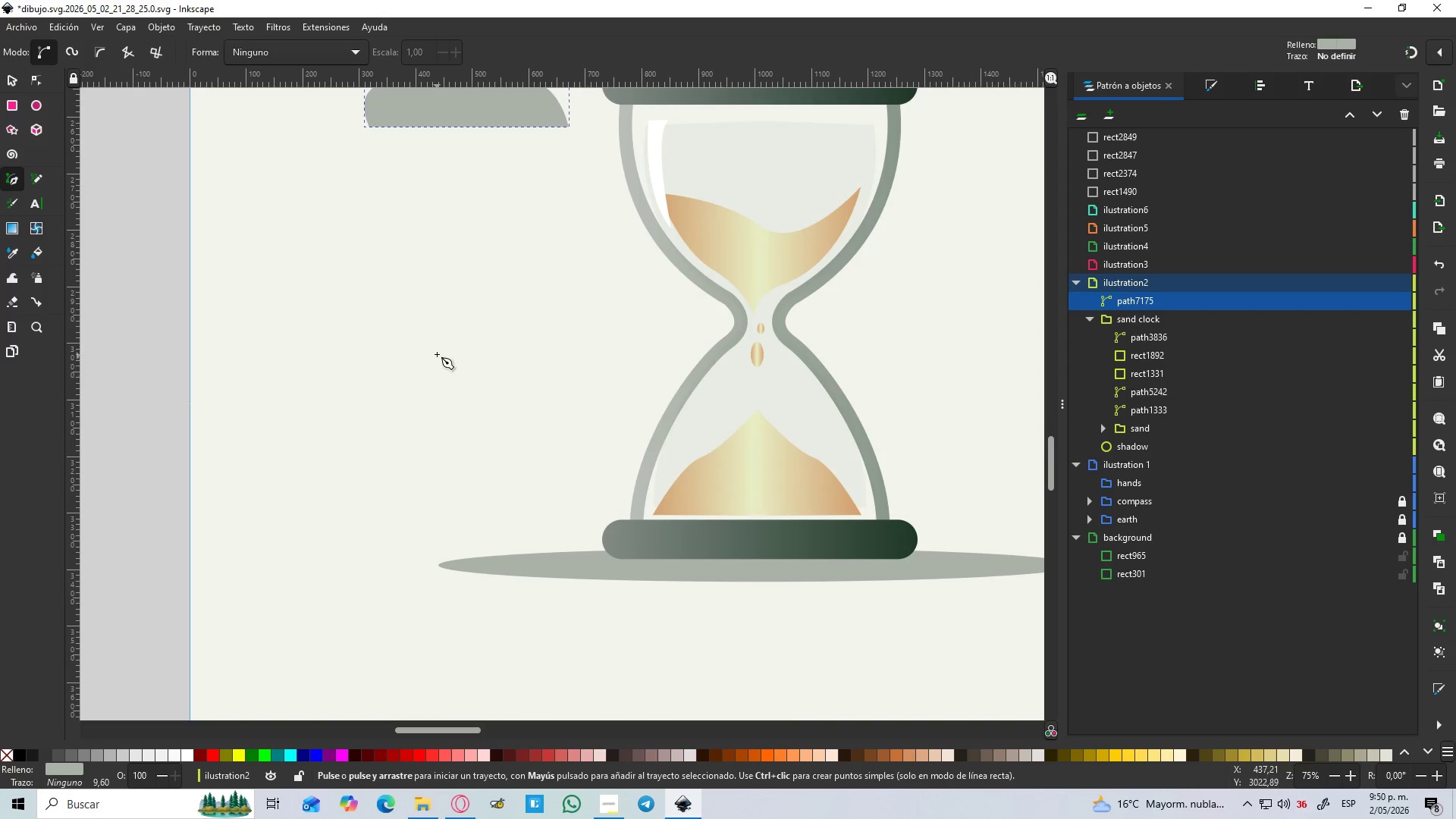 
left_click([439, 318])
 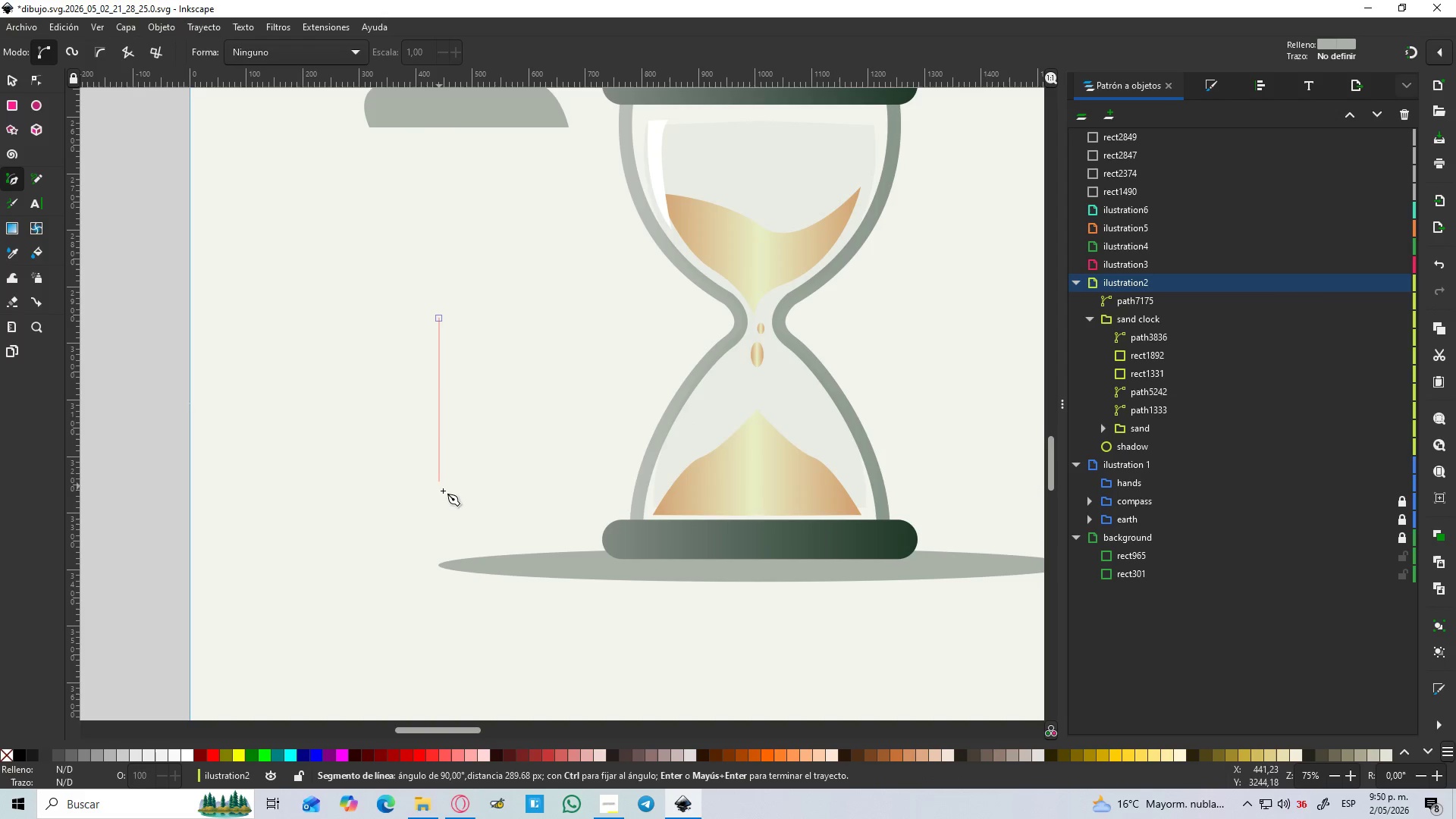 
hold_key(key=ControlLeft, duration=1.39)
left_click([438, 534])
 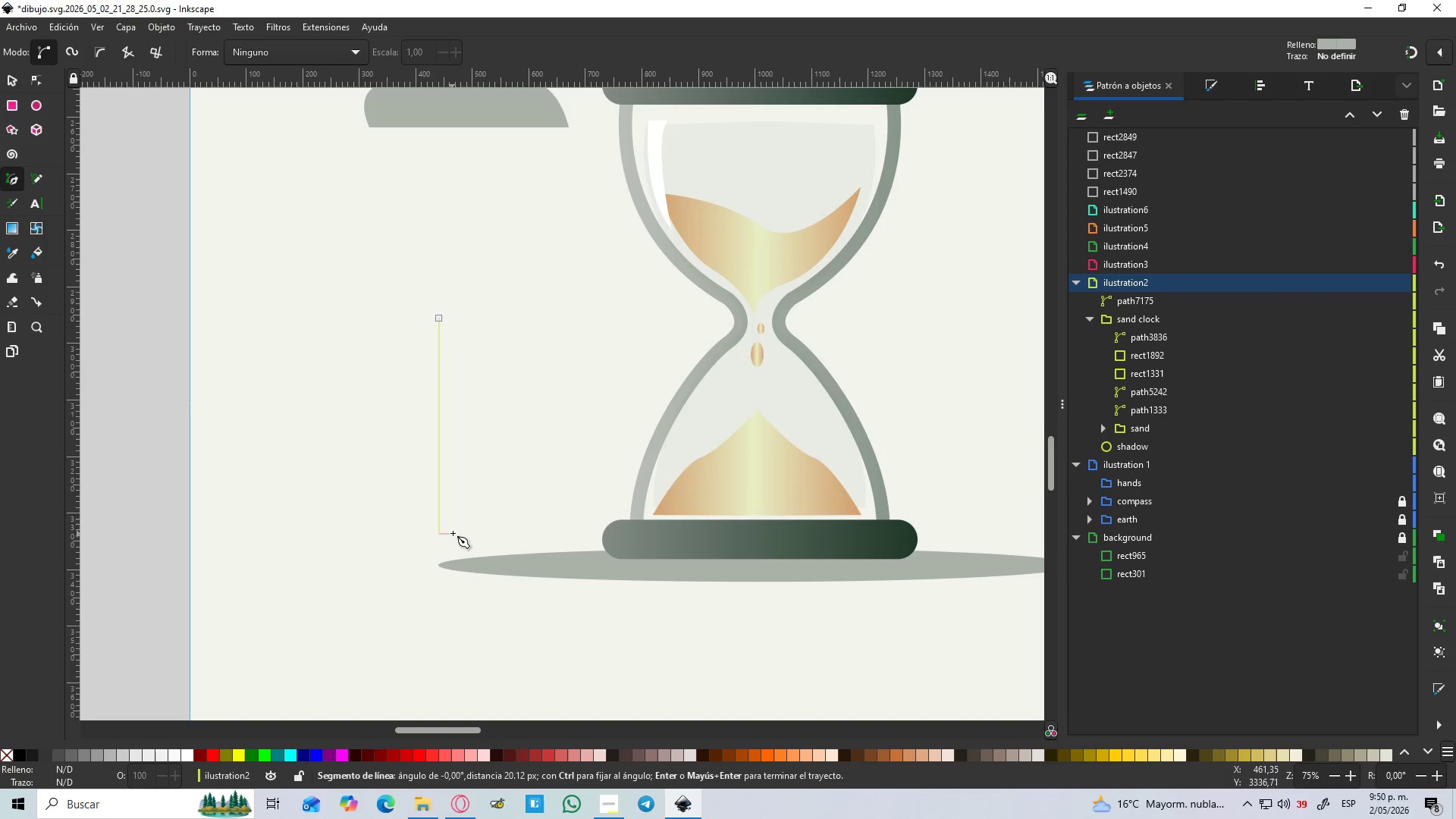 
hold_key(key=ControlLeft, duration=1.31)
left_click([449, 534])
 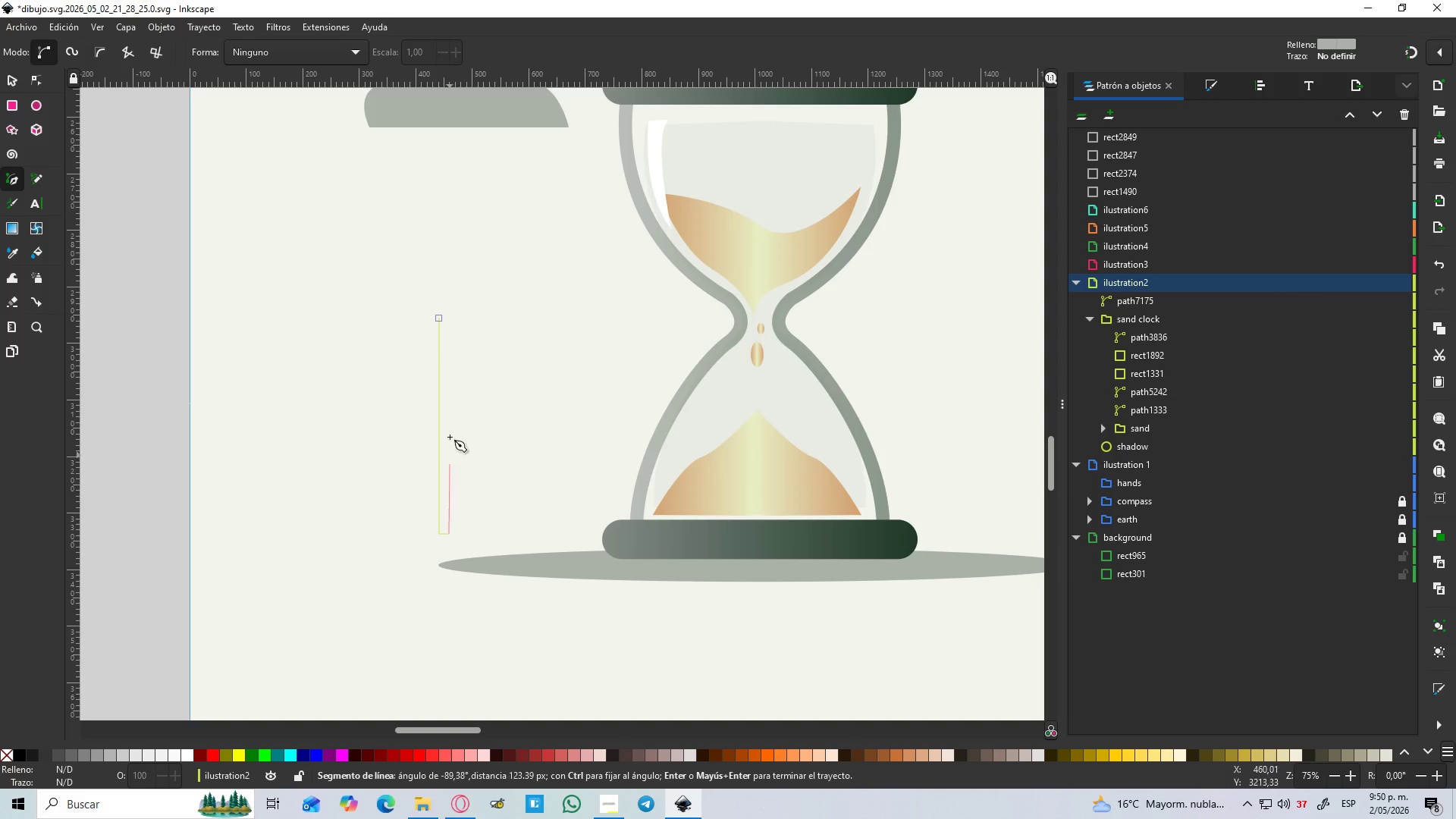 
hold_key(key=ControlLeft, duration=1.27)
left_click([447, 316])
 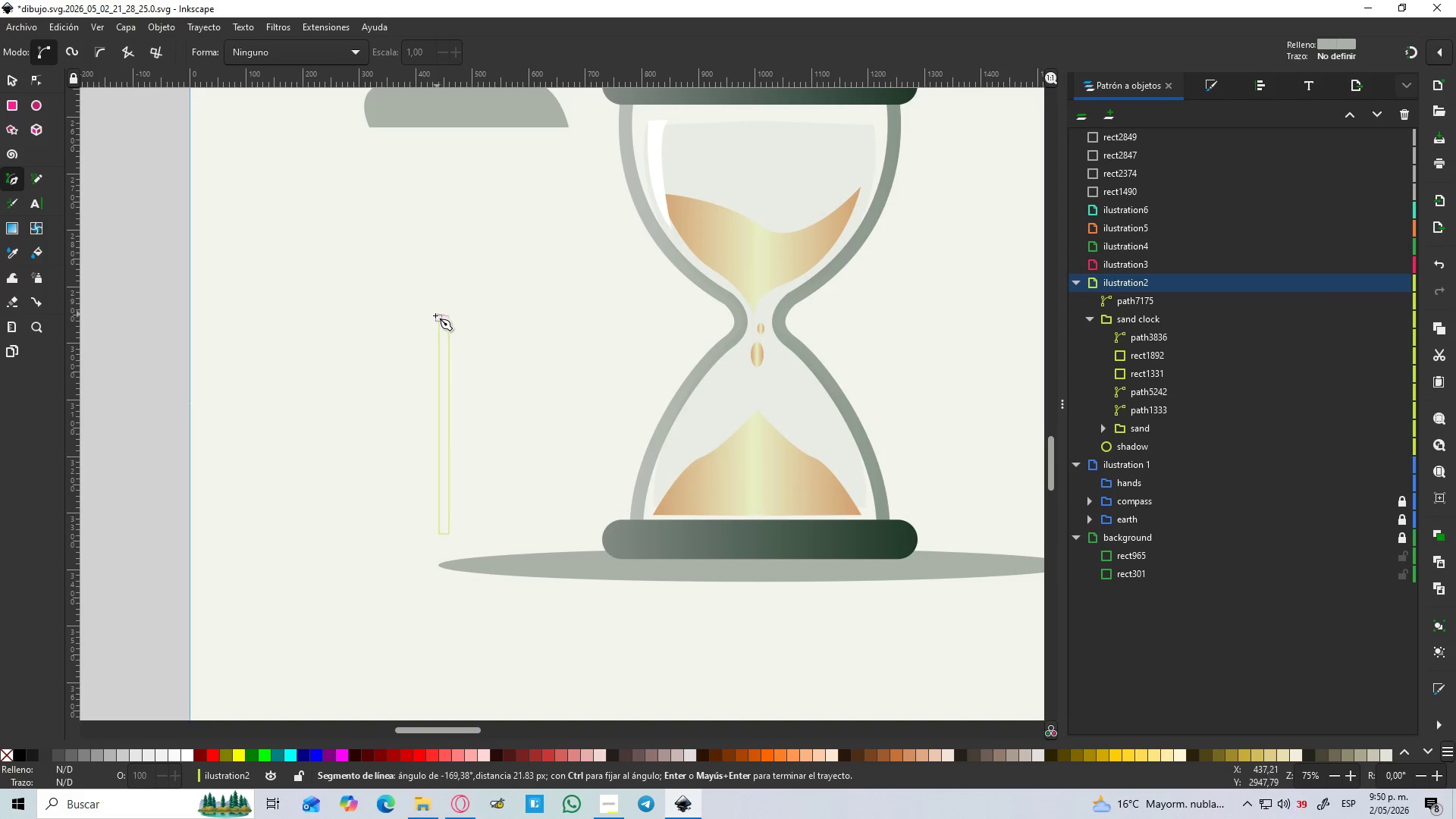 
hold_key(key=ControlLeft, duration=1.23)
left_click([438, 318])
 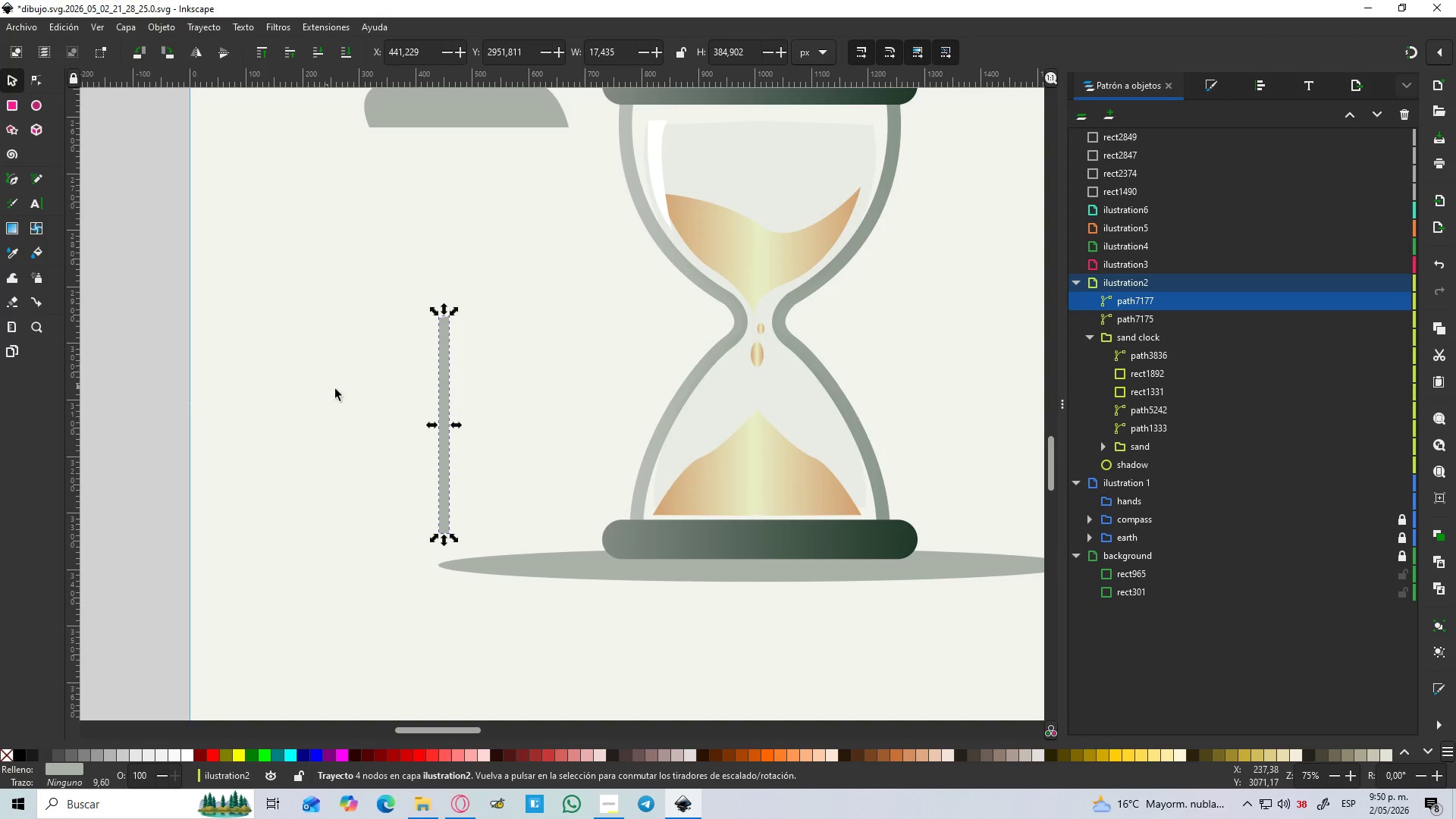 
key(Control+D)
 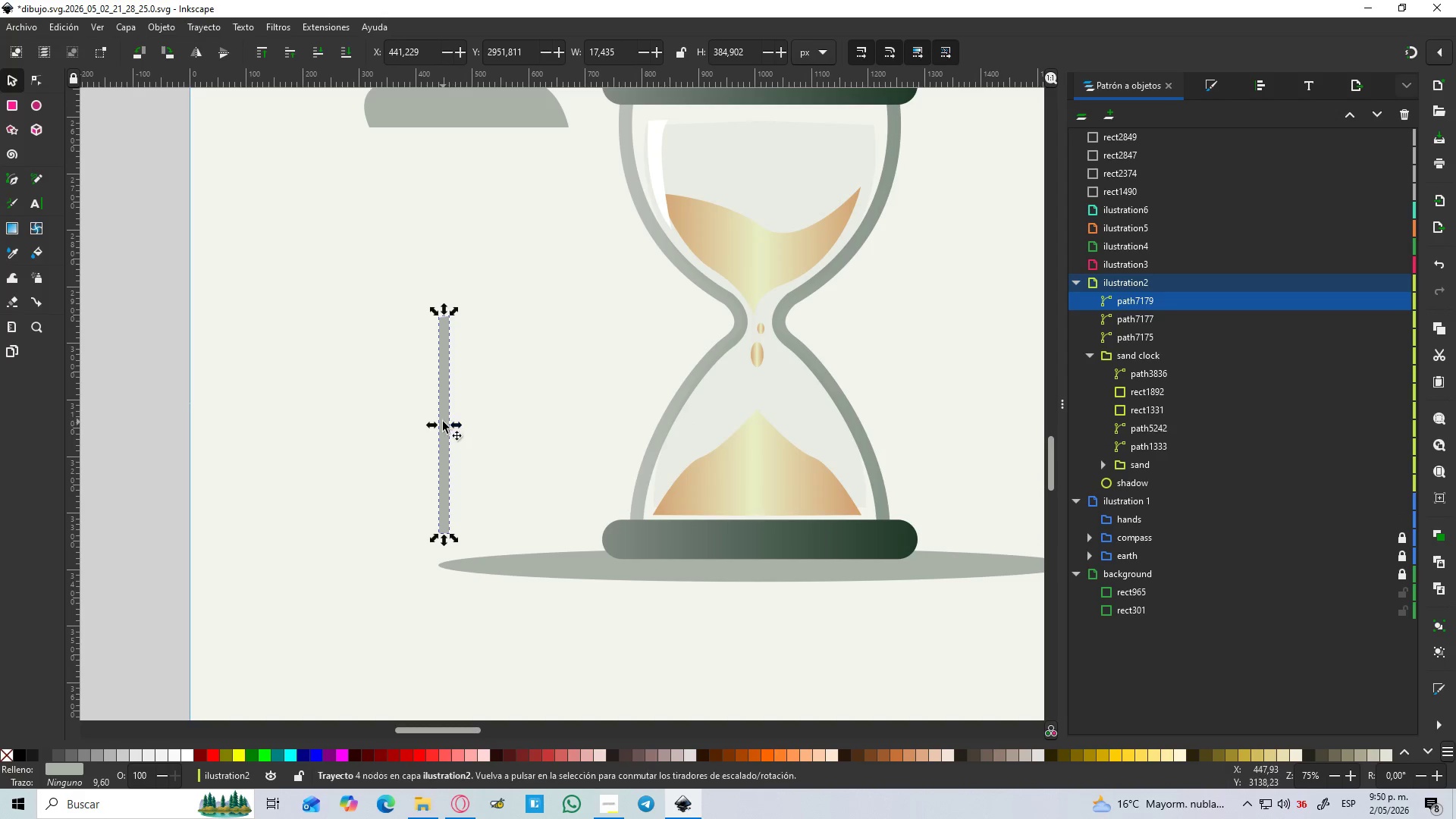 
left_click_drag(start_coordinate=[442, 422], to_coordinate=[520, 426])
 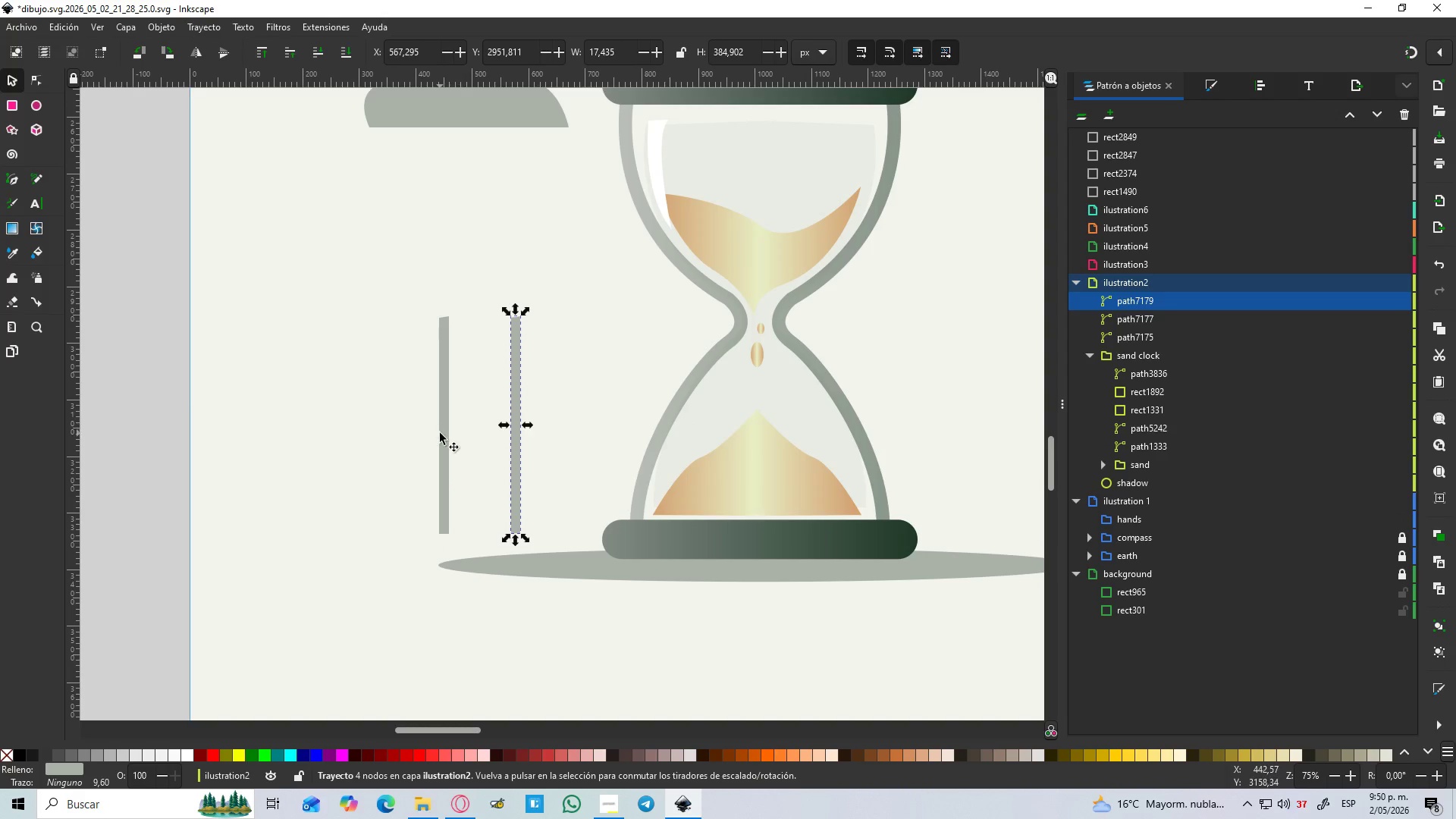 
hold_key(key=ControlLeft, duration=1.5)
 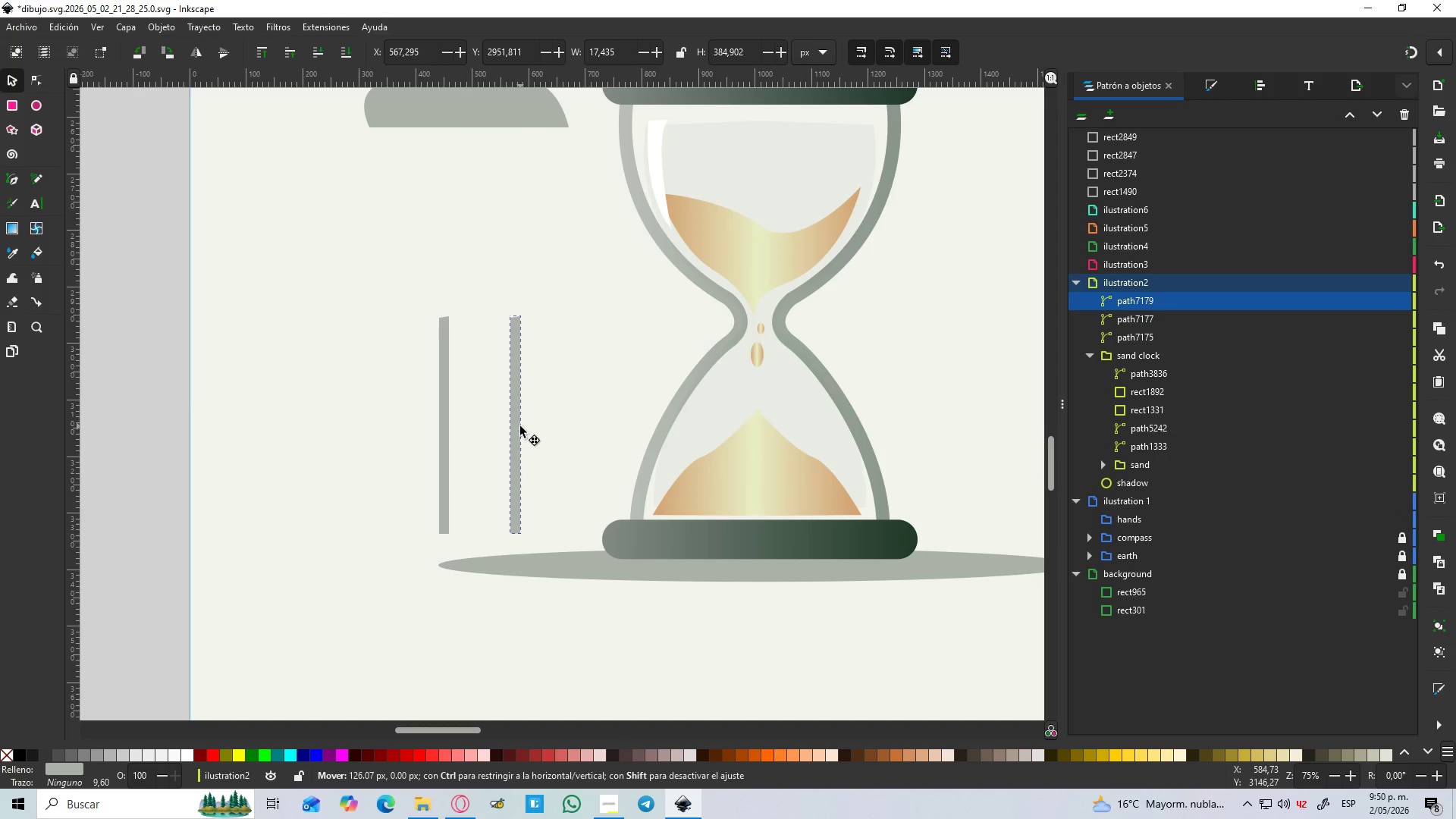 
hold_key(key=ControlLeft, duration=1.51)
 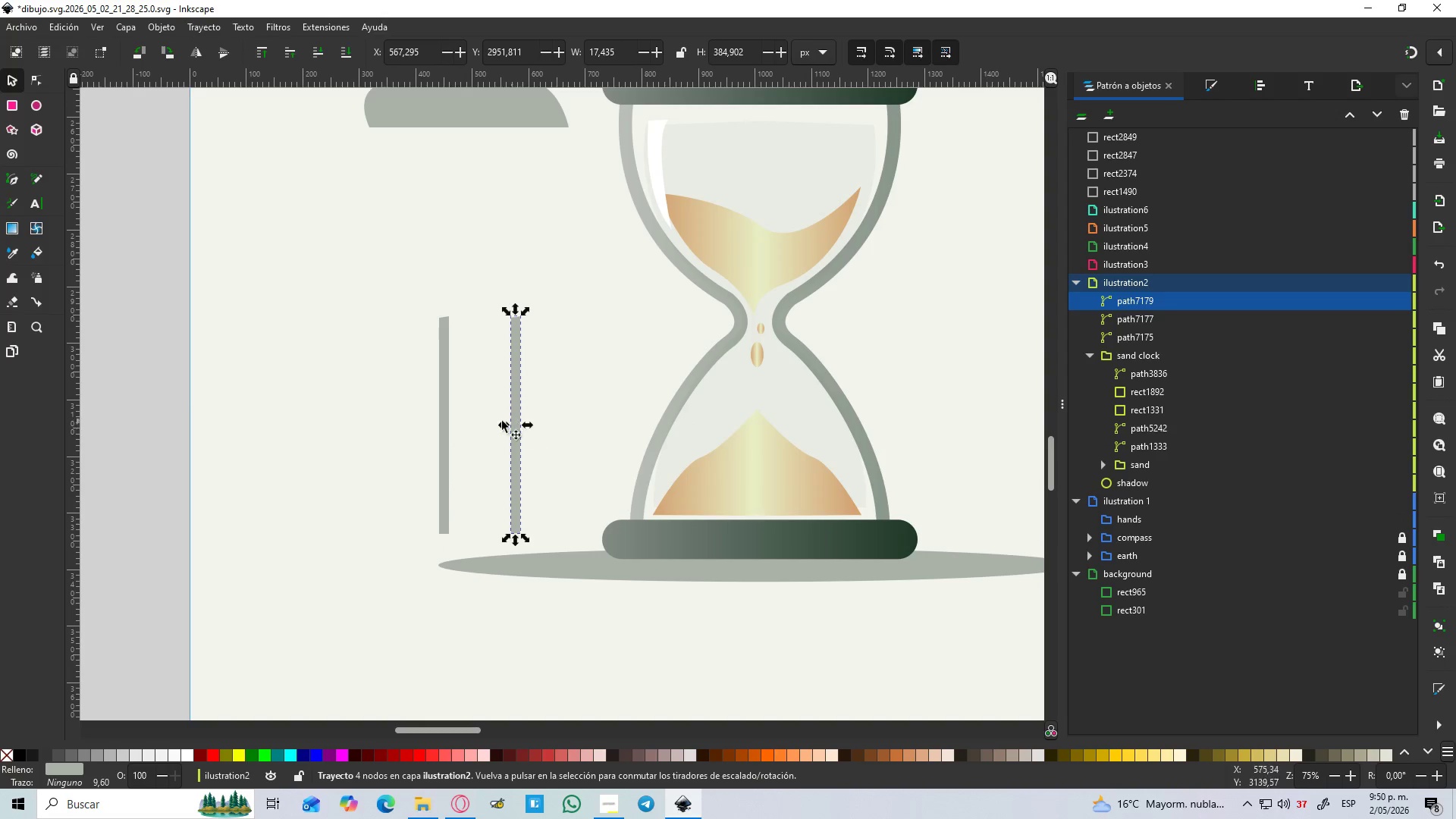 
hold_key(key=ControlLeft, duration=0.42)
 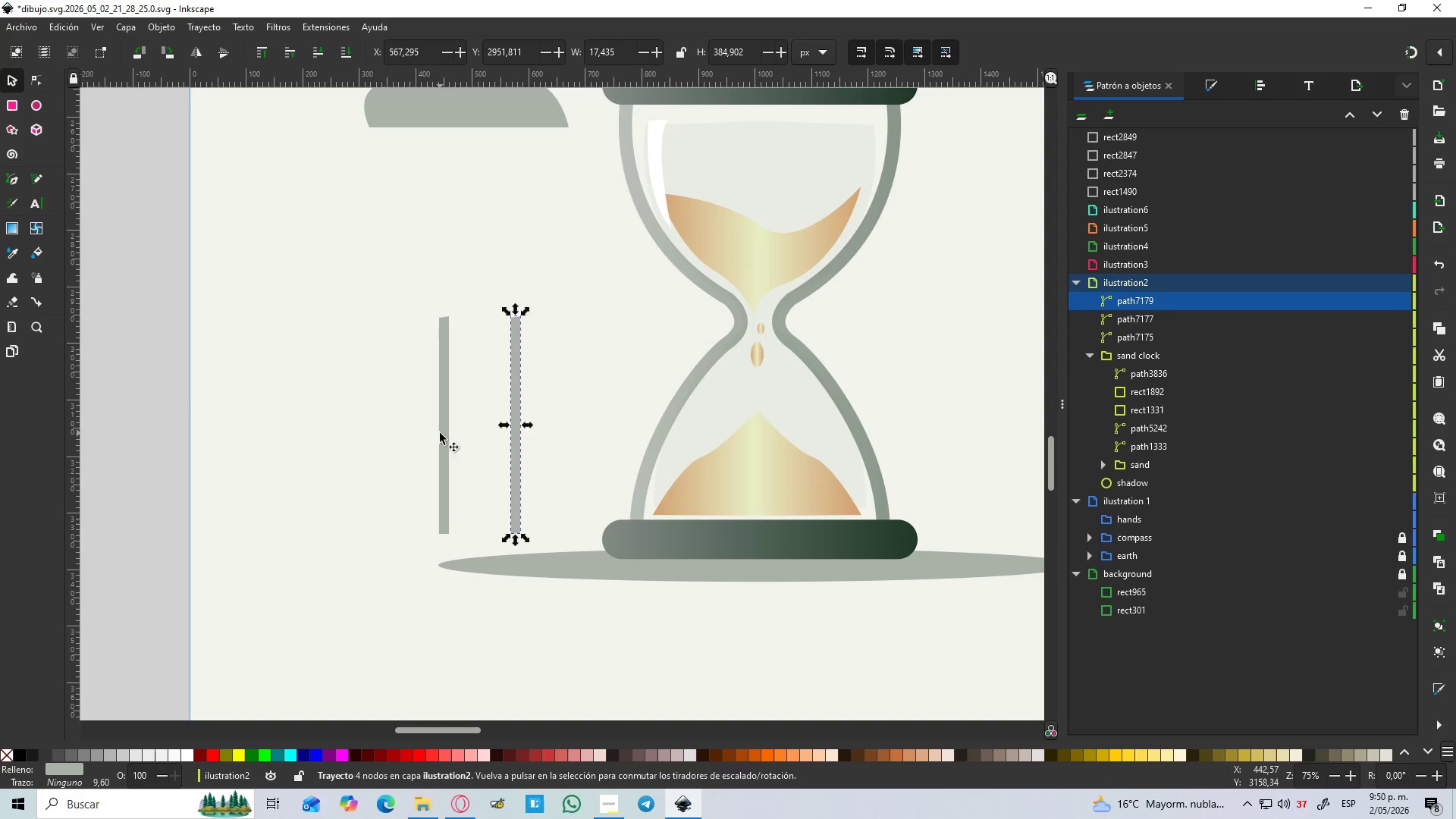 
hold_key(key=ControlLeft, duration=0.89)
scroll: coordinate [463, 394], scroll_direction: up, amount: 1.0
 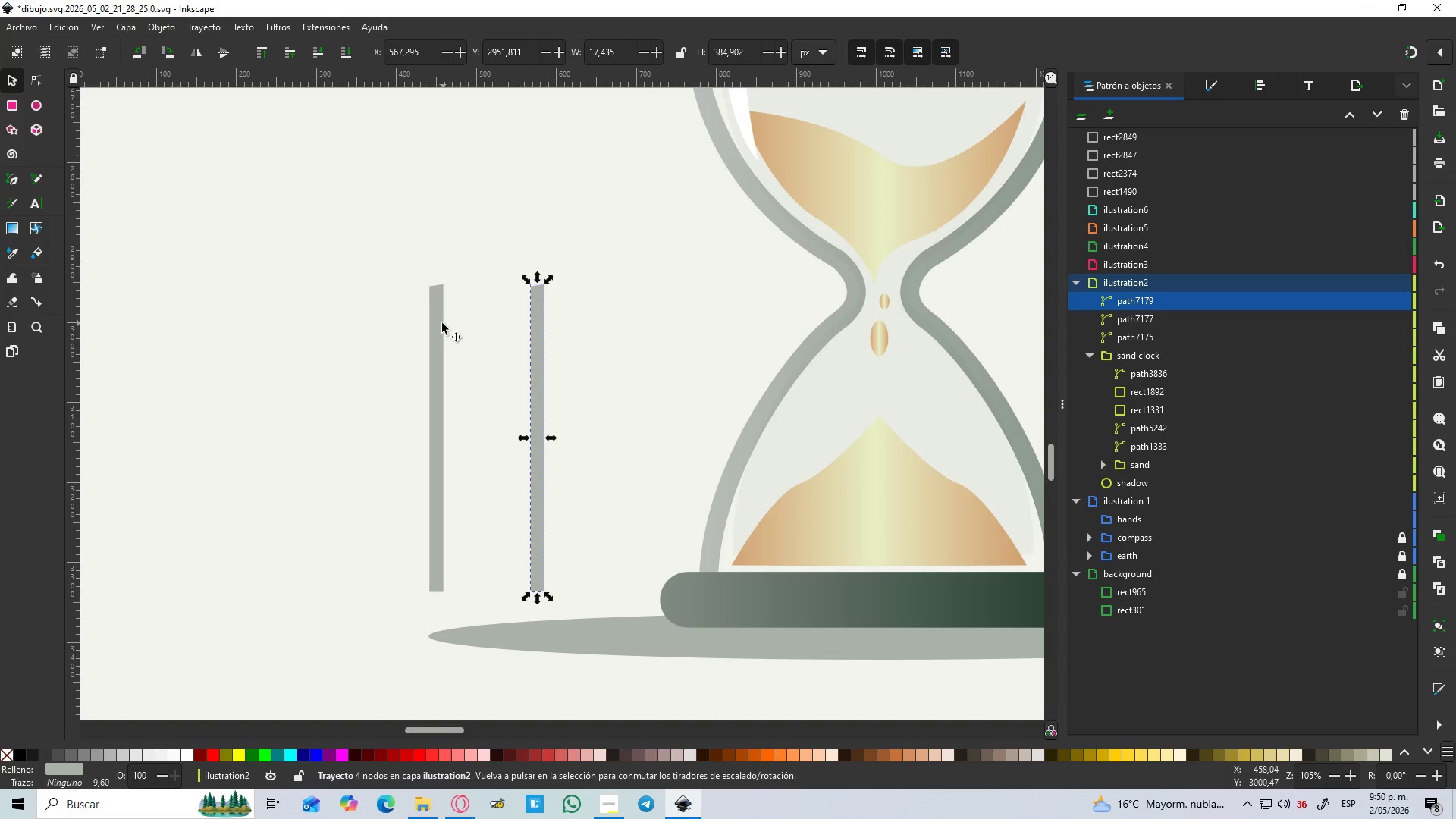 
mouse_move([20, 86])
 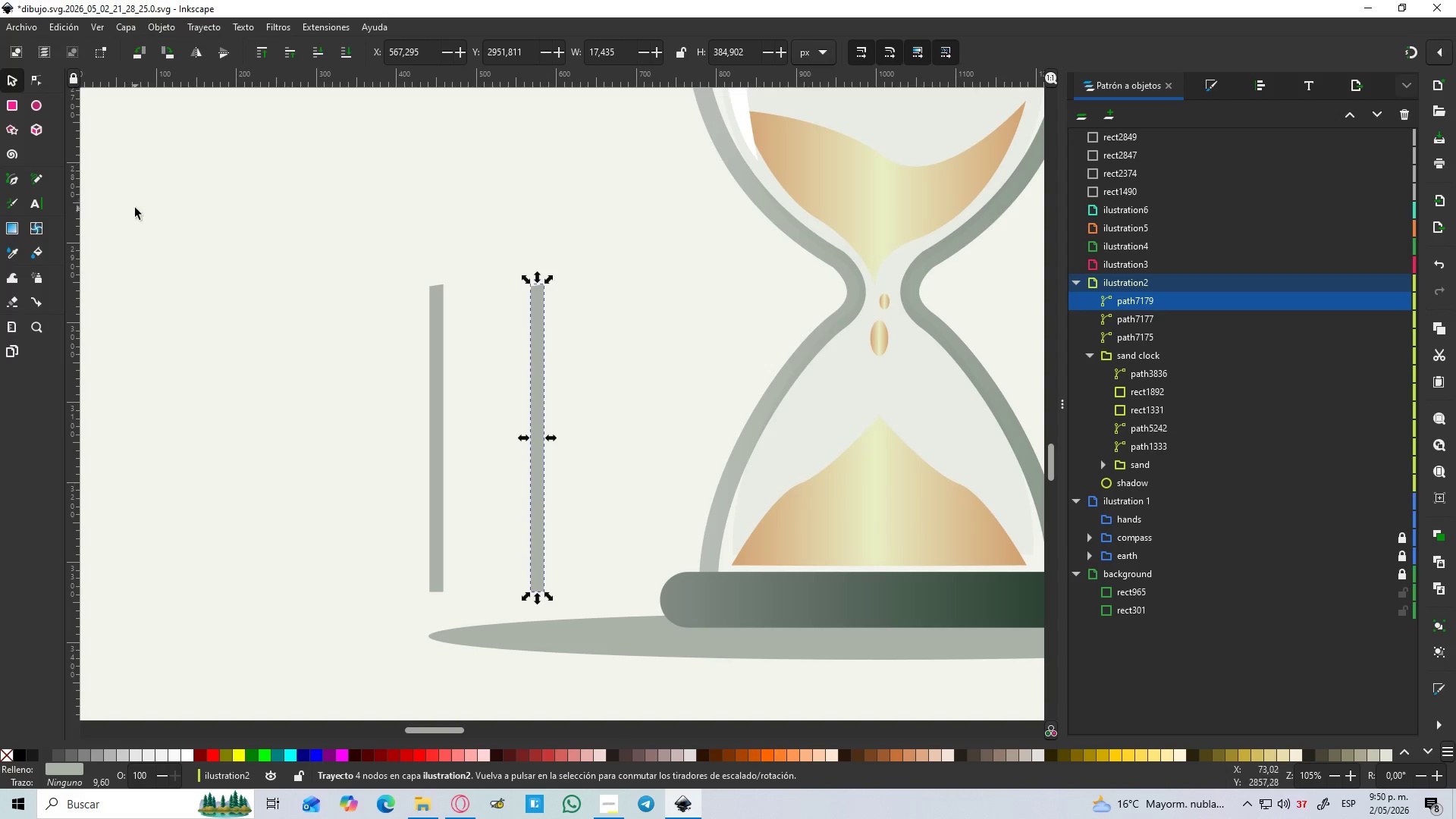 
hold_key(key=ControlLeft, duration=1.5)
 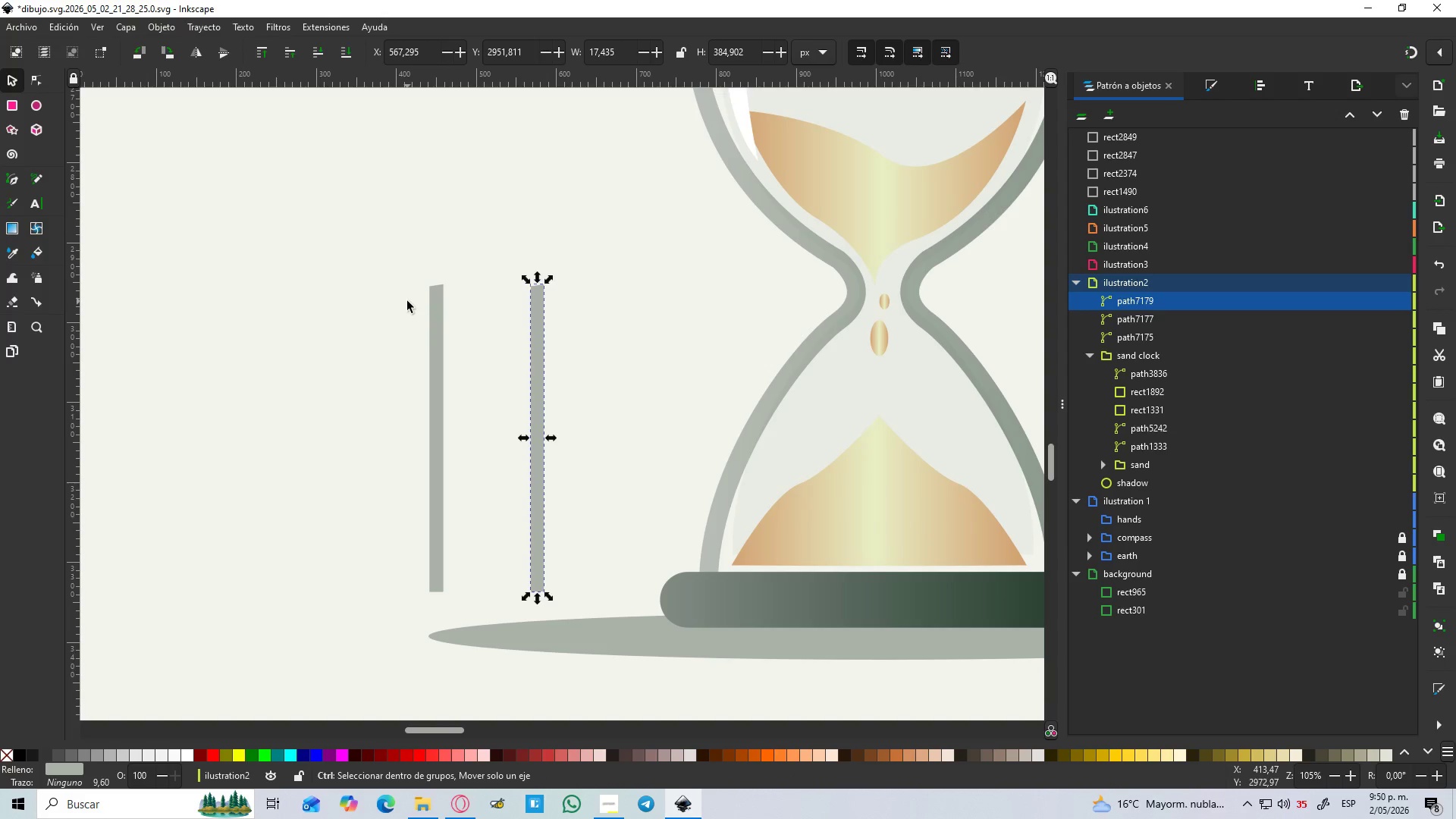 
hold_key(key=ControlLeft, duration=0.75)
 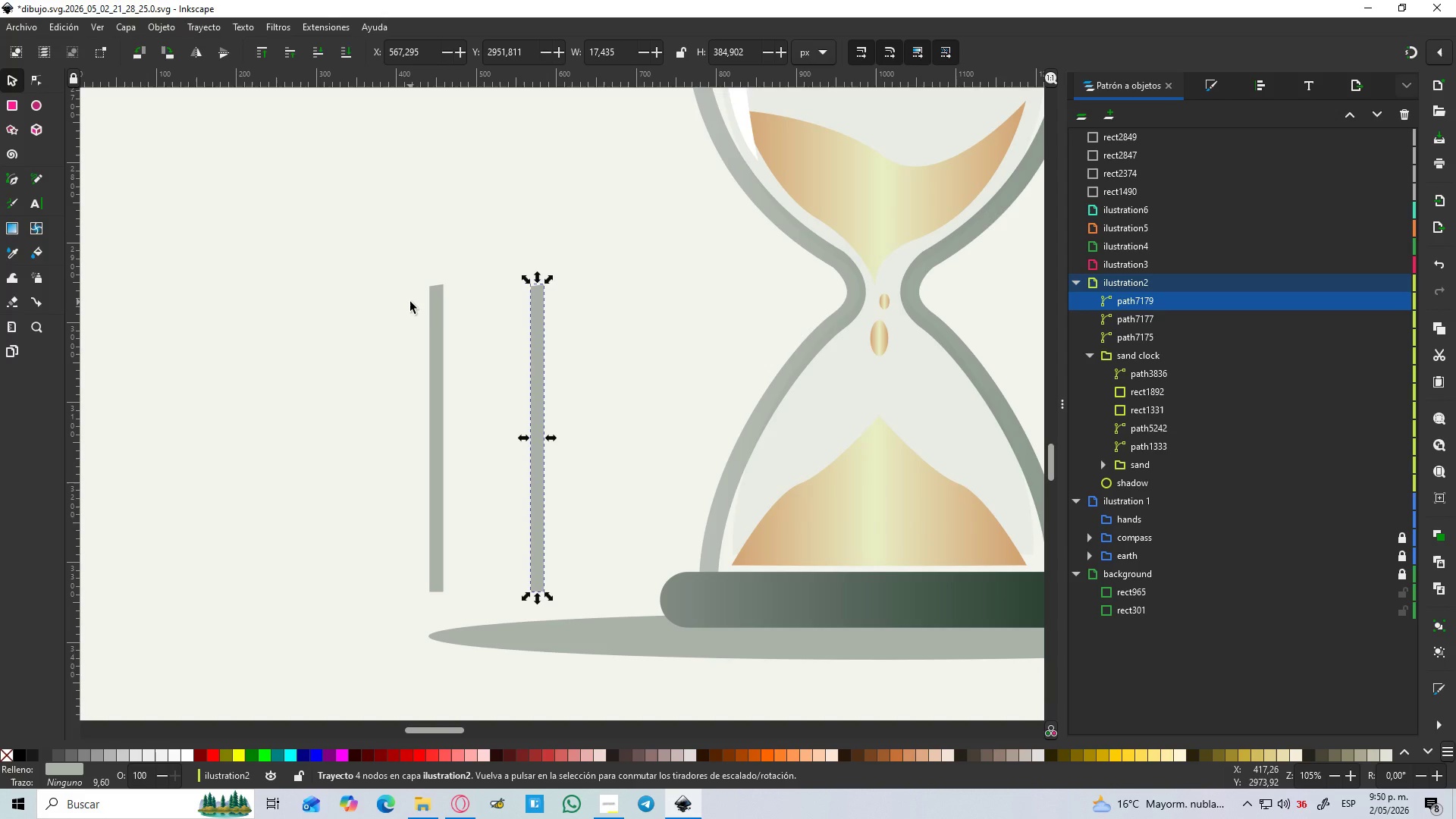 
hold_key(key=ControlLeft, duration=14.45)
scroll: coordinate [460, 277], scroll_direction: up, amount: 1.0
 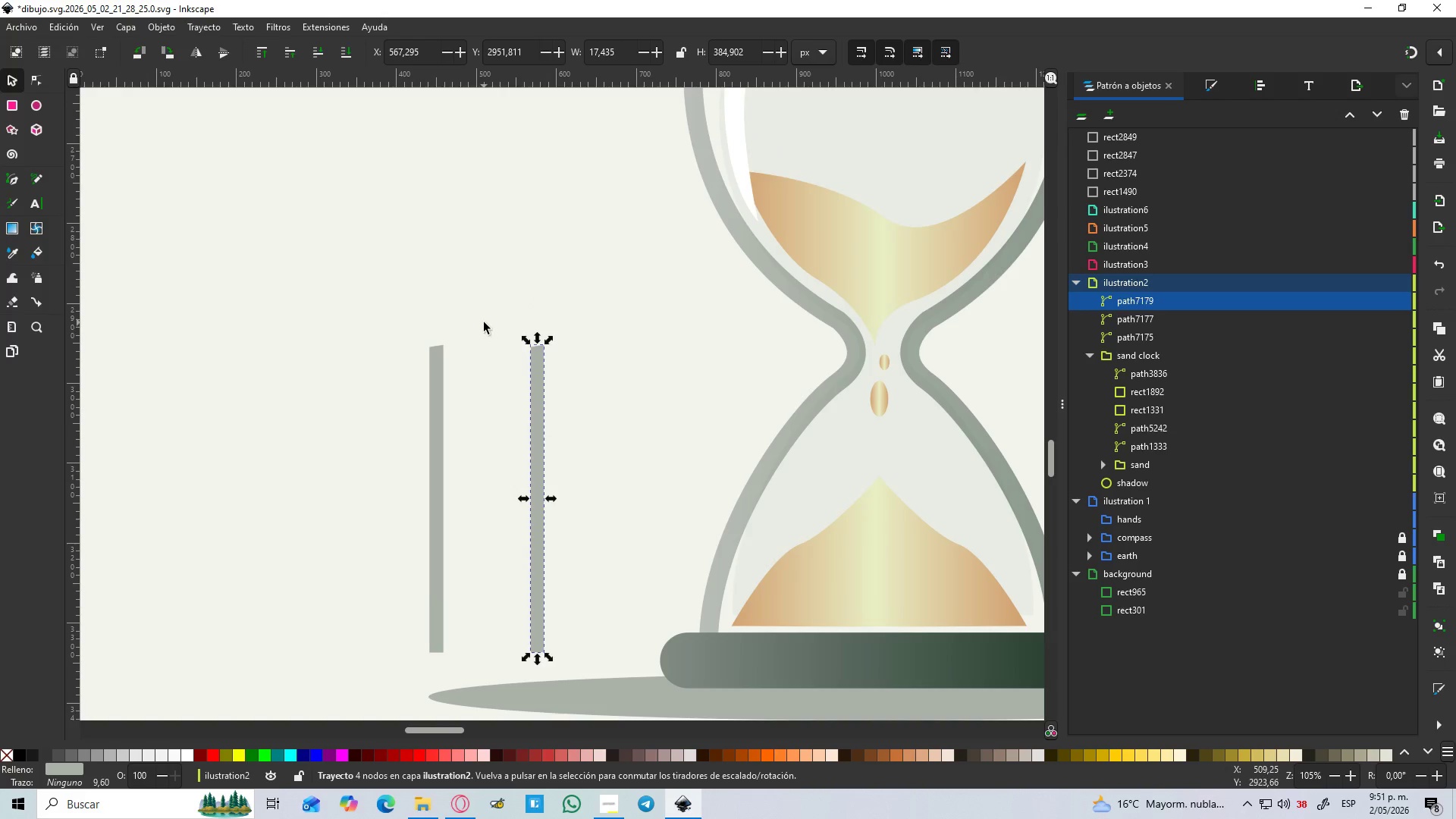 
key(B)
 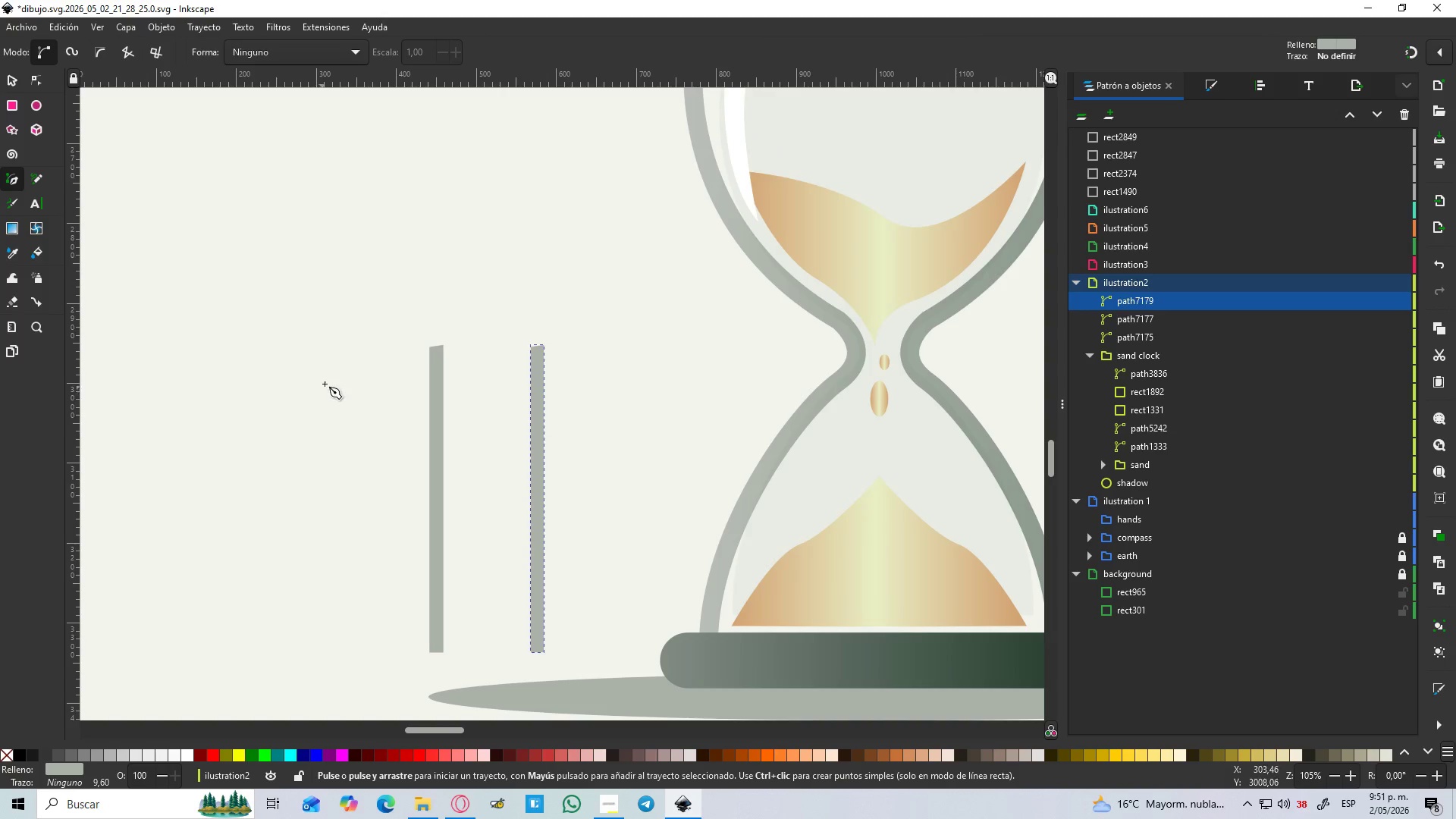 
left_click_drag(start_coordinate=[325, 383], to_coordinate=[329, 383])
 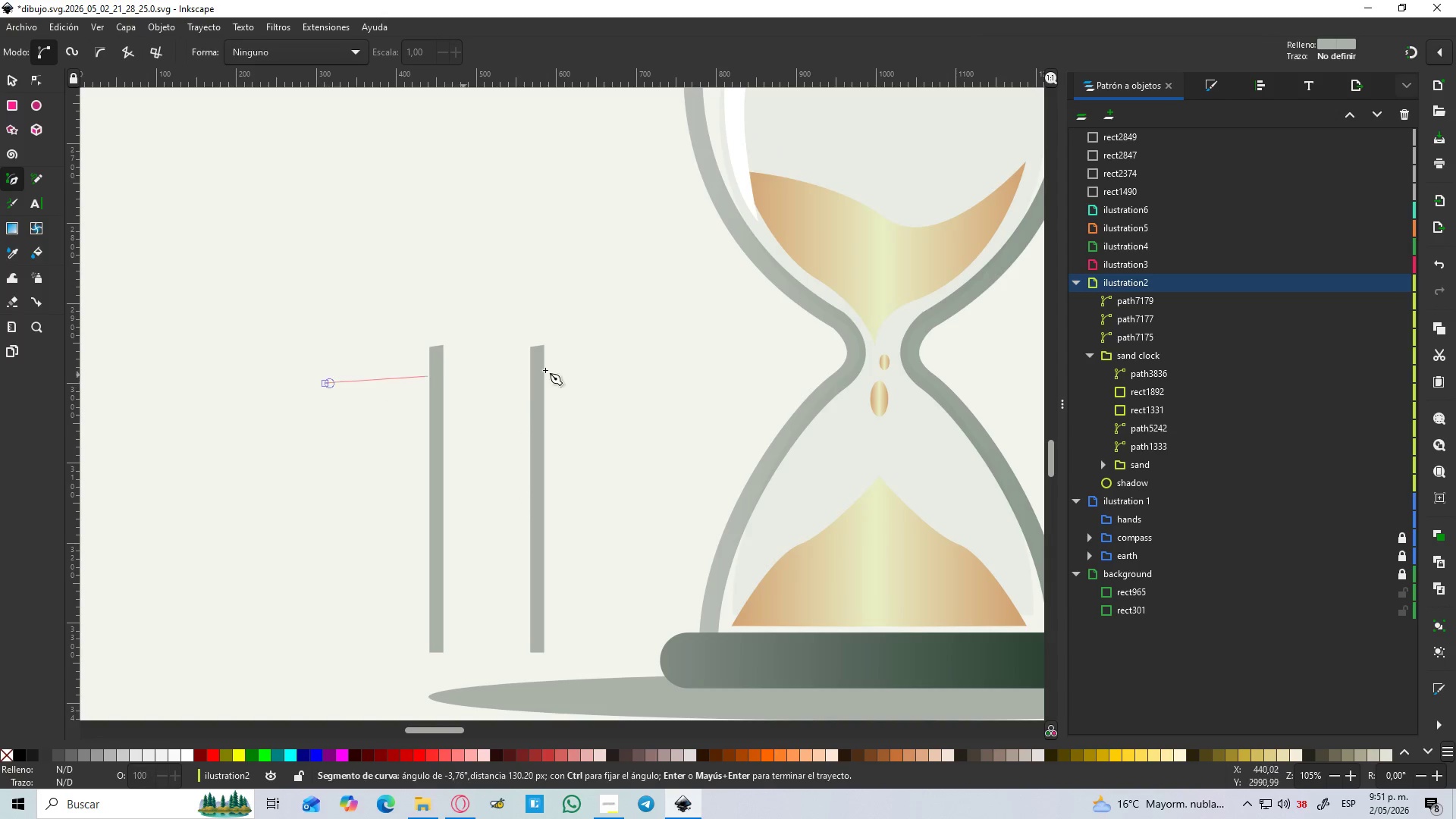 
hold_key(key=ControlLeft, duration=1.03)
left_click([670, 366])
 